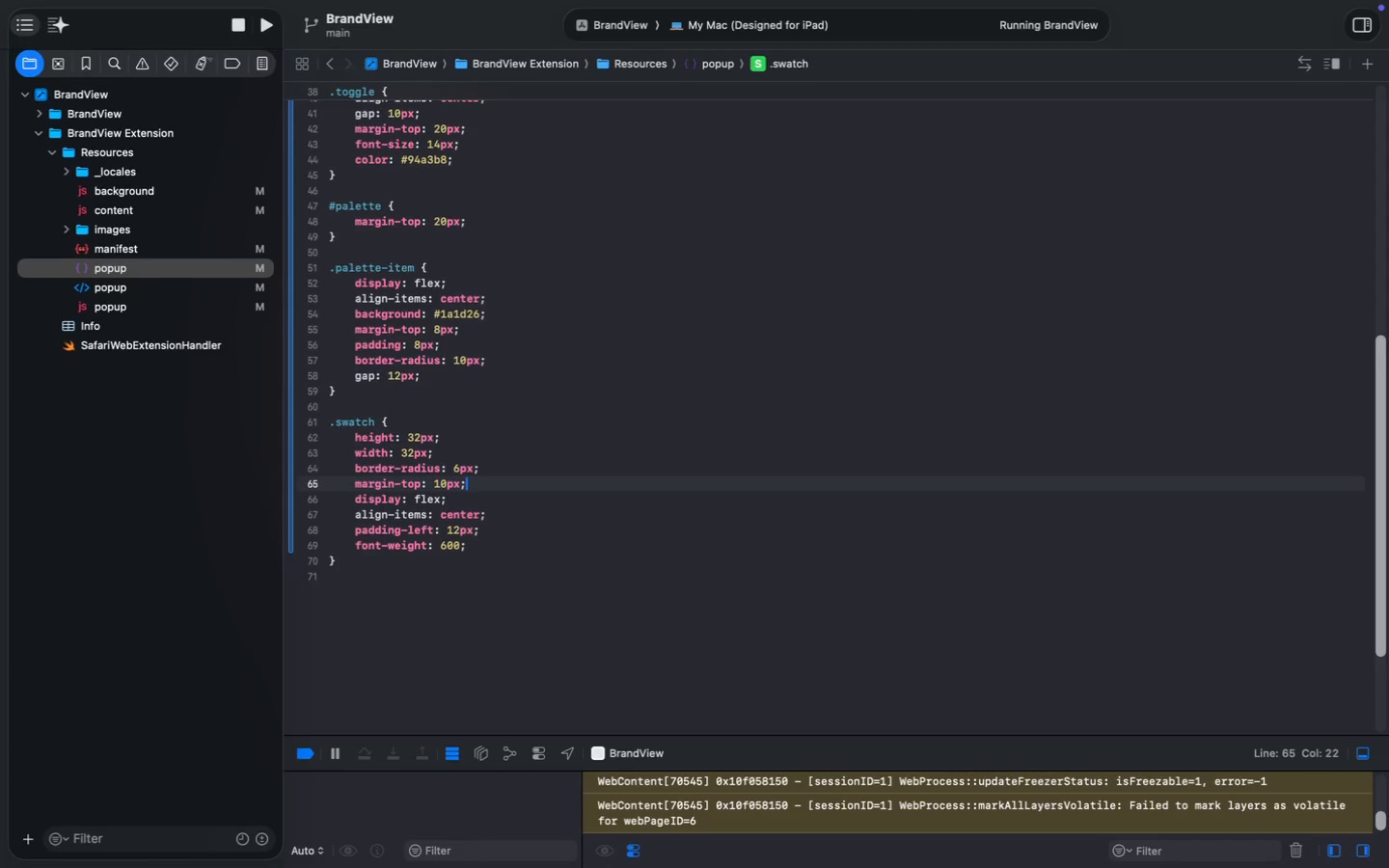 
hold_key(key=ShiftRight, duration=0.35)
 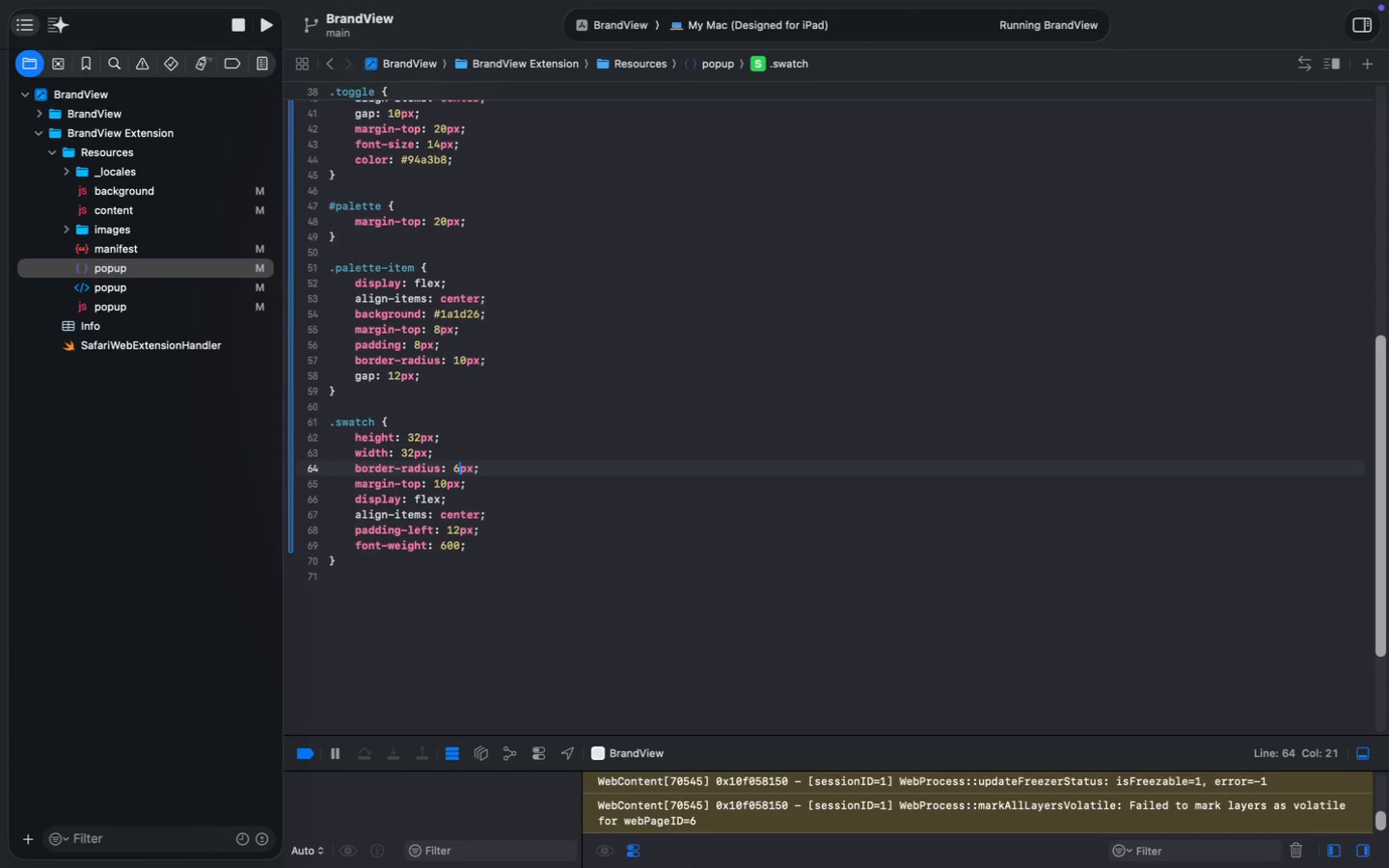 
key(Meta+Shift+MetaRight)
 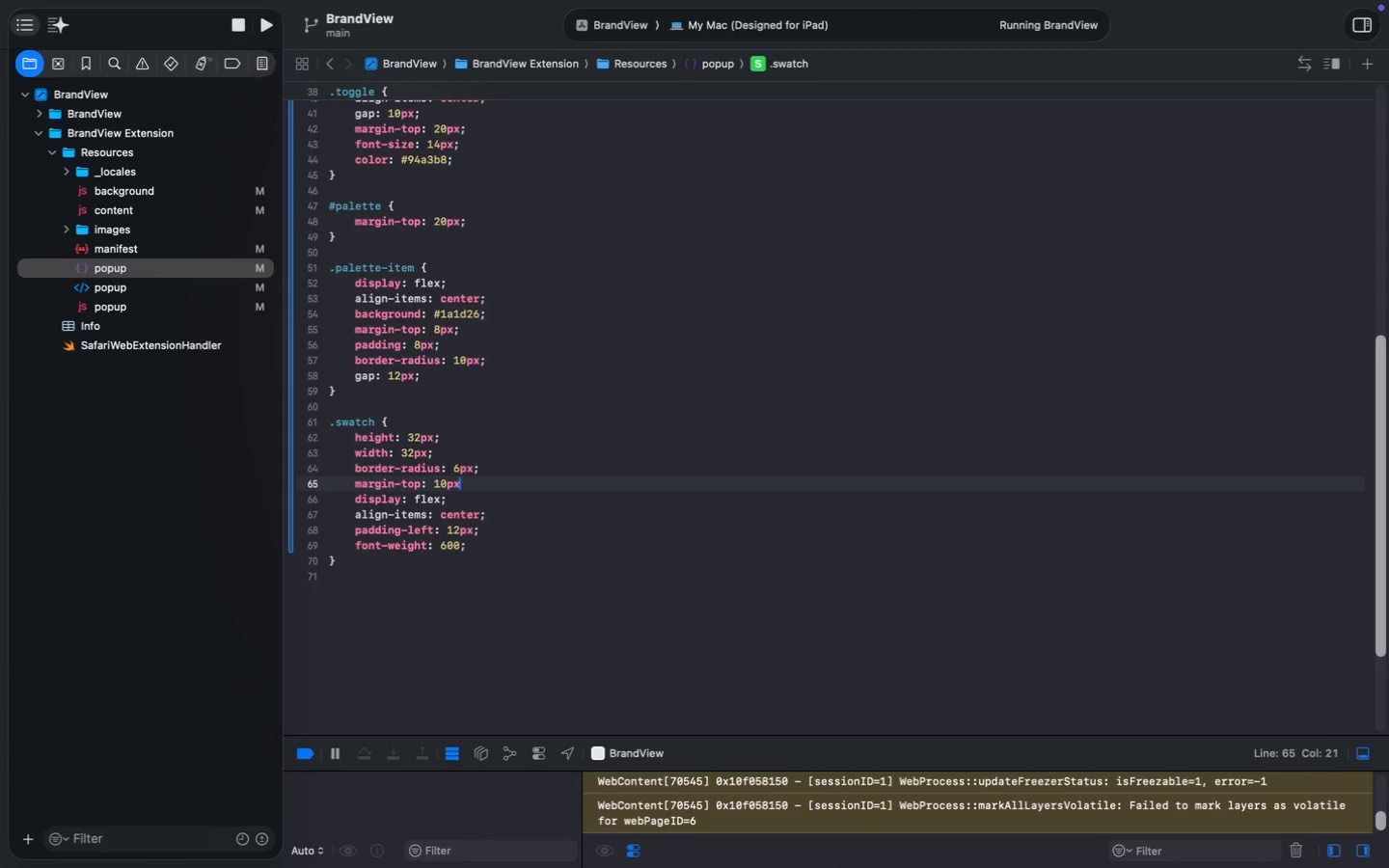 
key(Backspace)
 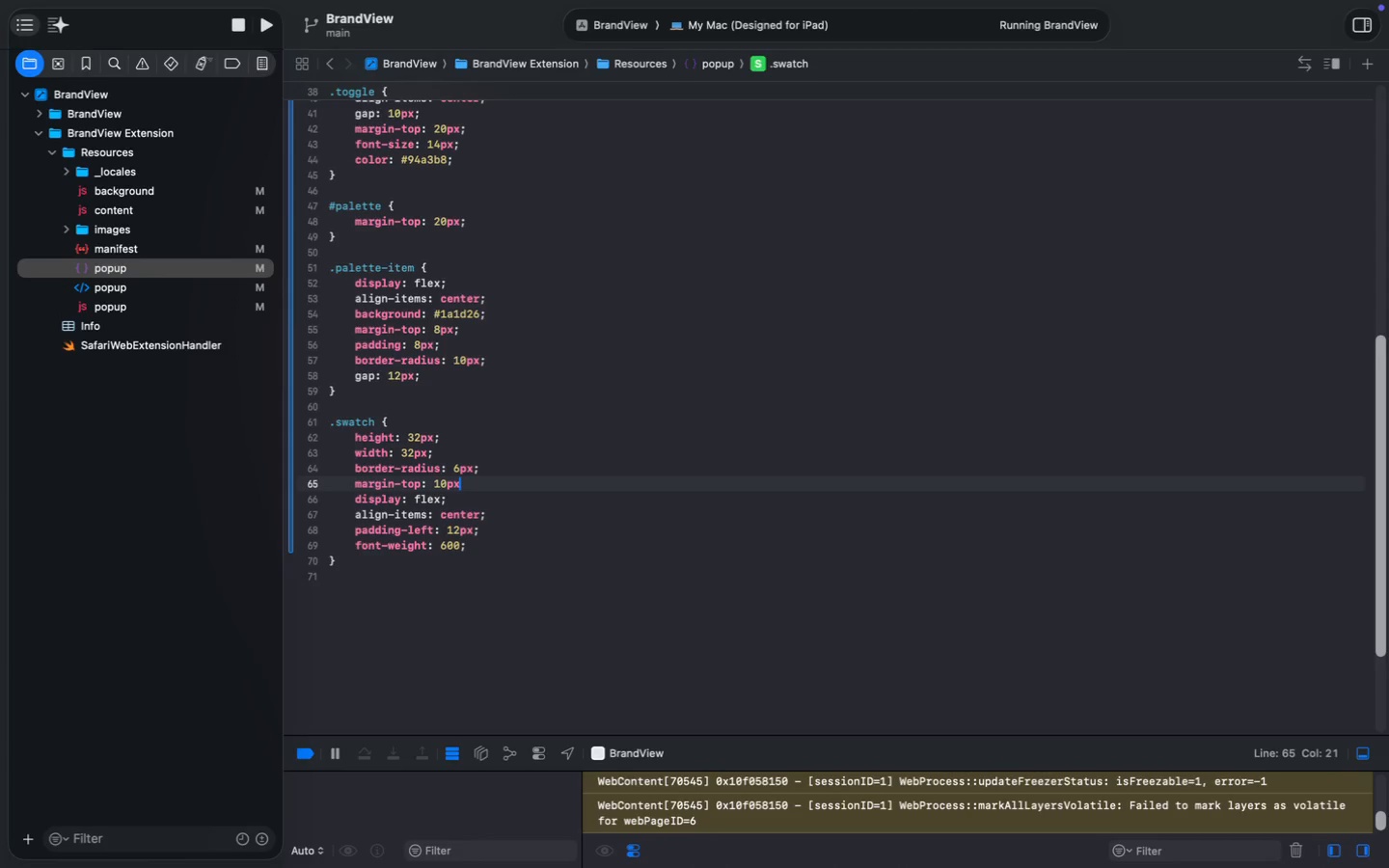 
key(Meta+Backspace)
 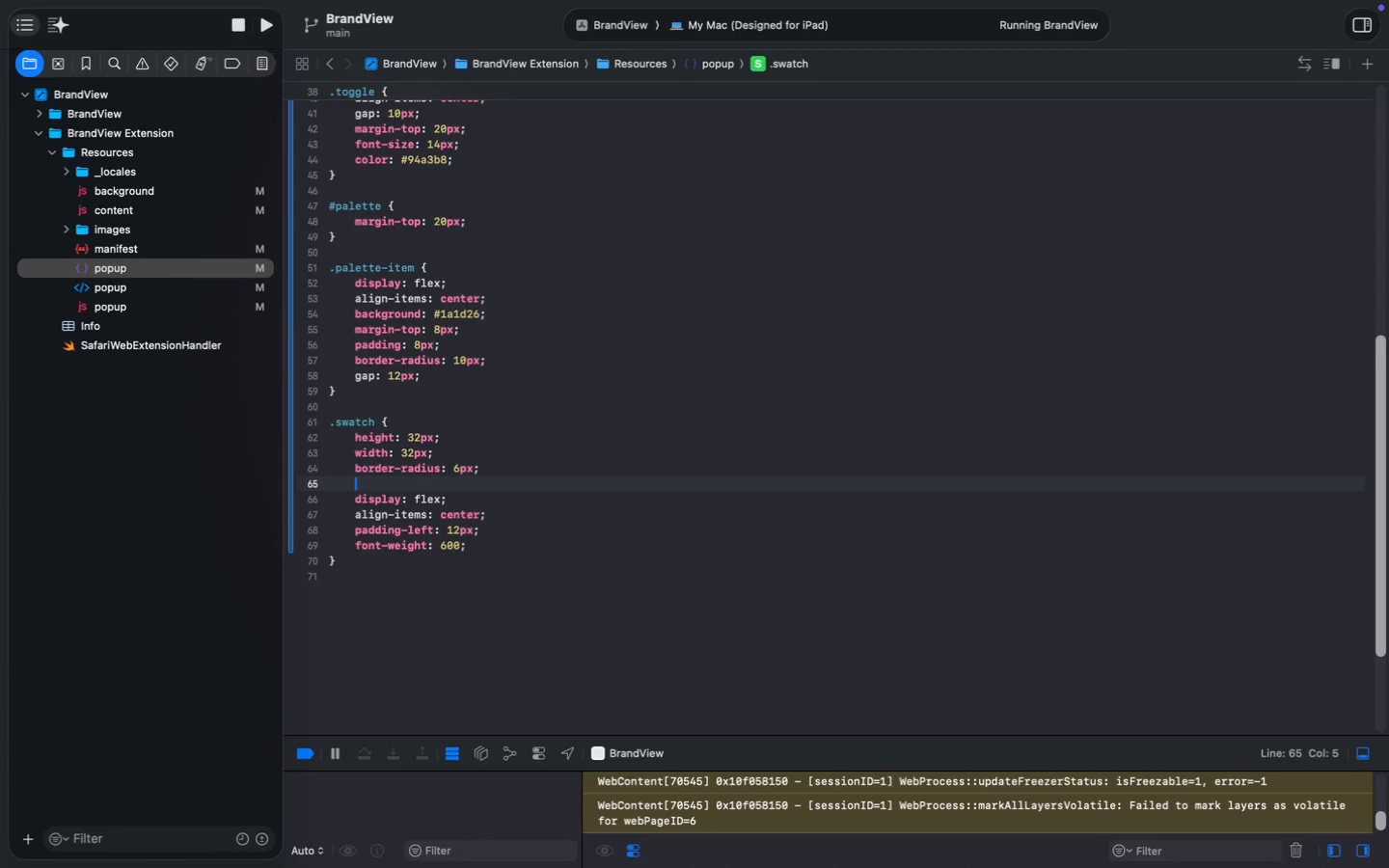 
key(Meta+MetaRight)
 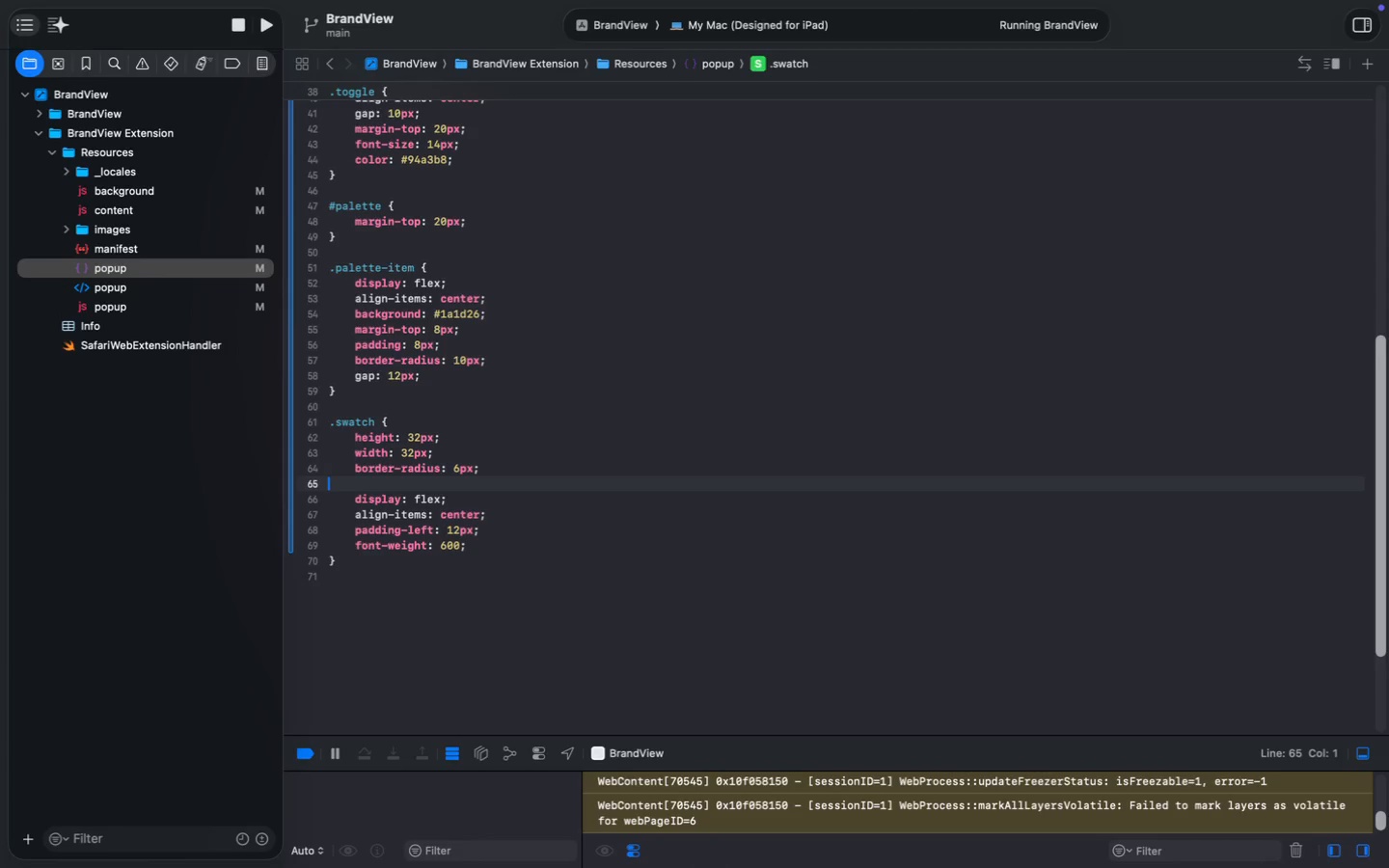 
key(Backspace)
 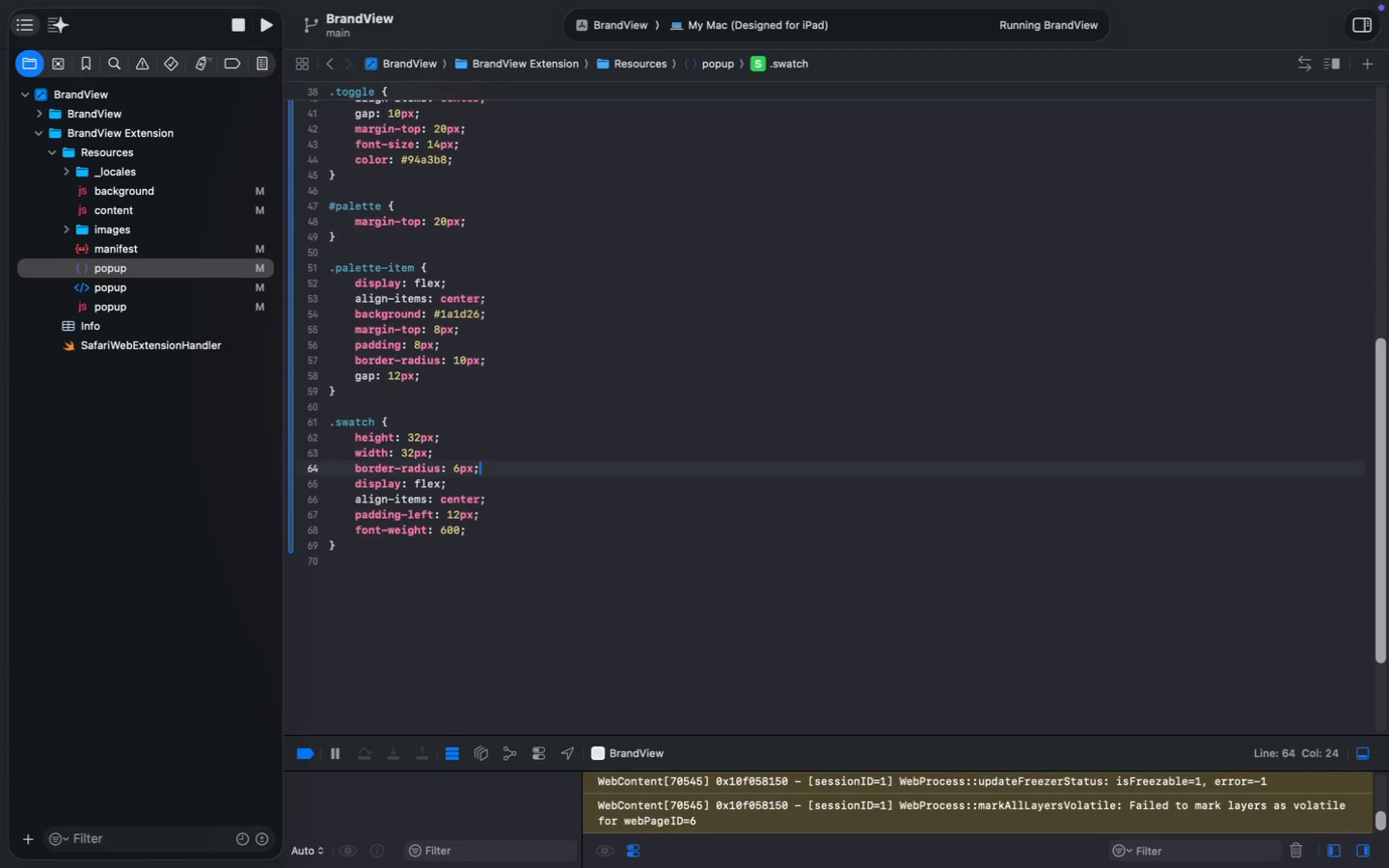 
key(Backspace)
 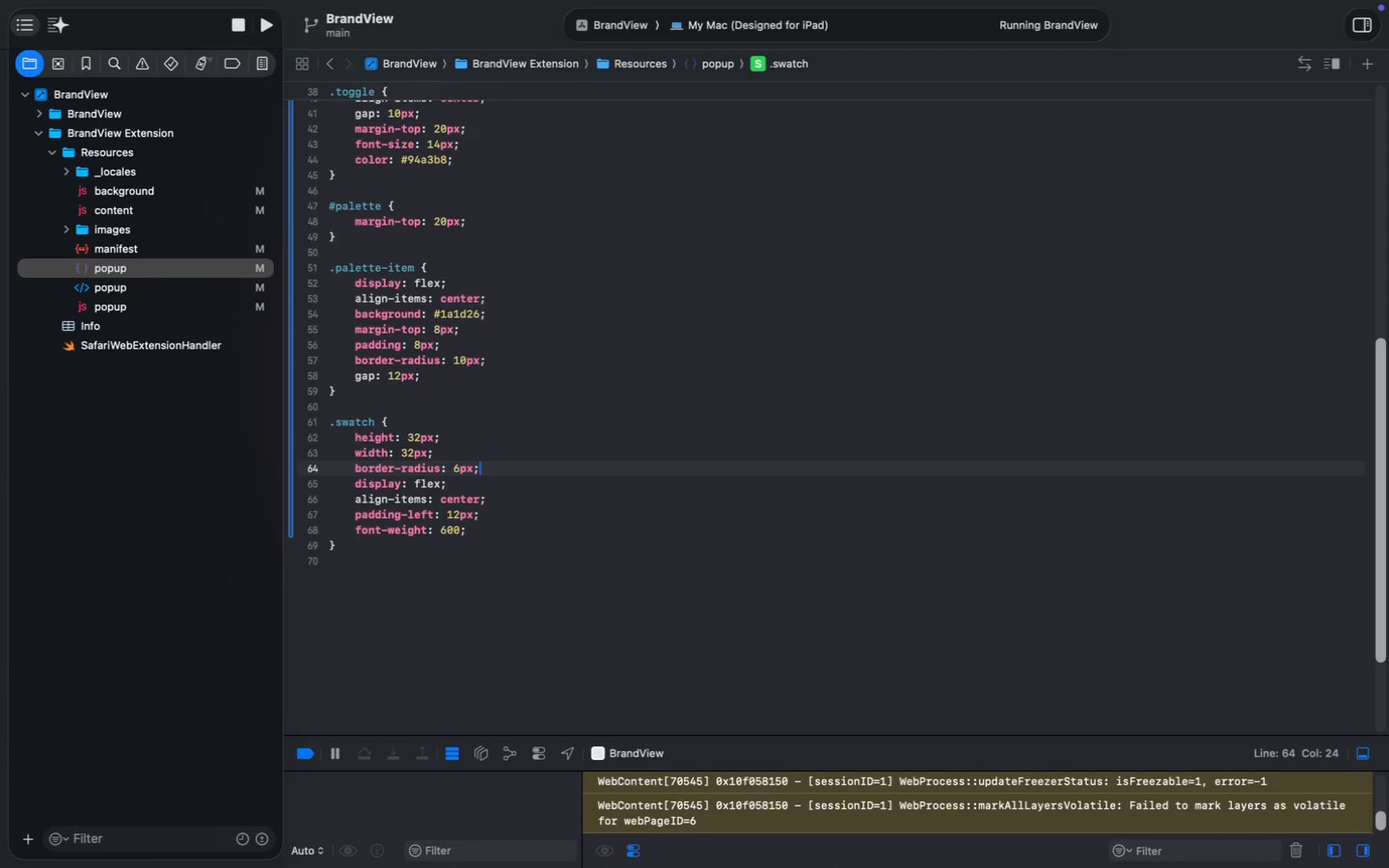 
wait(5.26)
 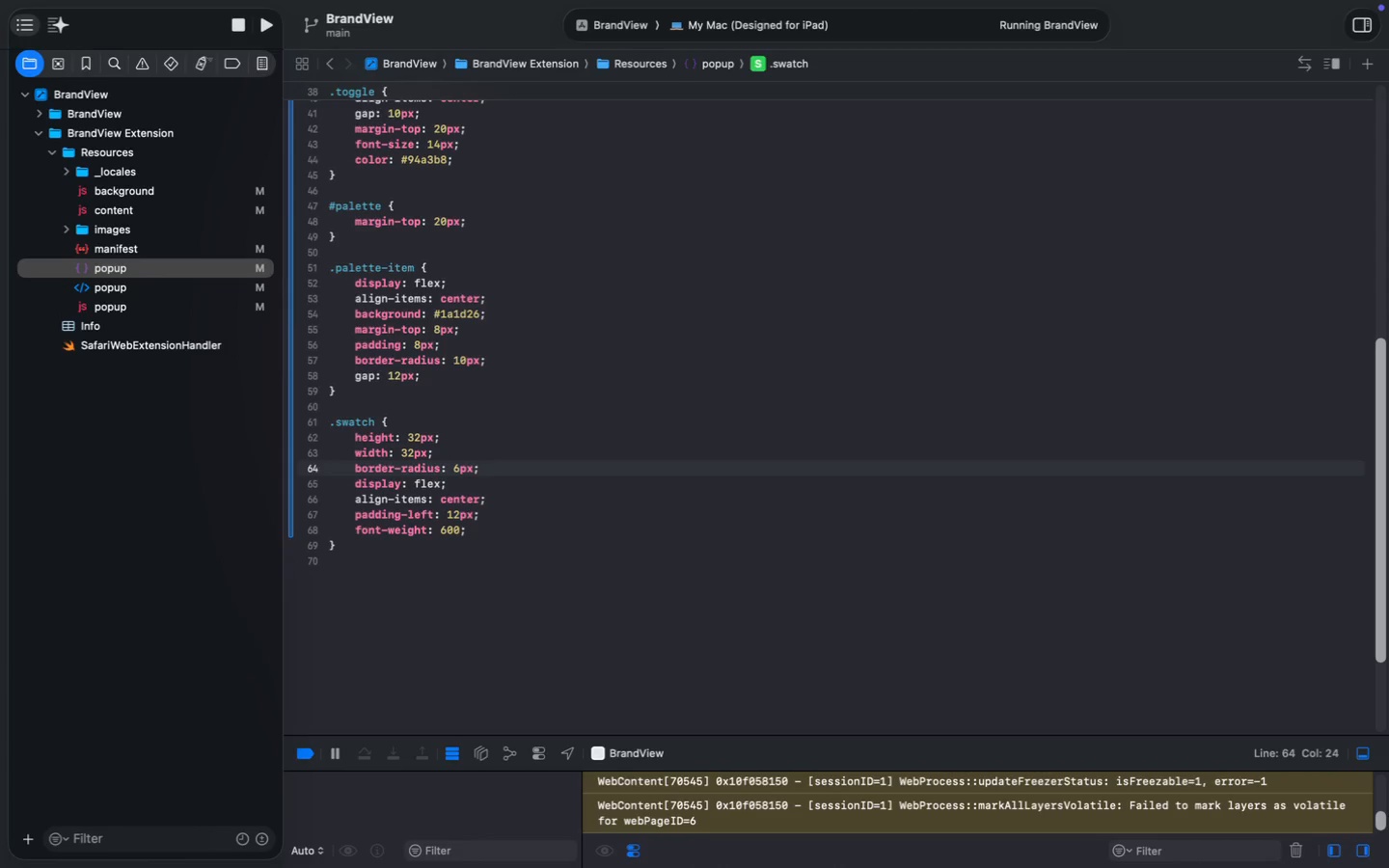 
key(ArrowDown)
 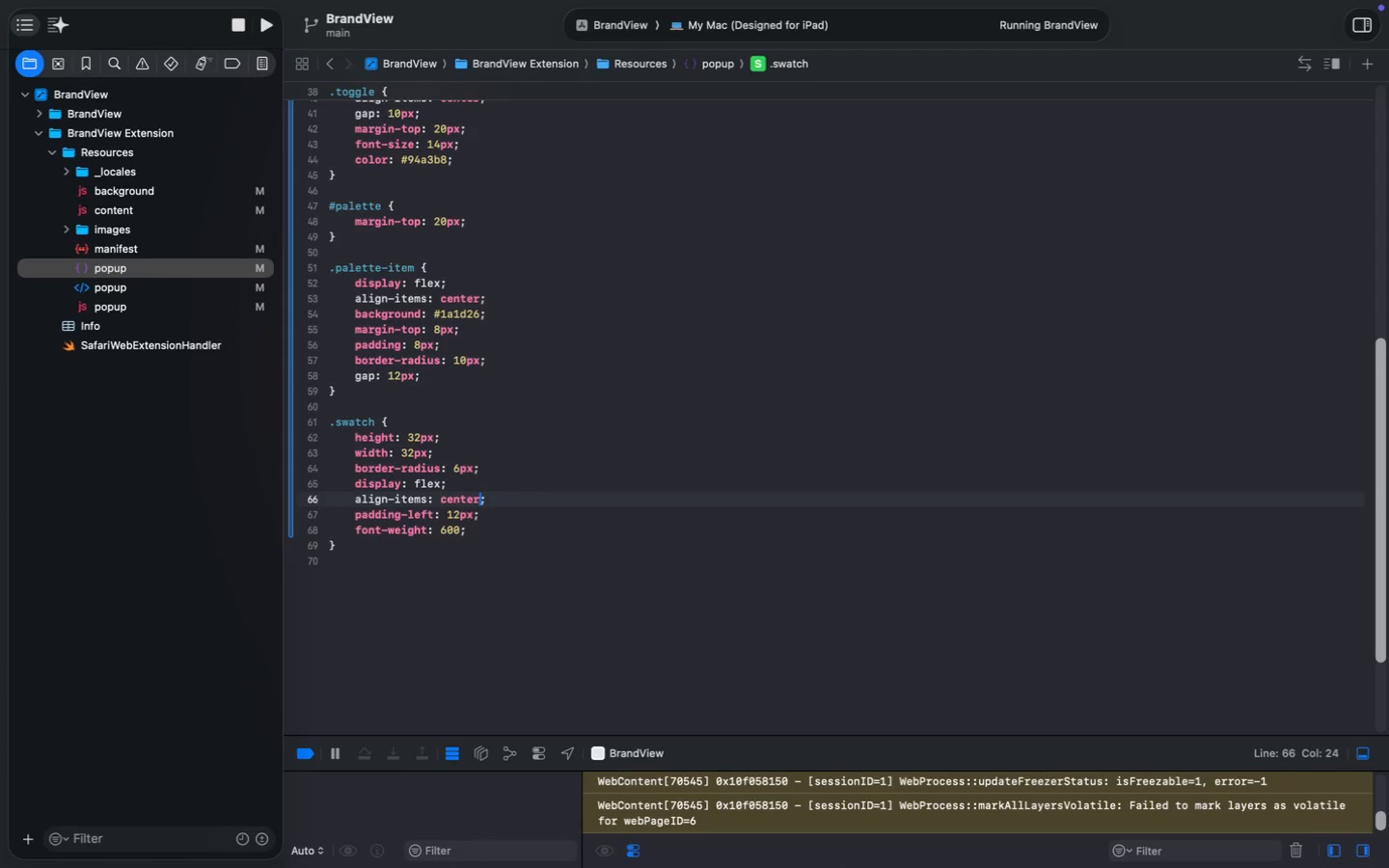 
key(ArrowDown)
 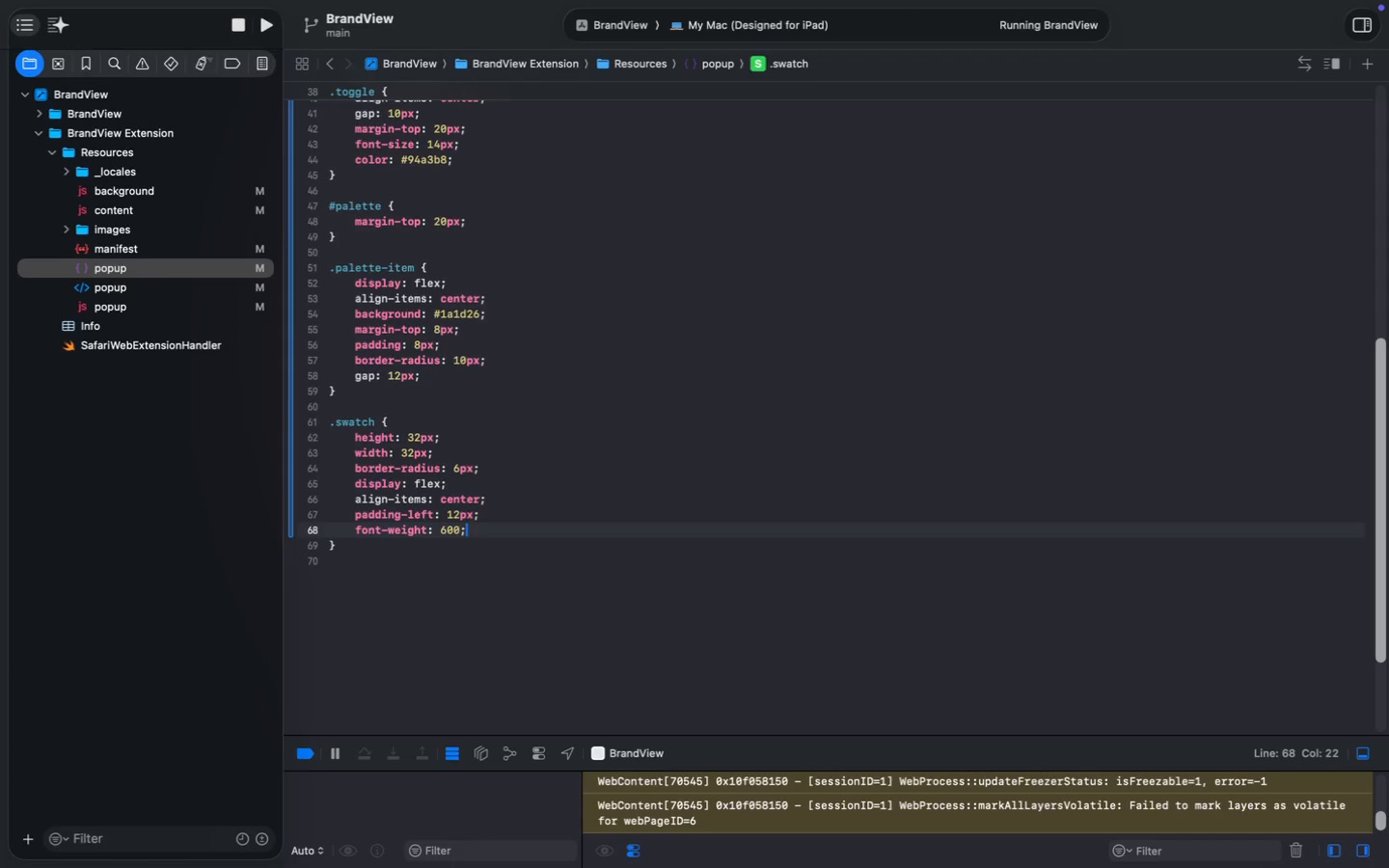 
key(ArrowDown)
 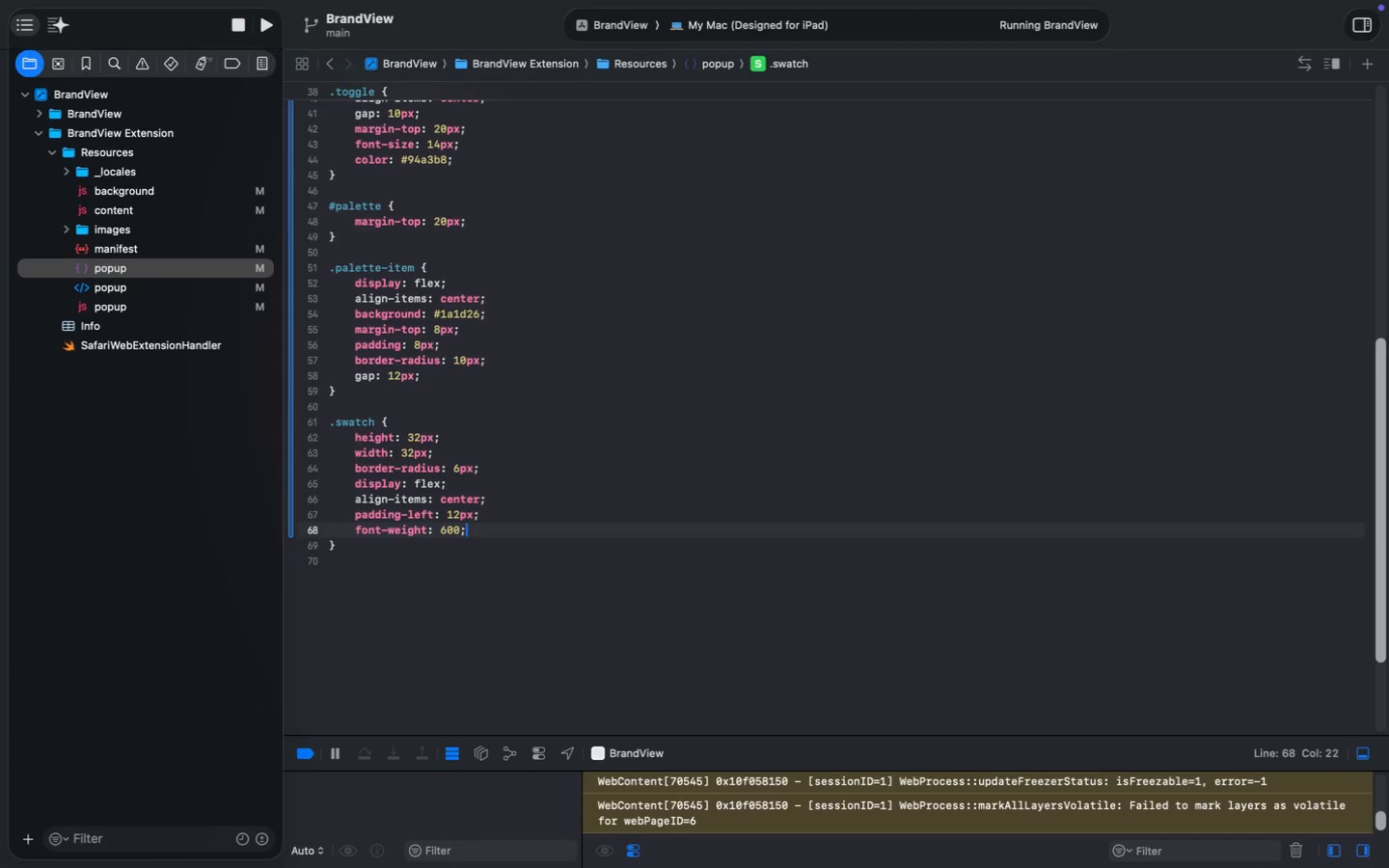 
key(ArrowDown)
 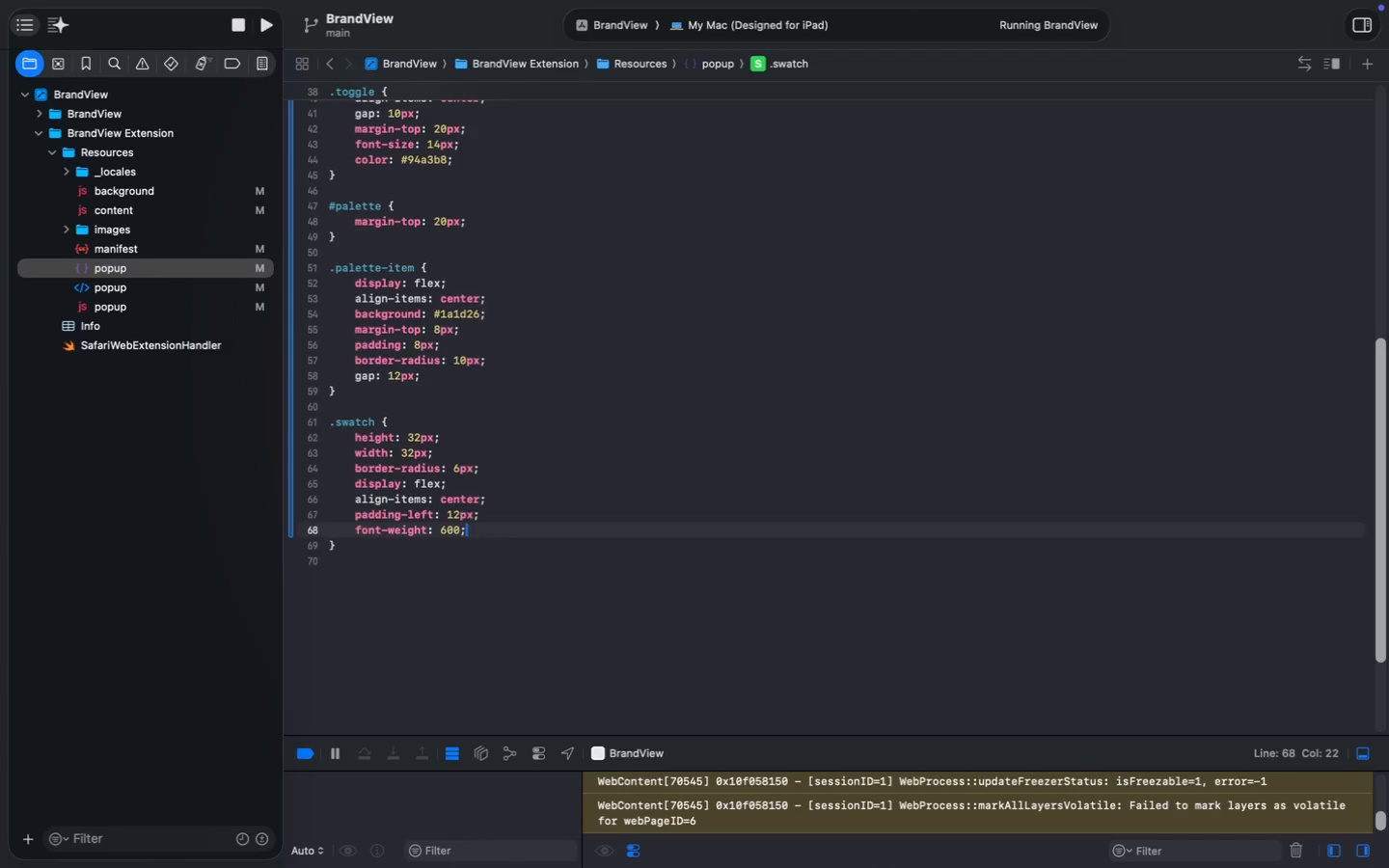 
key(Shift+ArrowUp)
 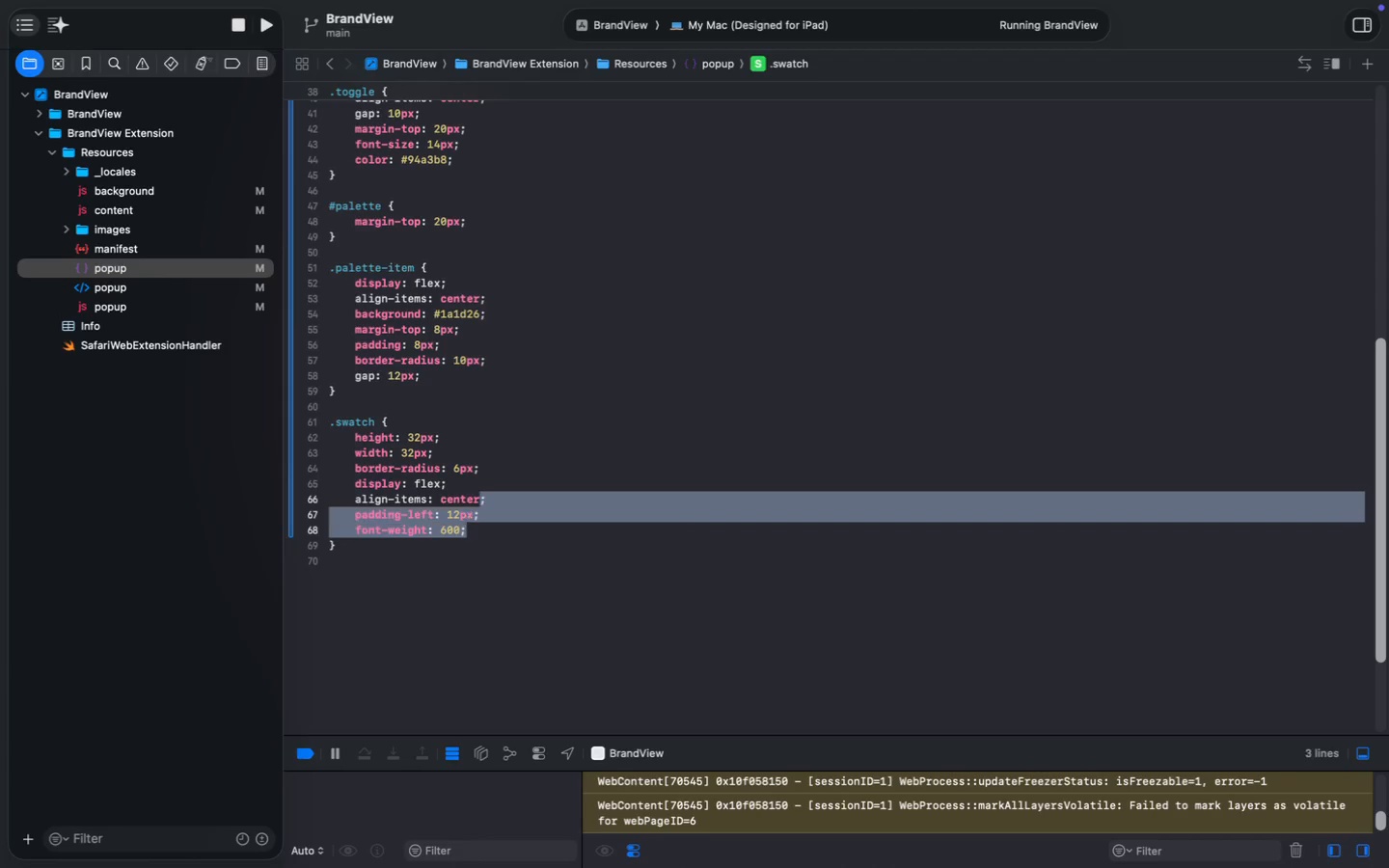 
key(Shift+ArrowUp)
 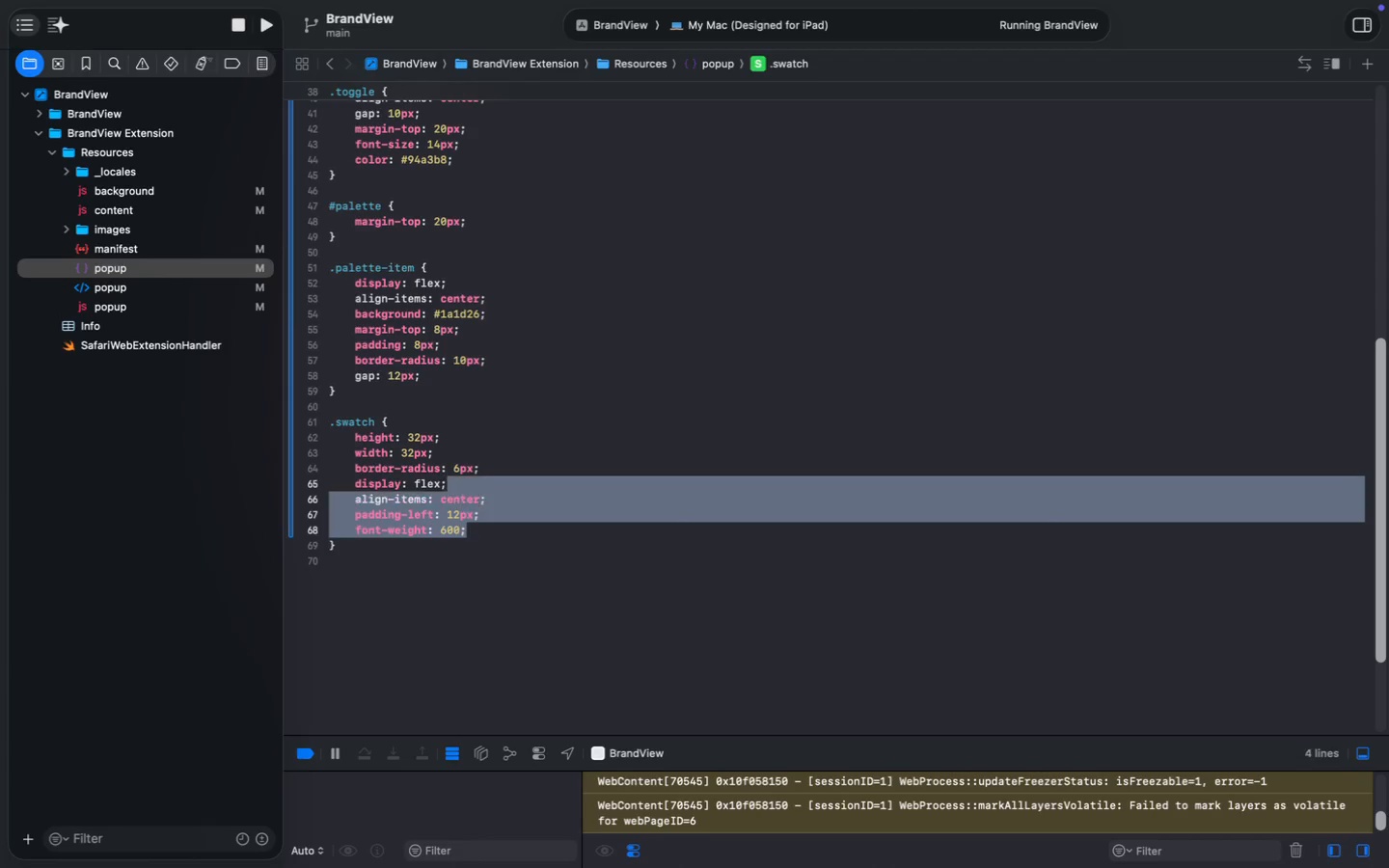 
key(Shift+ArrowUp)
 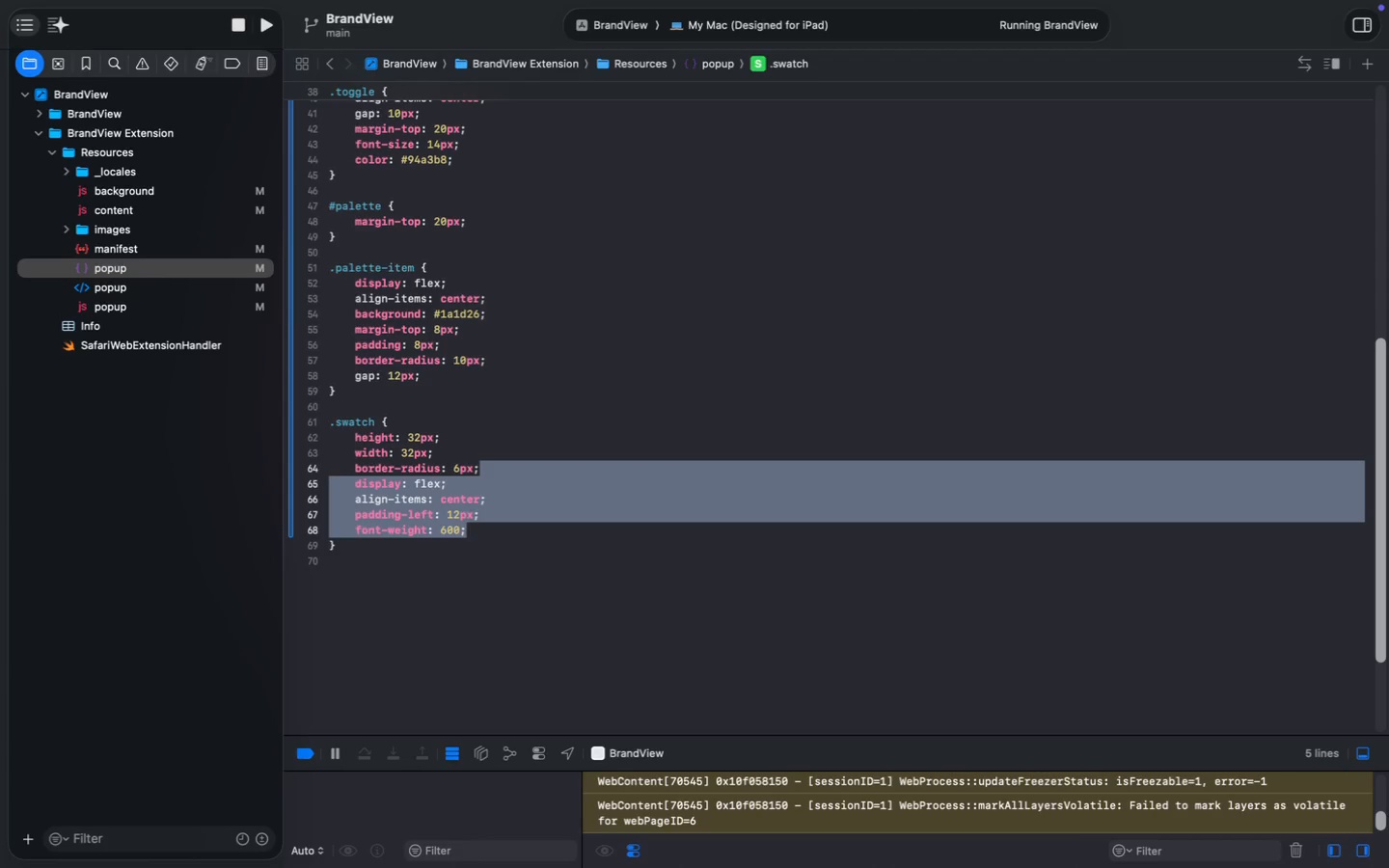 
key(Shift+ArrowUp)
 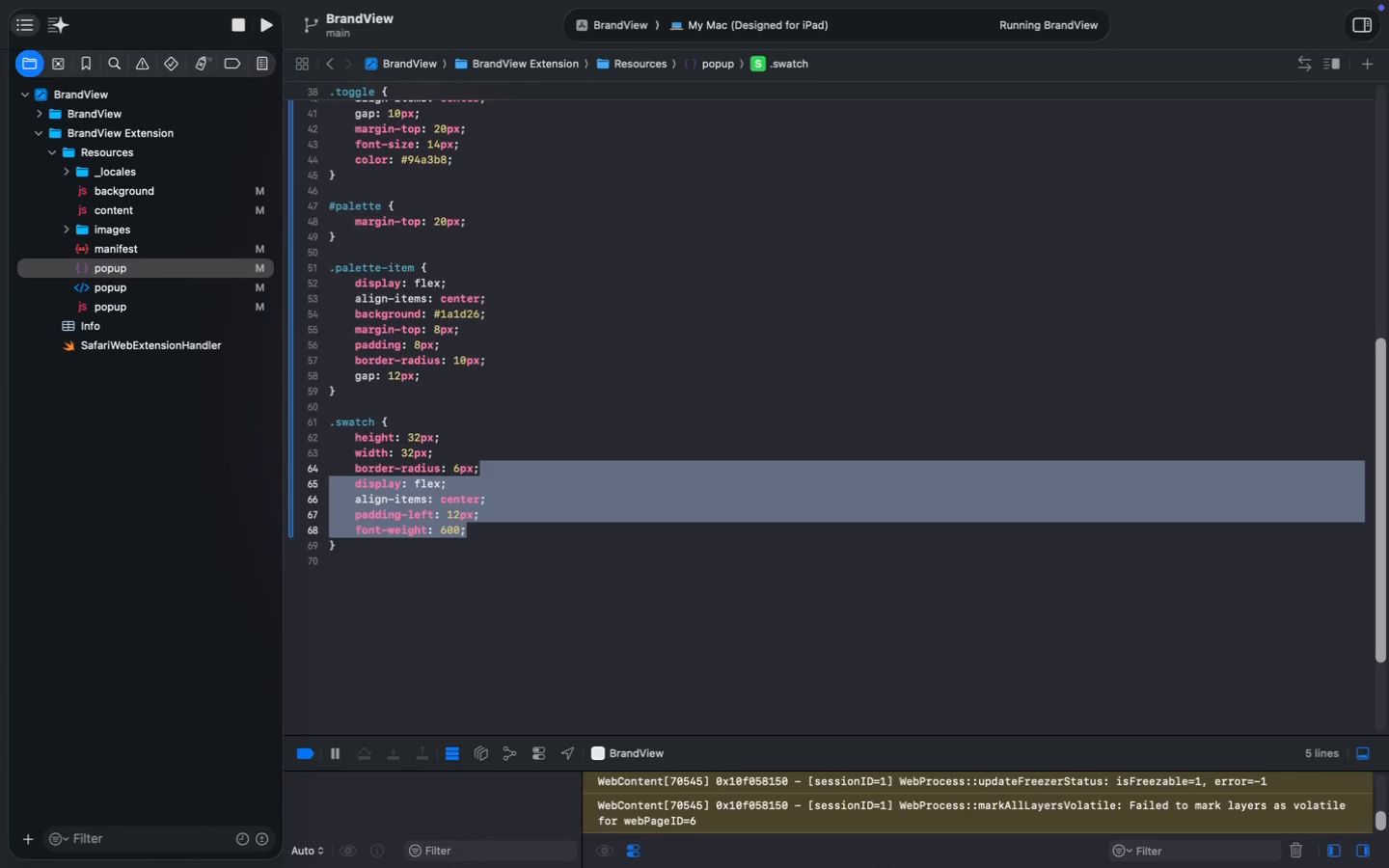 
key(Shift+ArrowUp)
 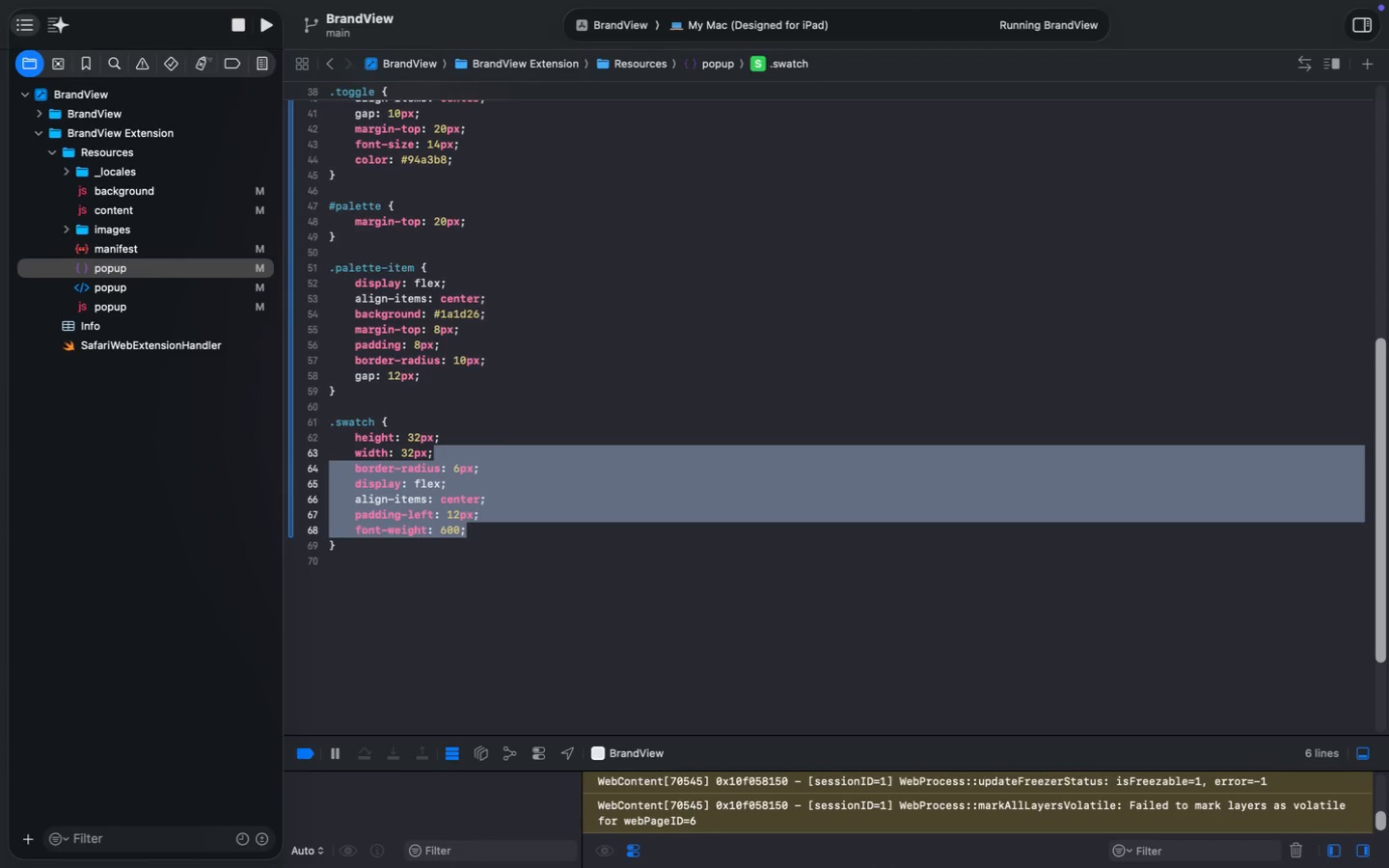 
key(Shift+ArrowDown)
 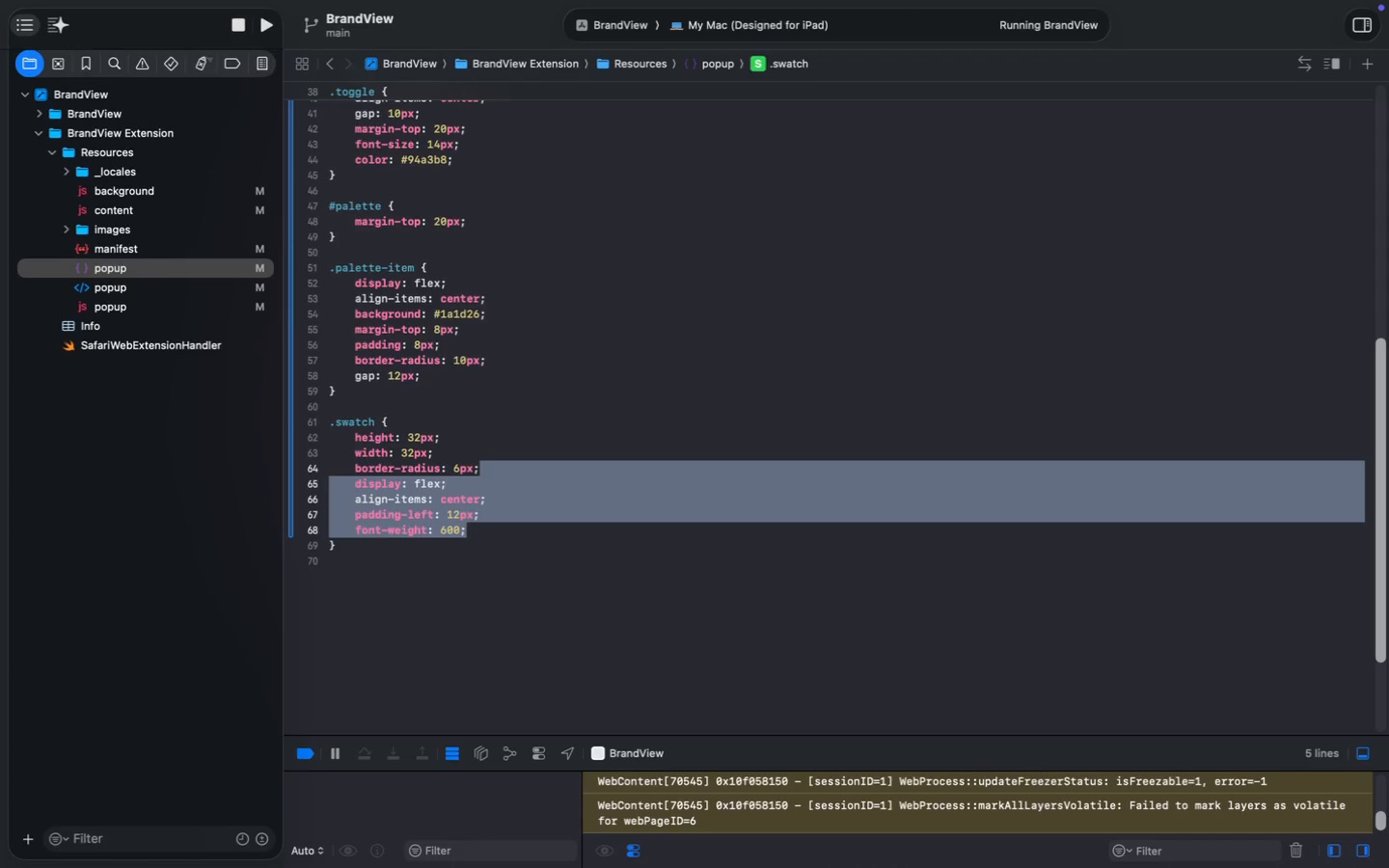 
key(Backspace)
 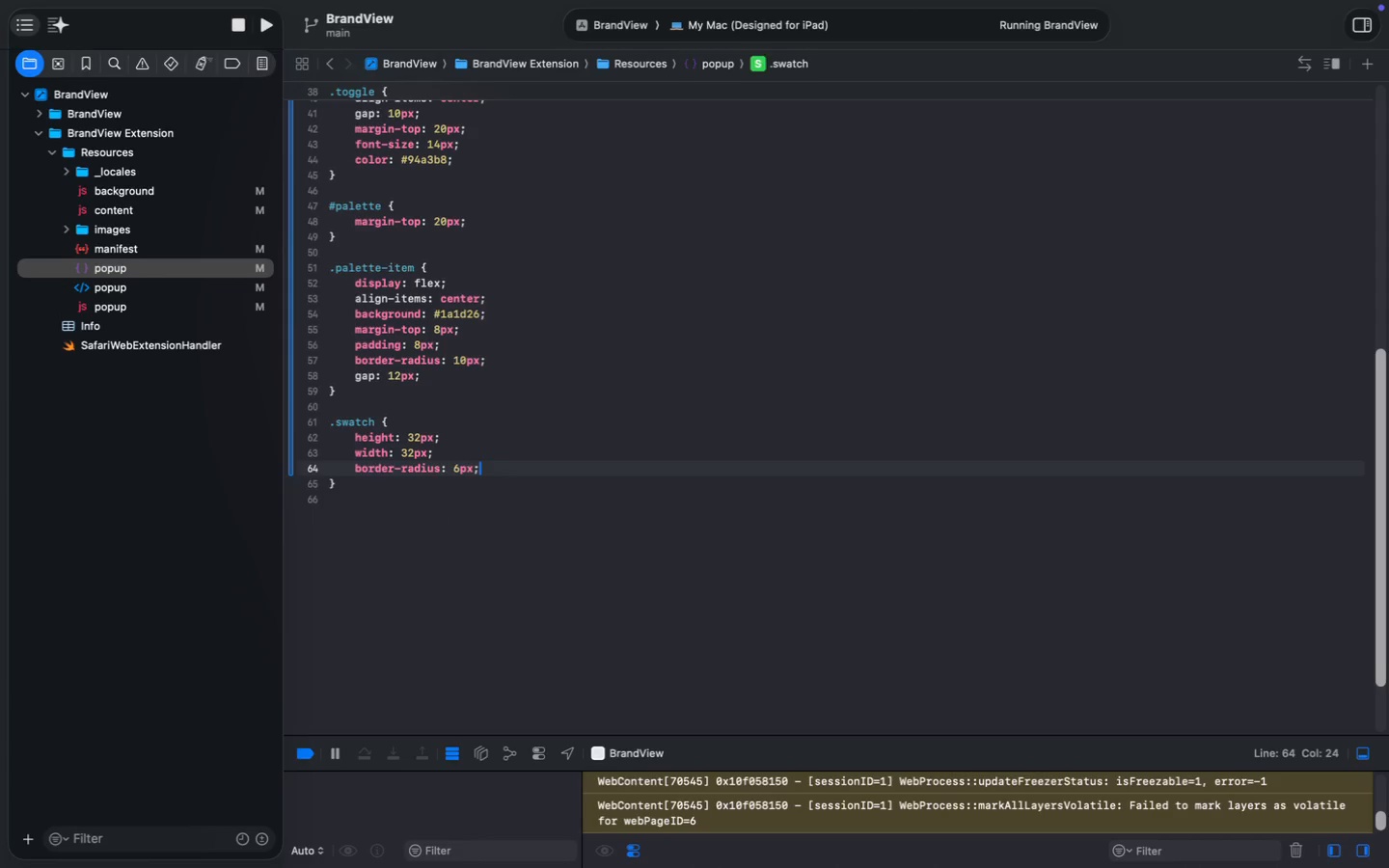 
key(Enter)
 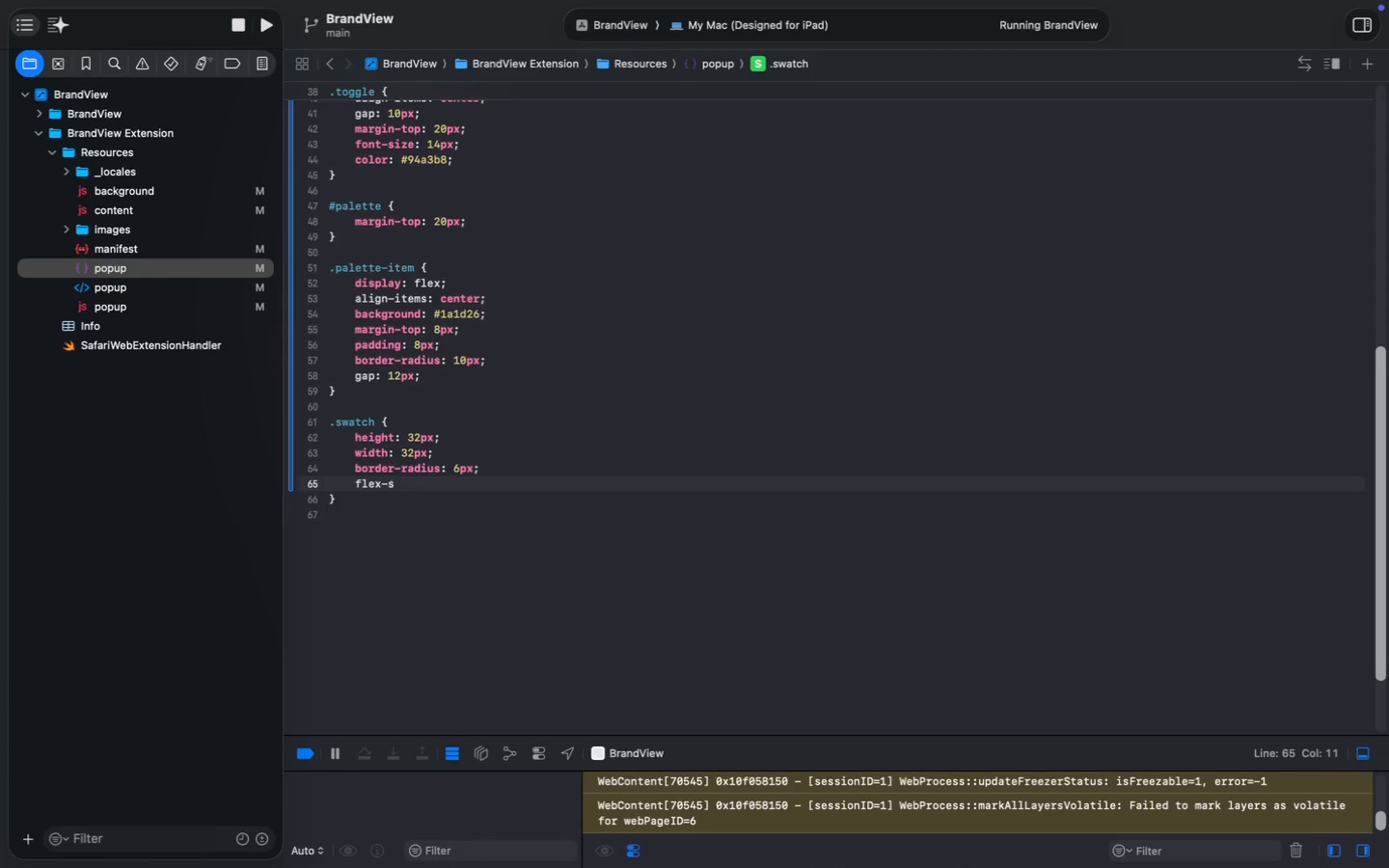 
type(flex-shrink:0;)
 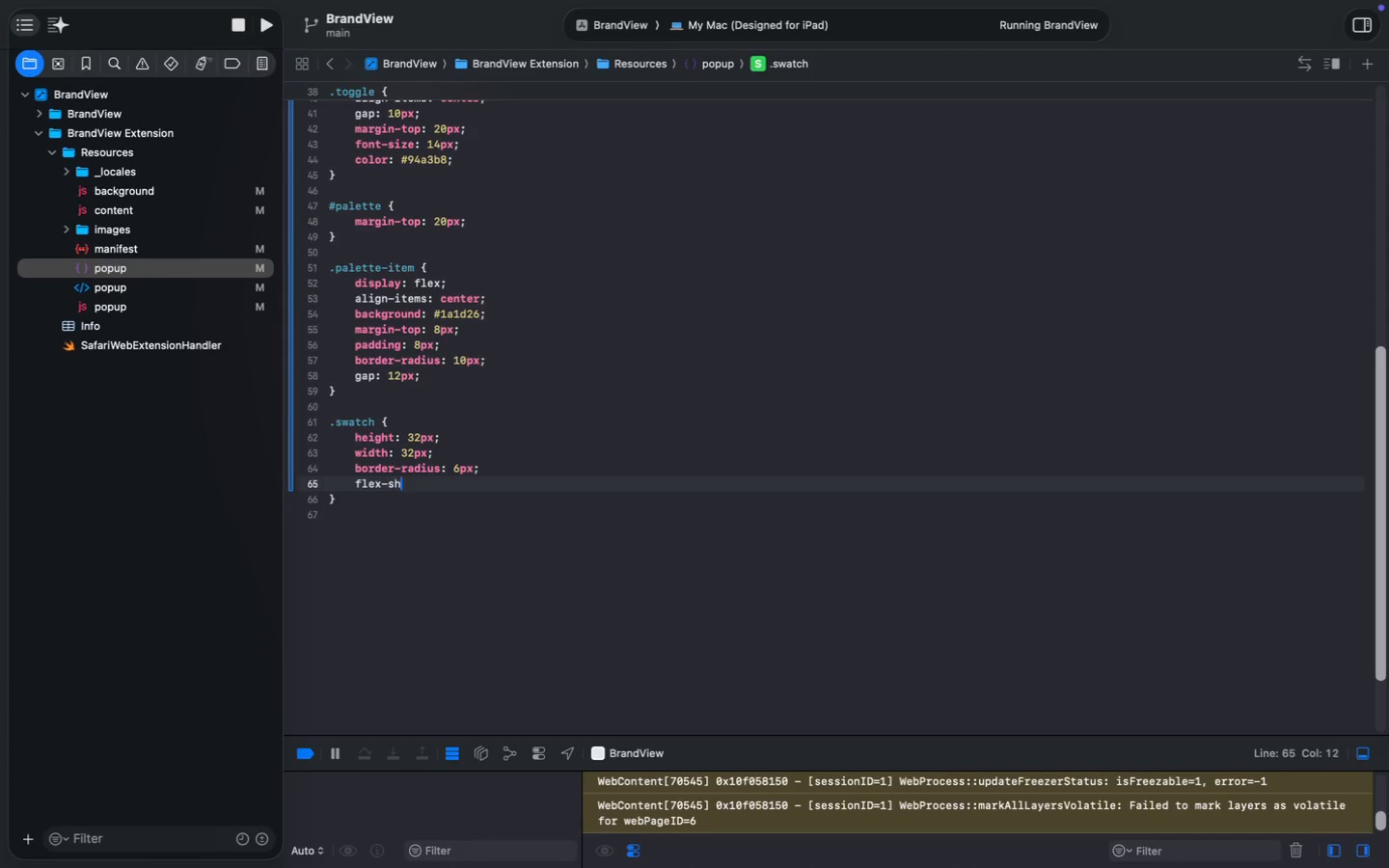 
key(Enter)
 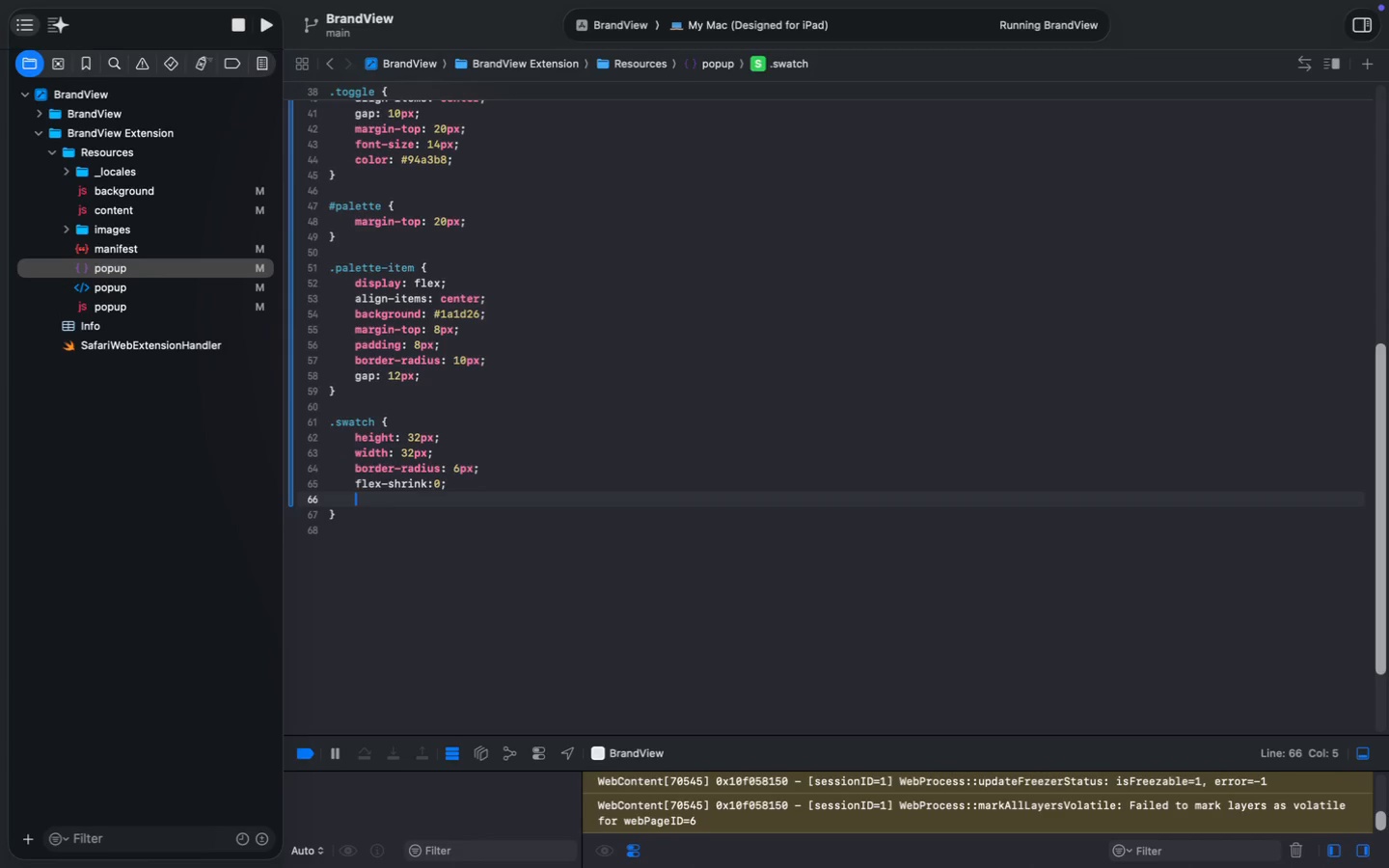 
key(ArrowUp)
 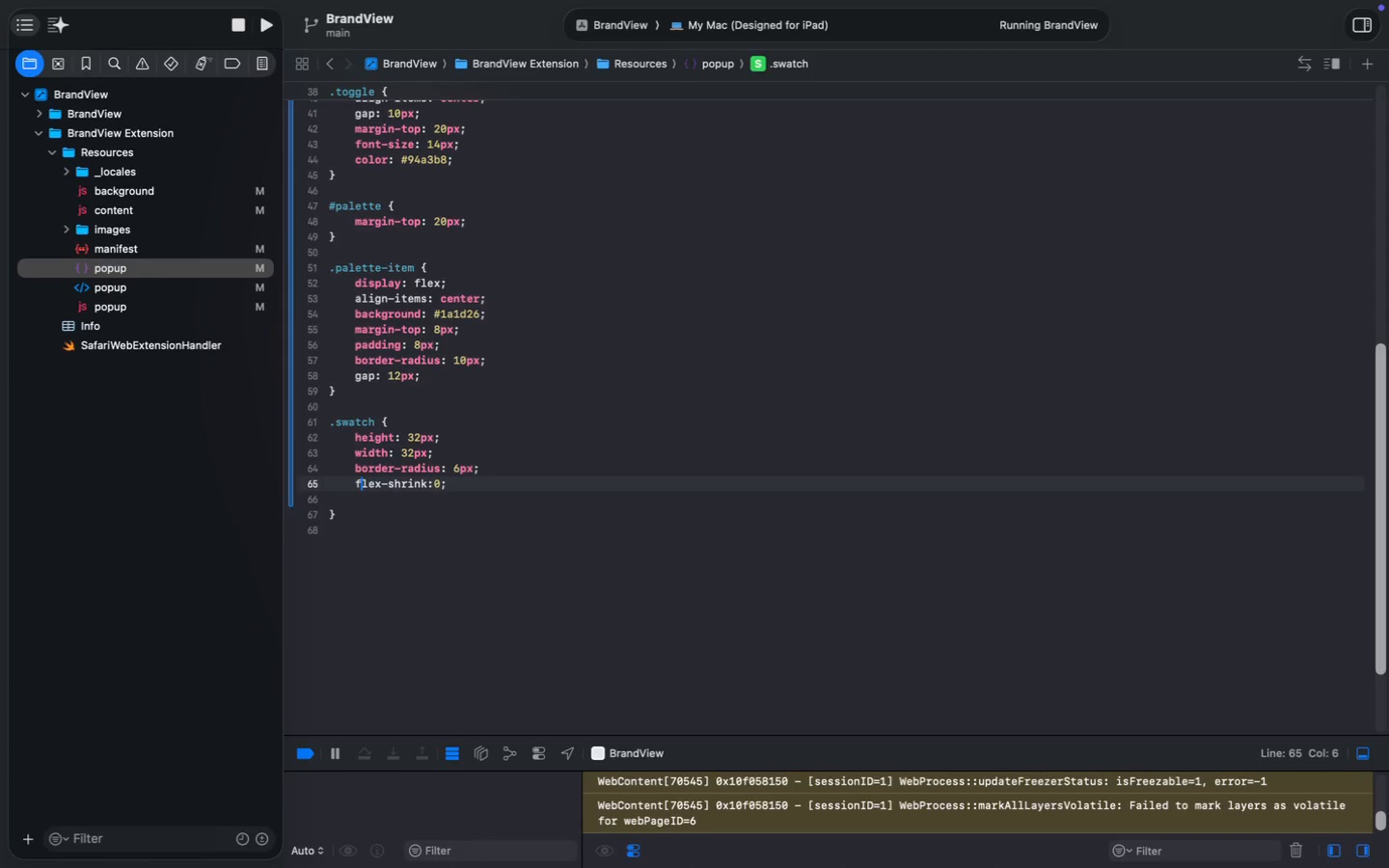 
key(ArrowRight)
 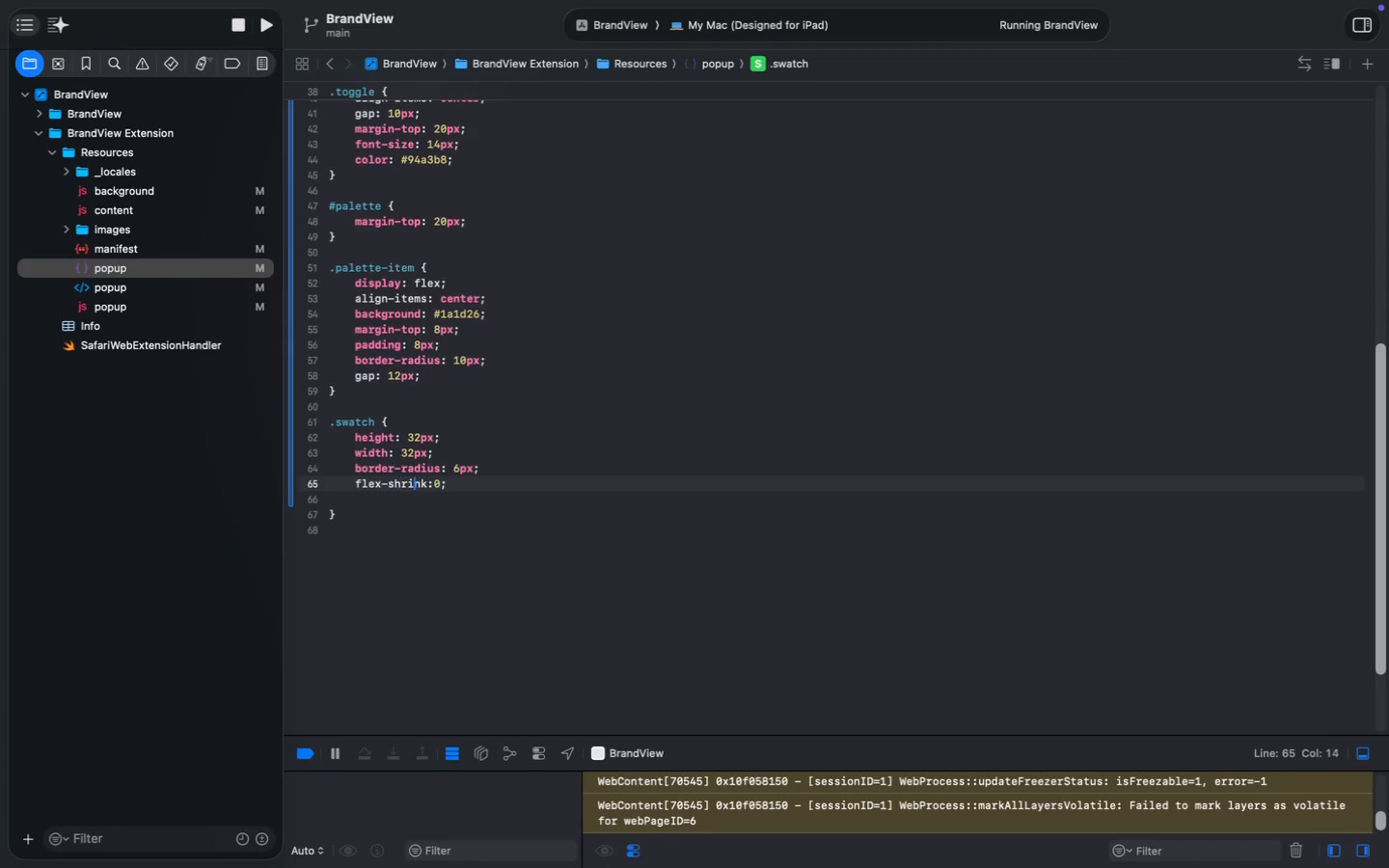 
hold_key(key=ArrowRight, duration=1.1)
 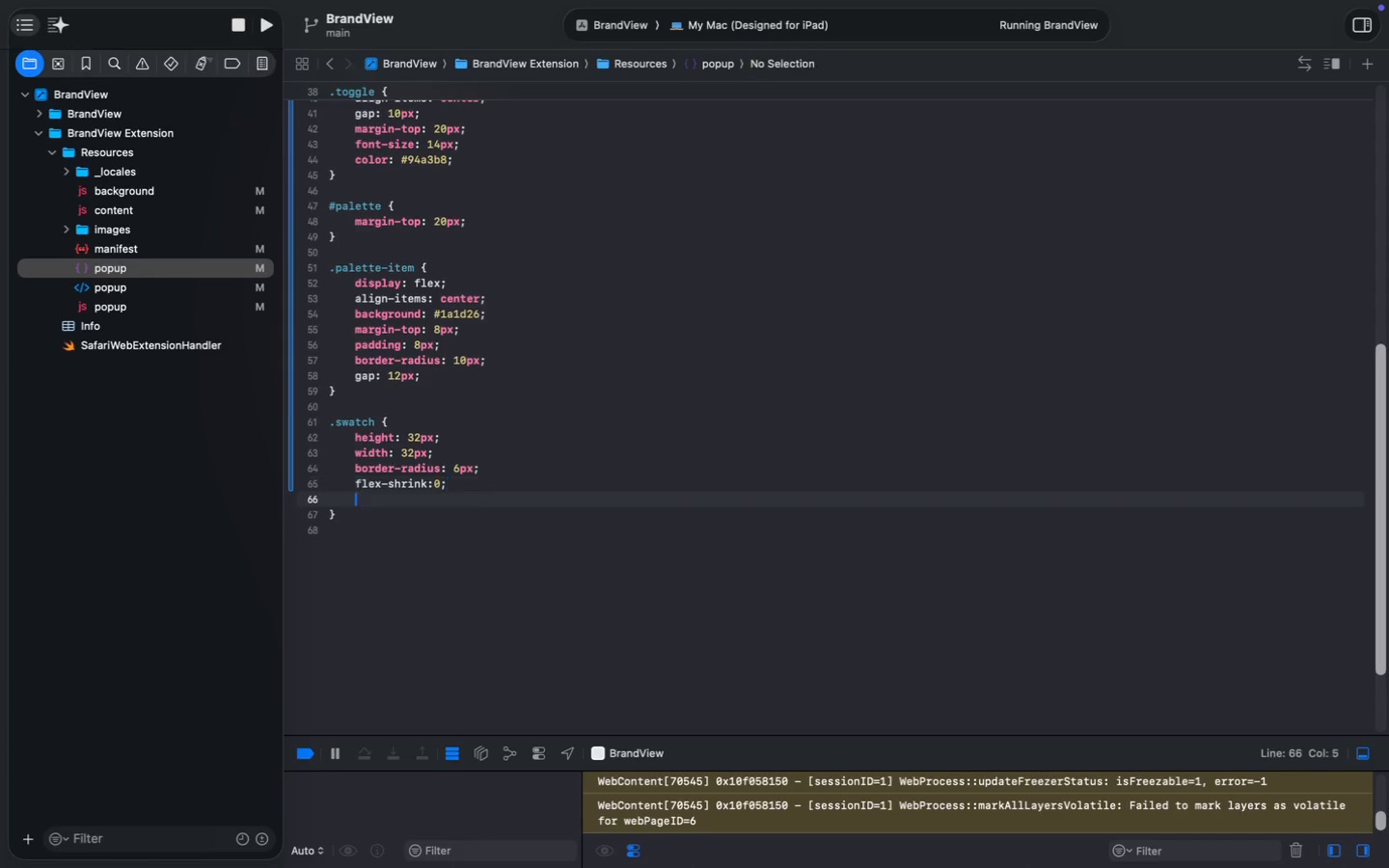 
key(ArrowRight)
 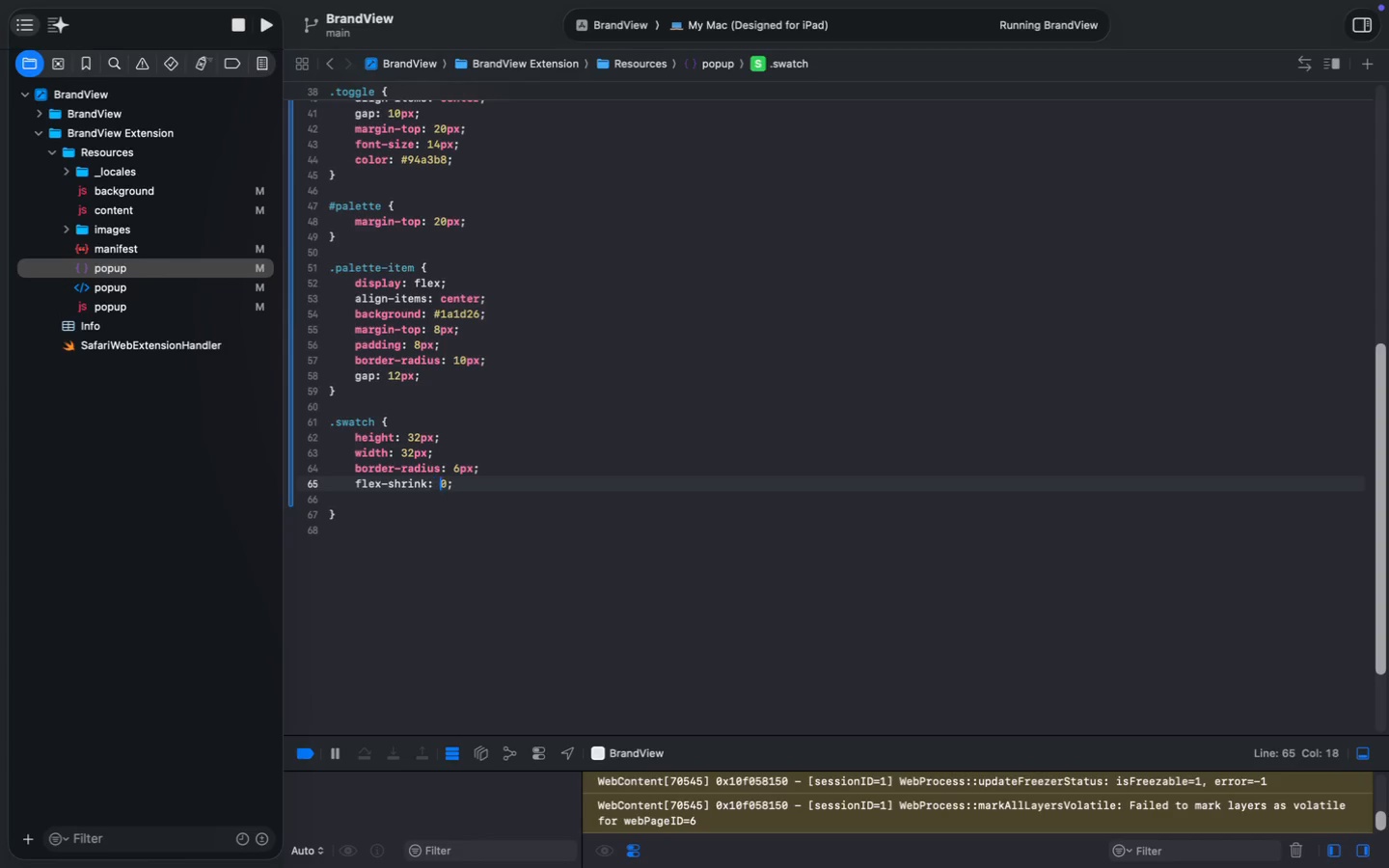 
key(ArrowRight)
 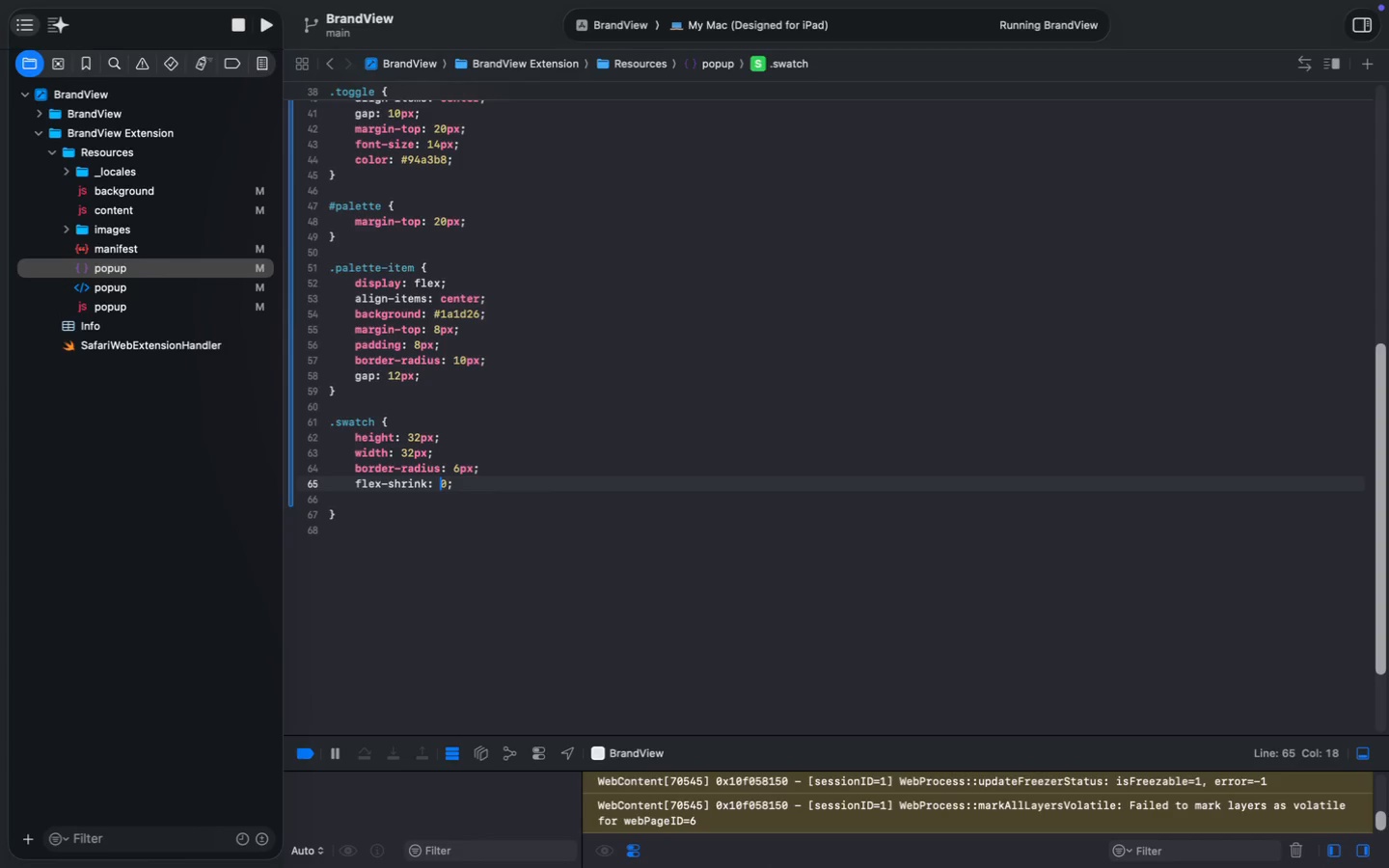 
key(Space)
 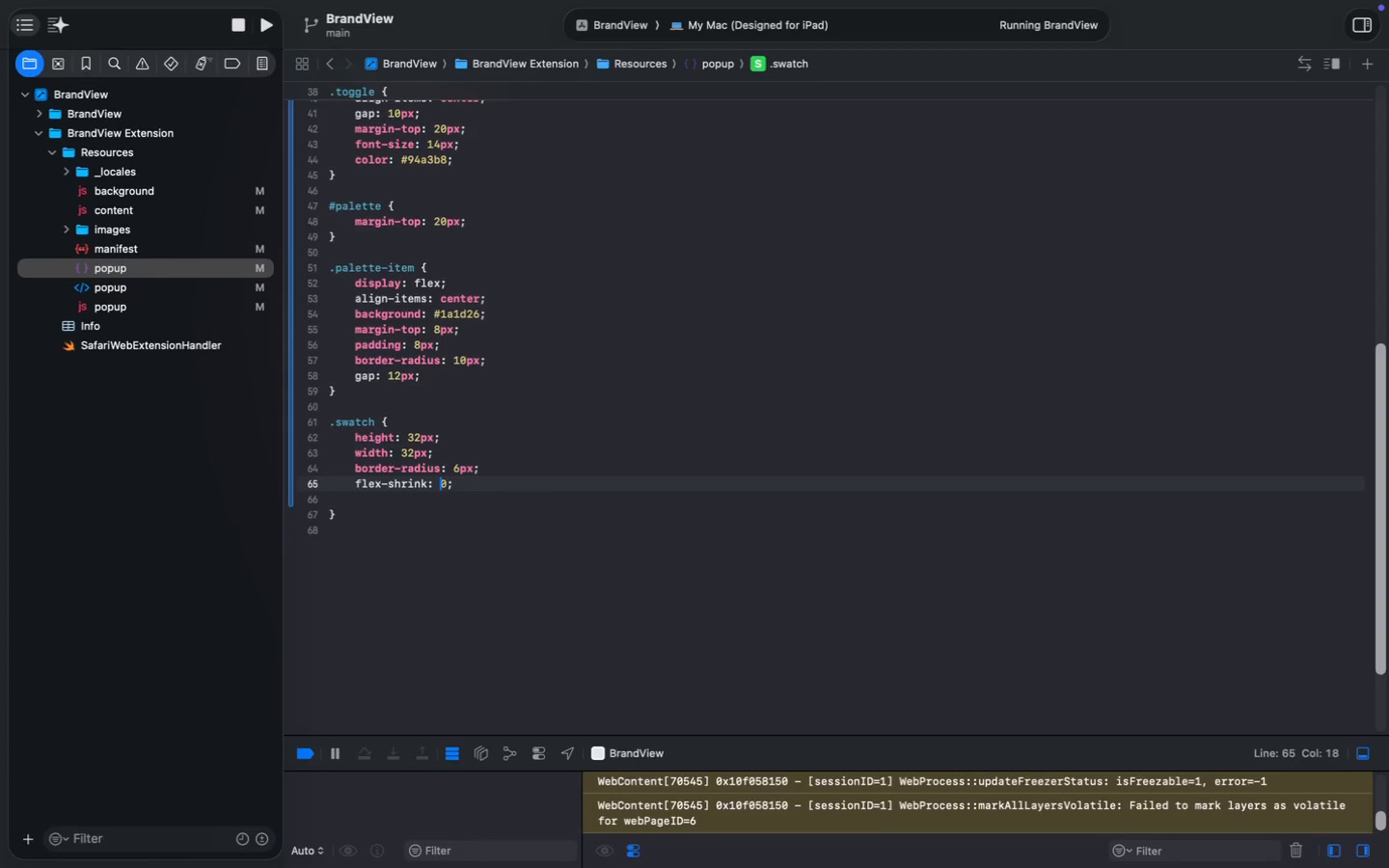 
key(Meta+MetaRight)
 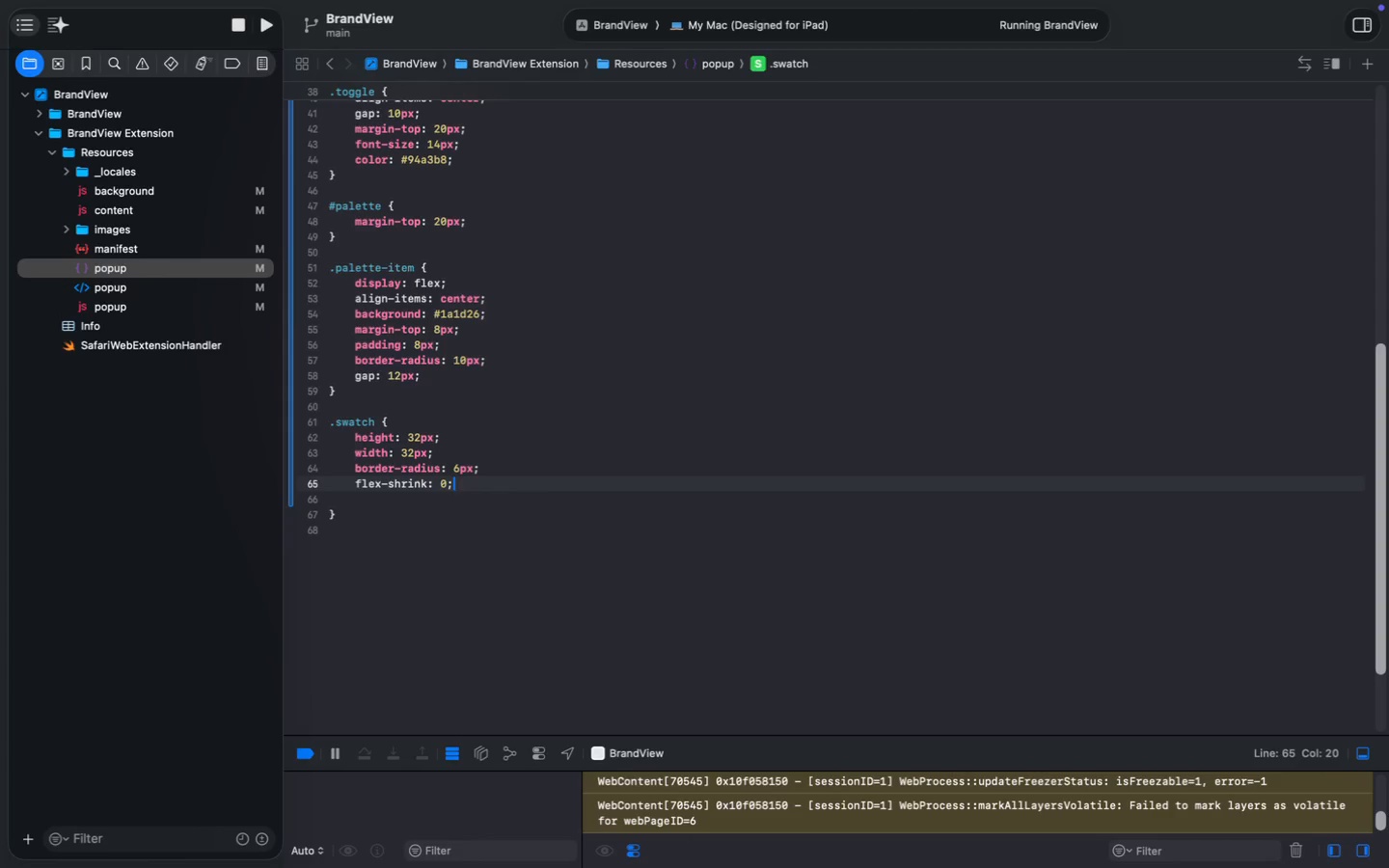 
key(Meta+ArrowRight)
 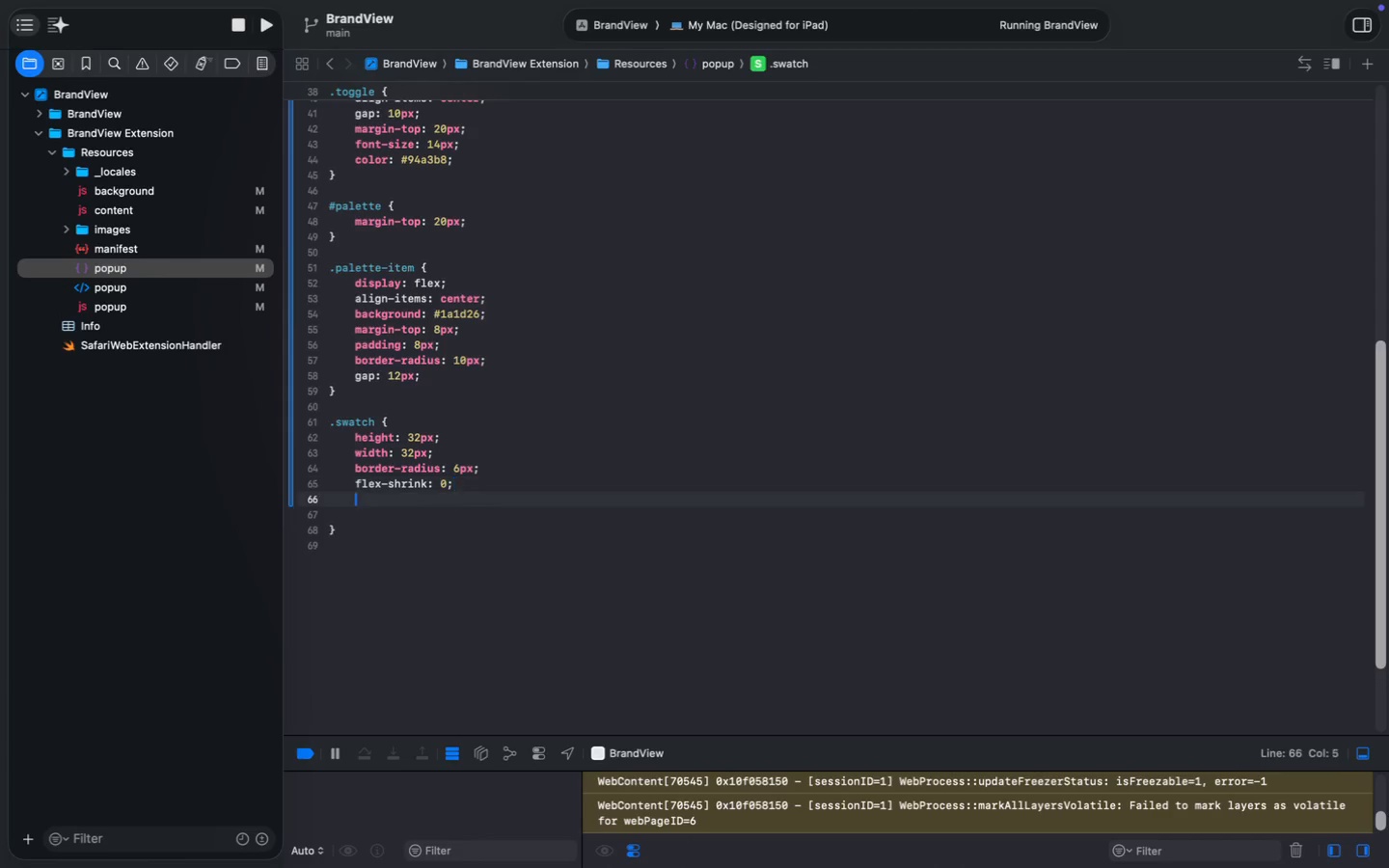 
key(Enter)
 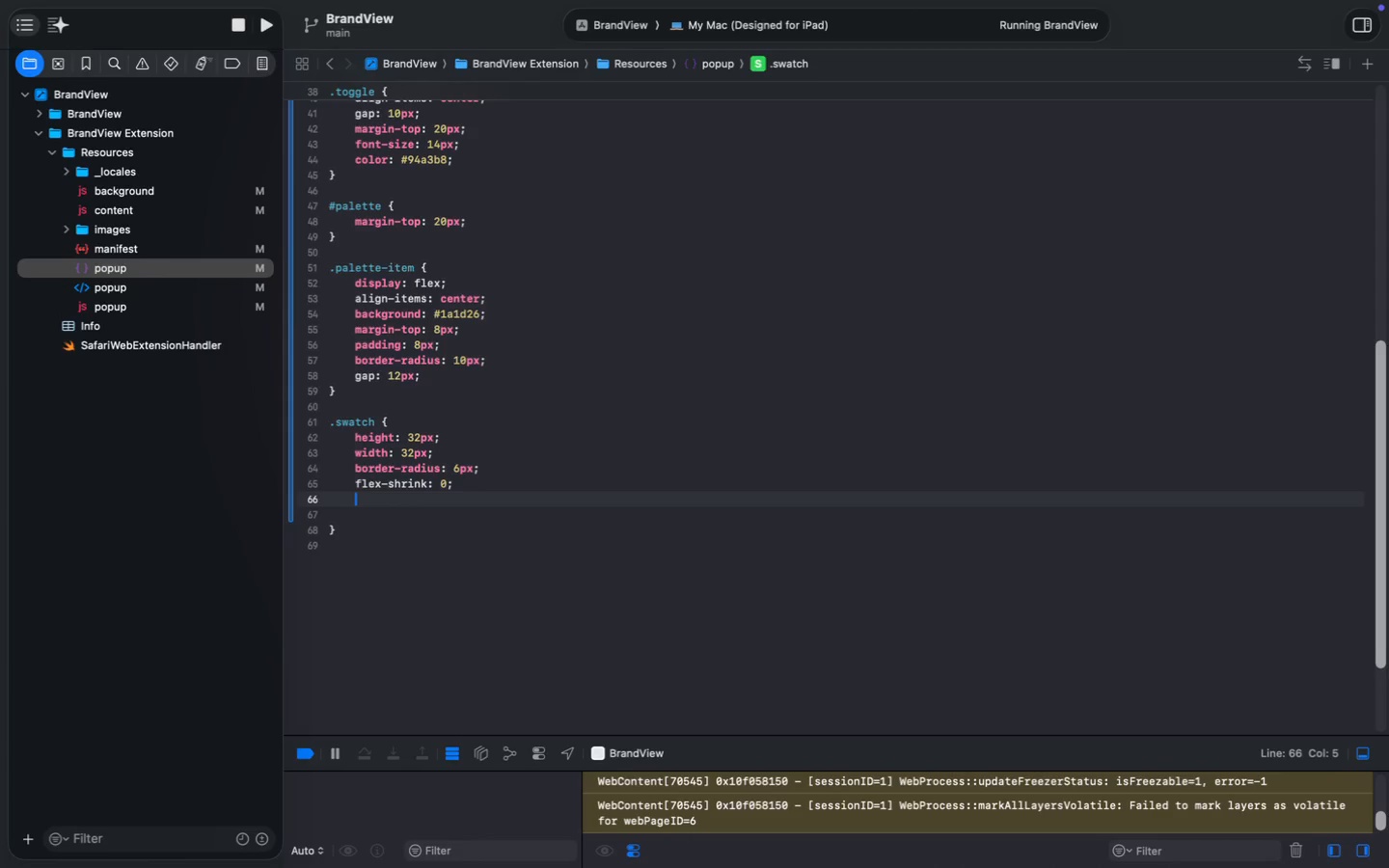 
type(border: 1px solid #rgba(255,255,255,0.1)
 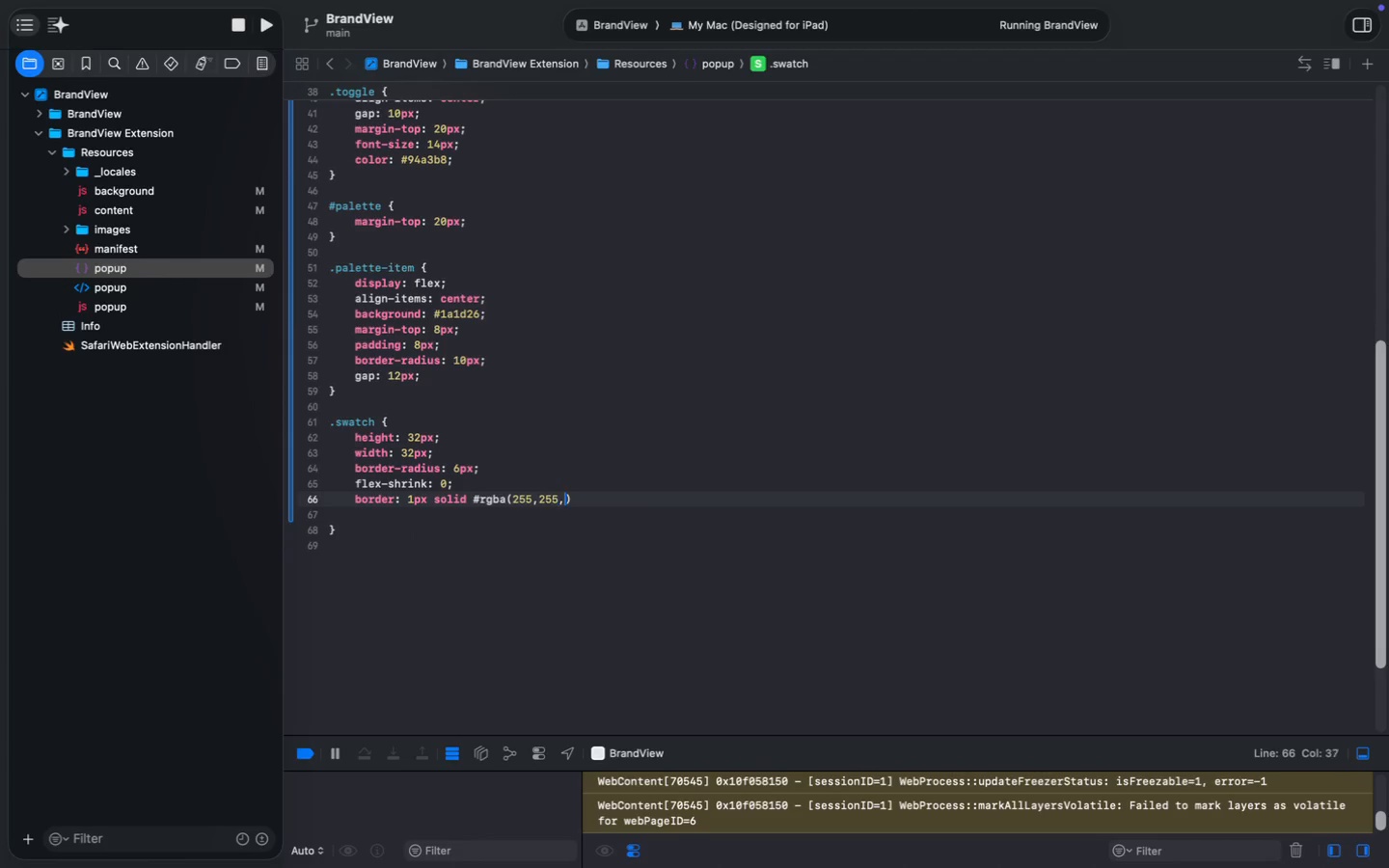 
key(ArrowRight)
 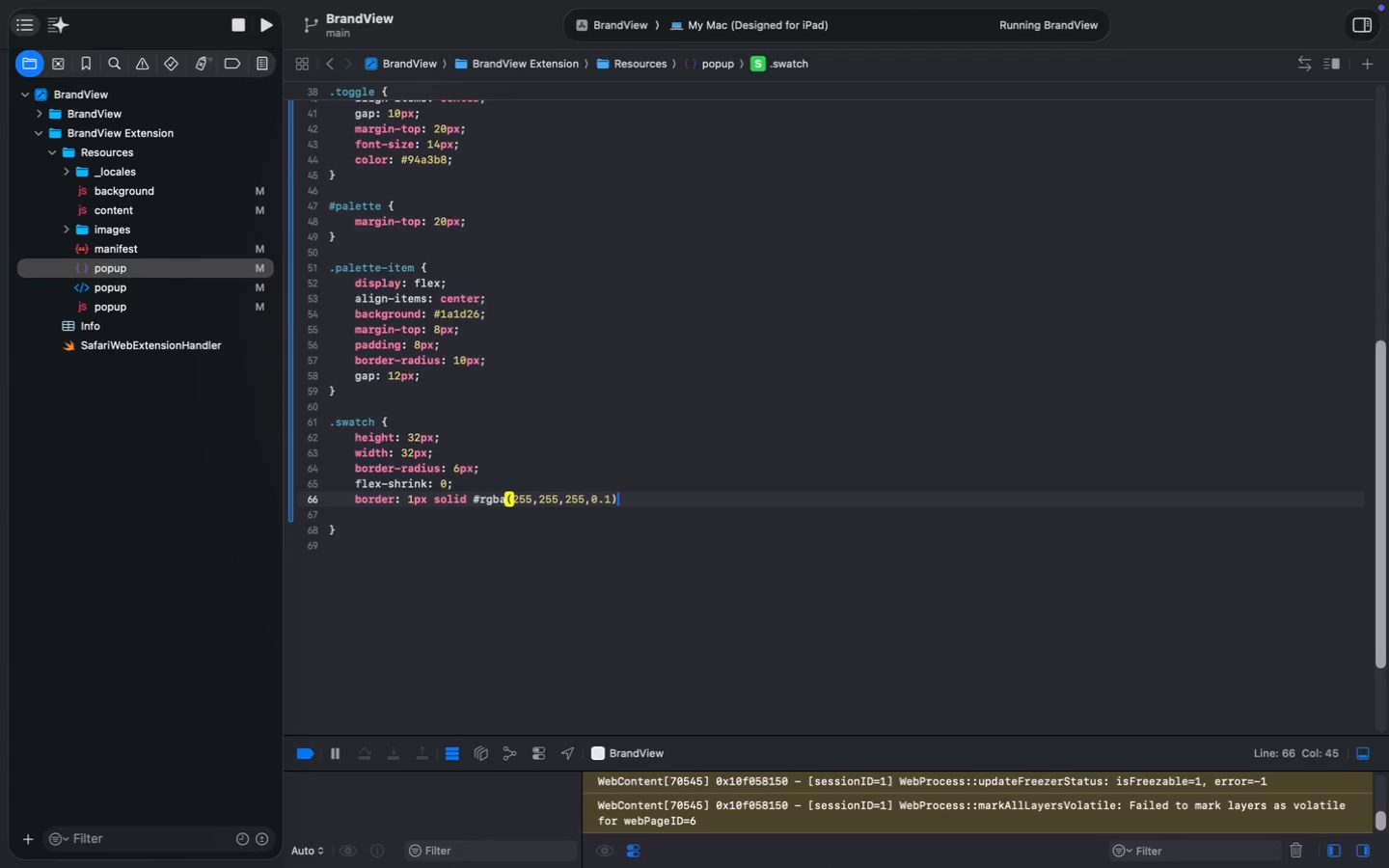 
key(Semicolon)
 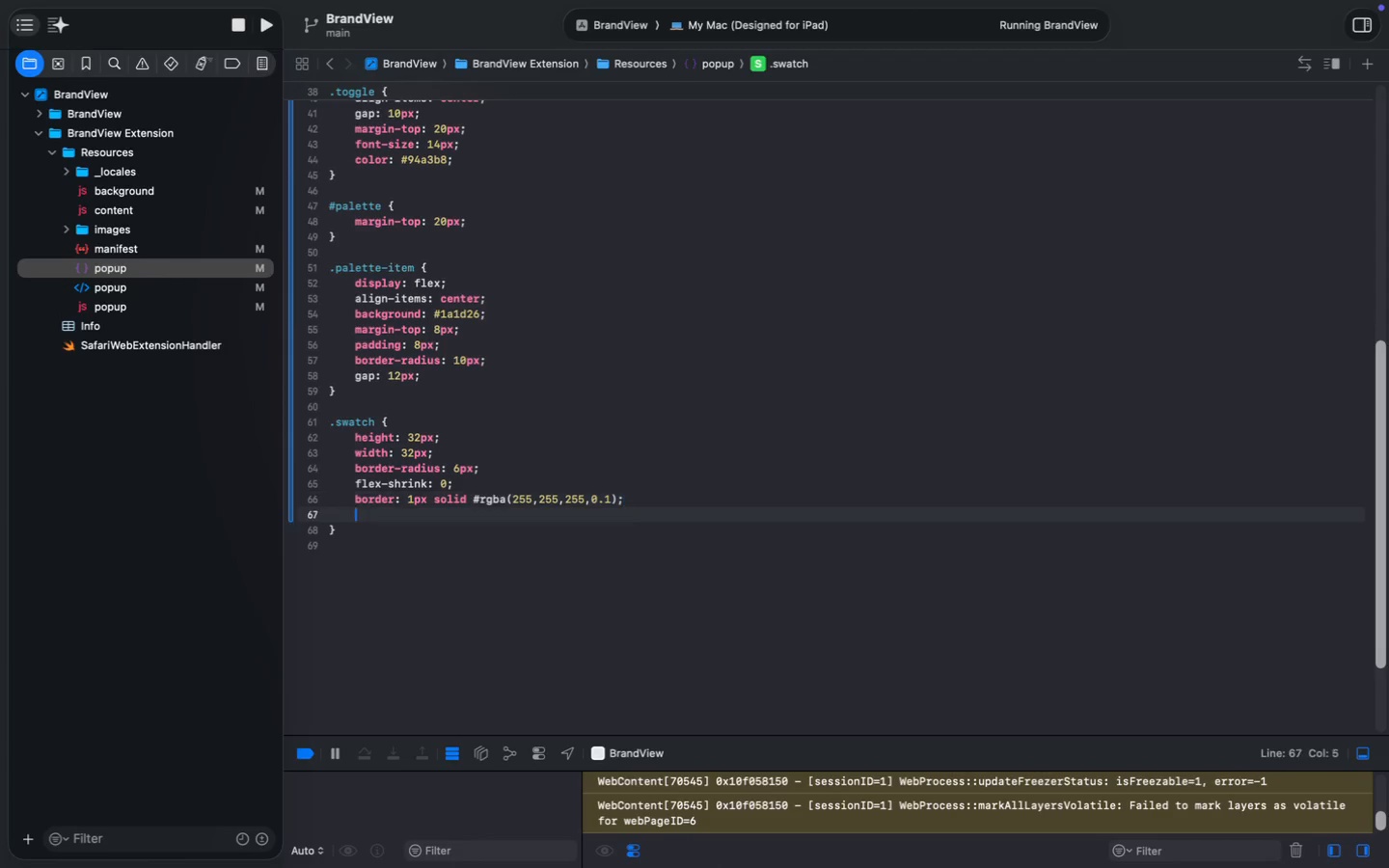 
key(ArrowDown)
 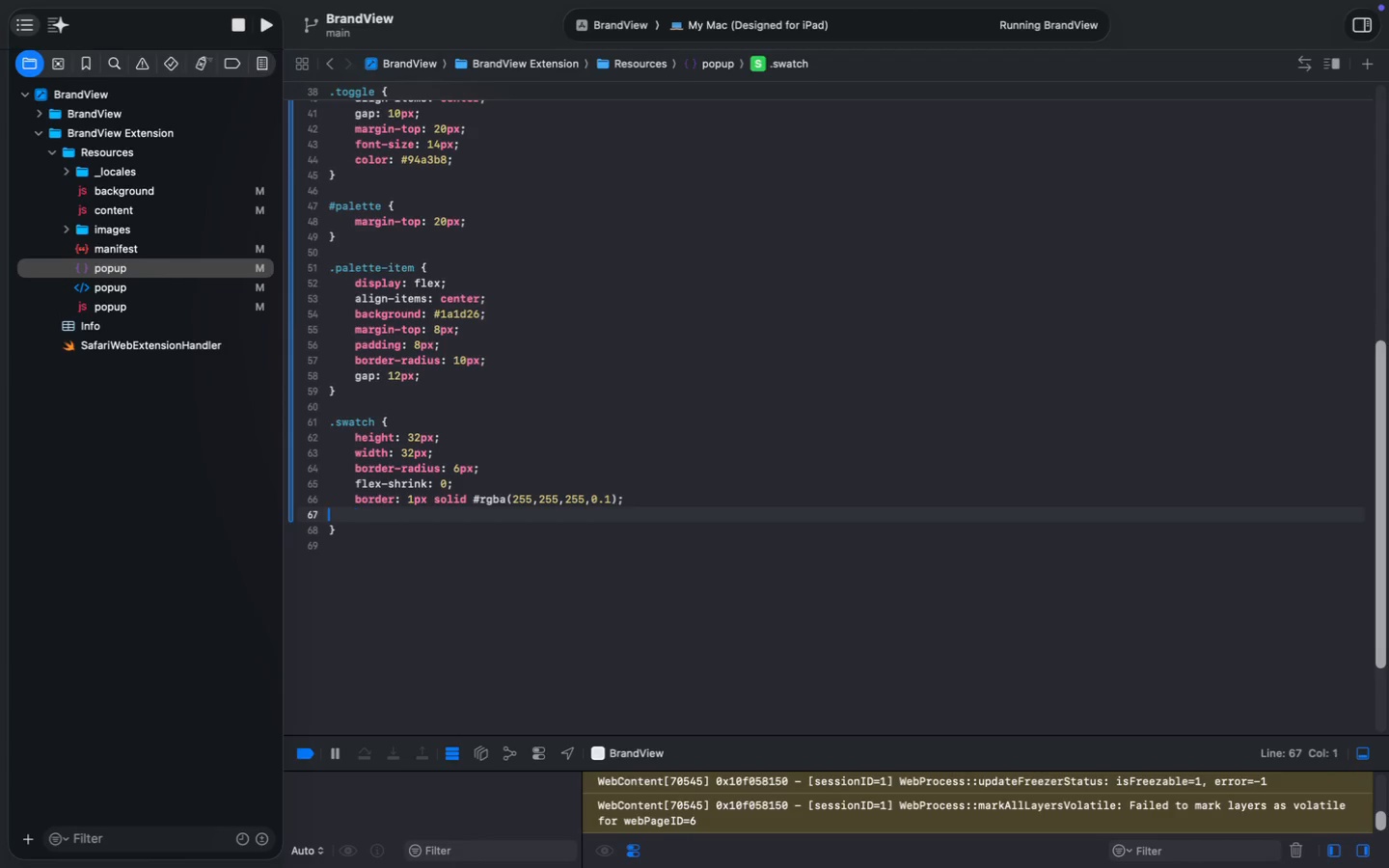 
key(Backspace)
 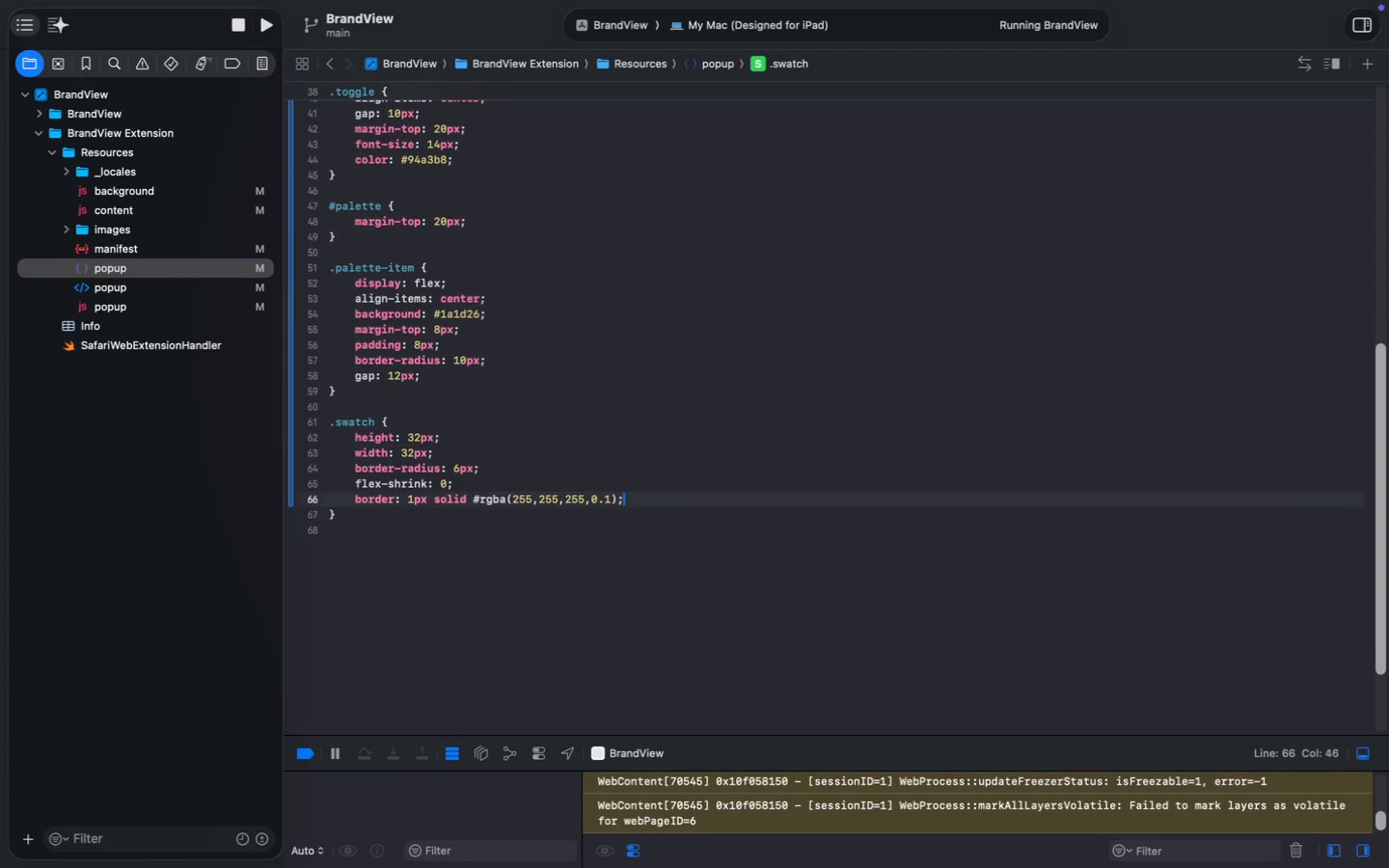 
key(Backspace)
 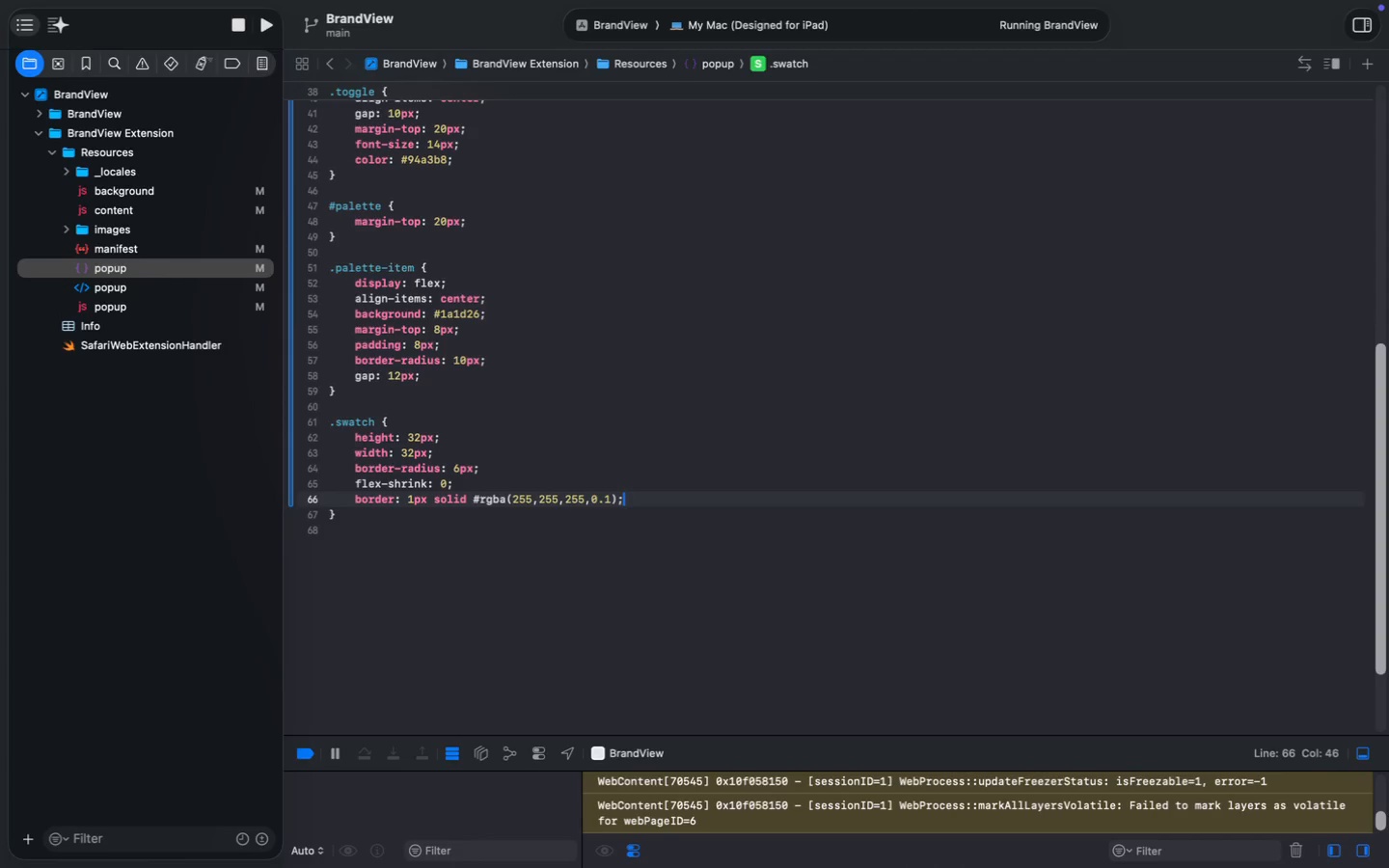 
key(ArrowDown)
 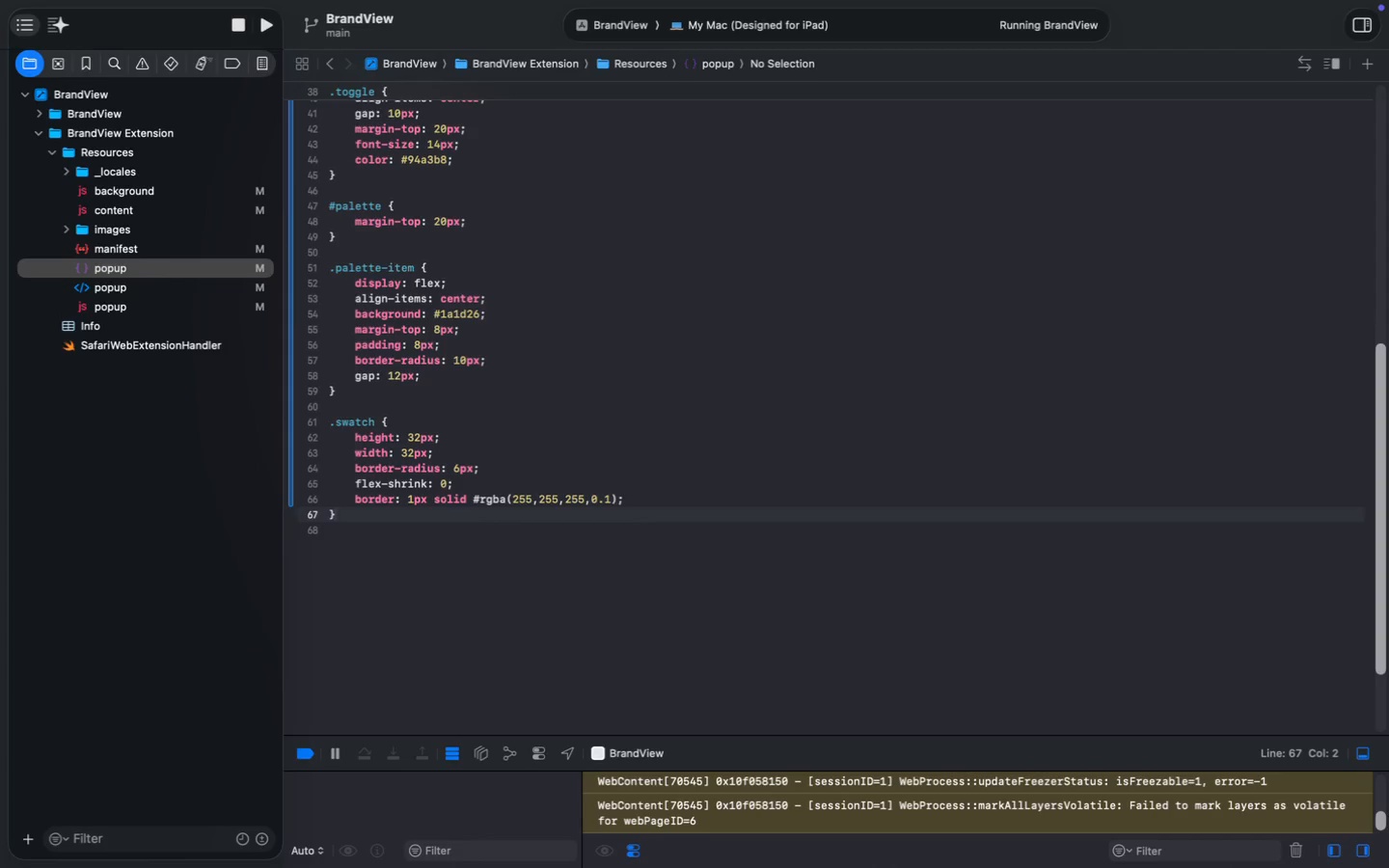 
key(Enter)
 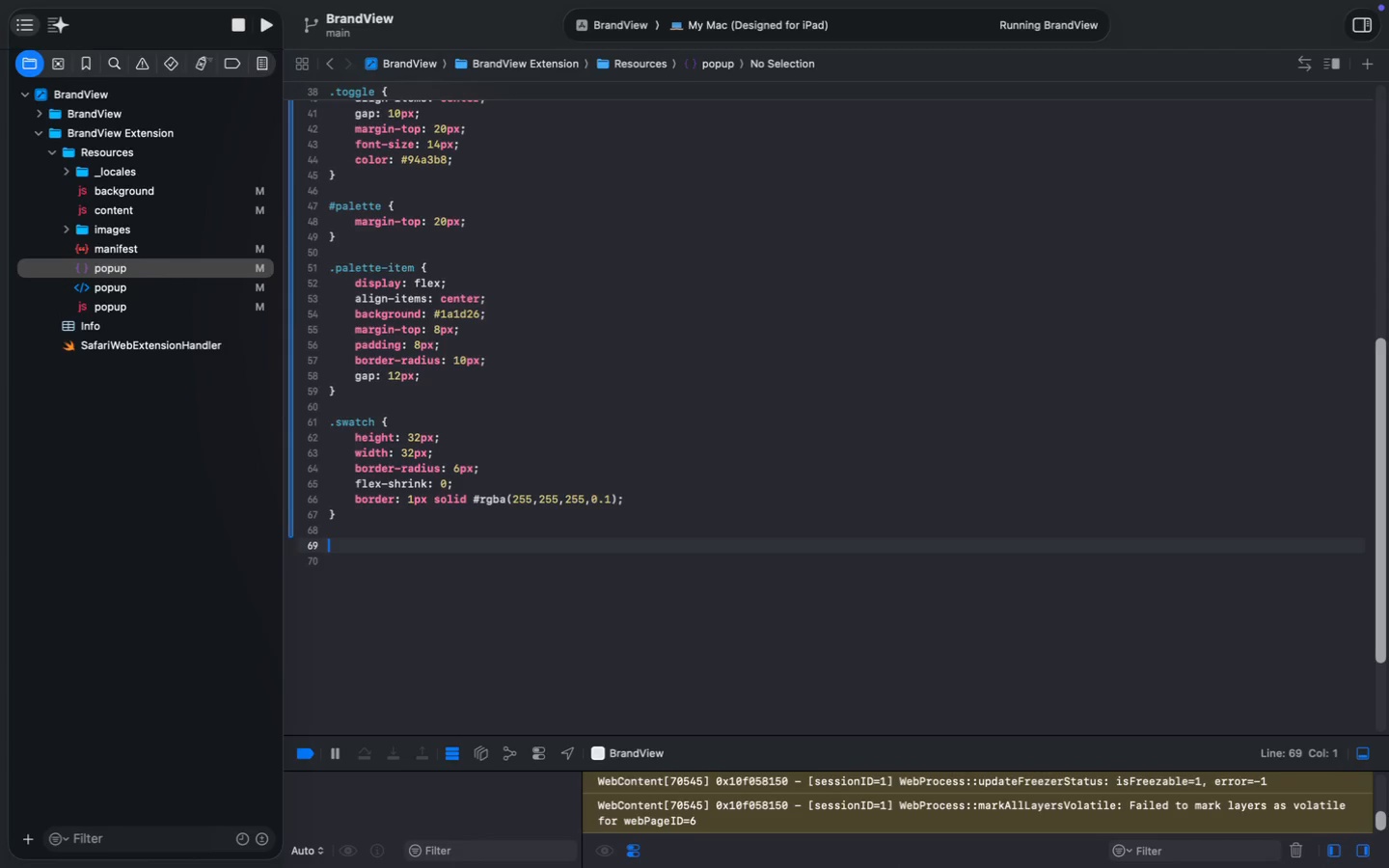 
key(Enter)
 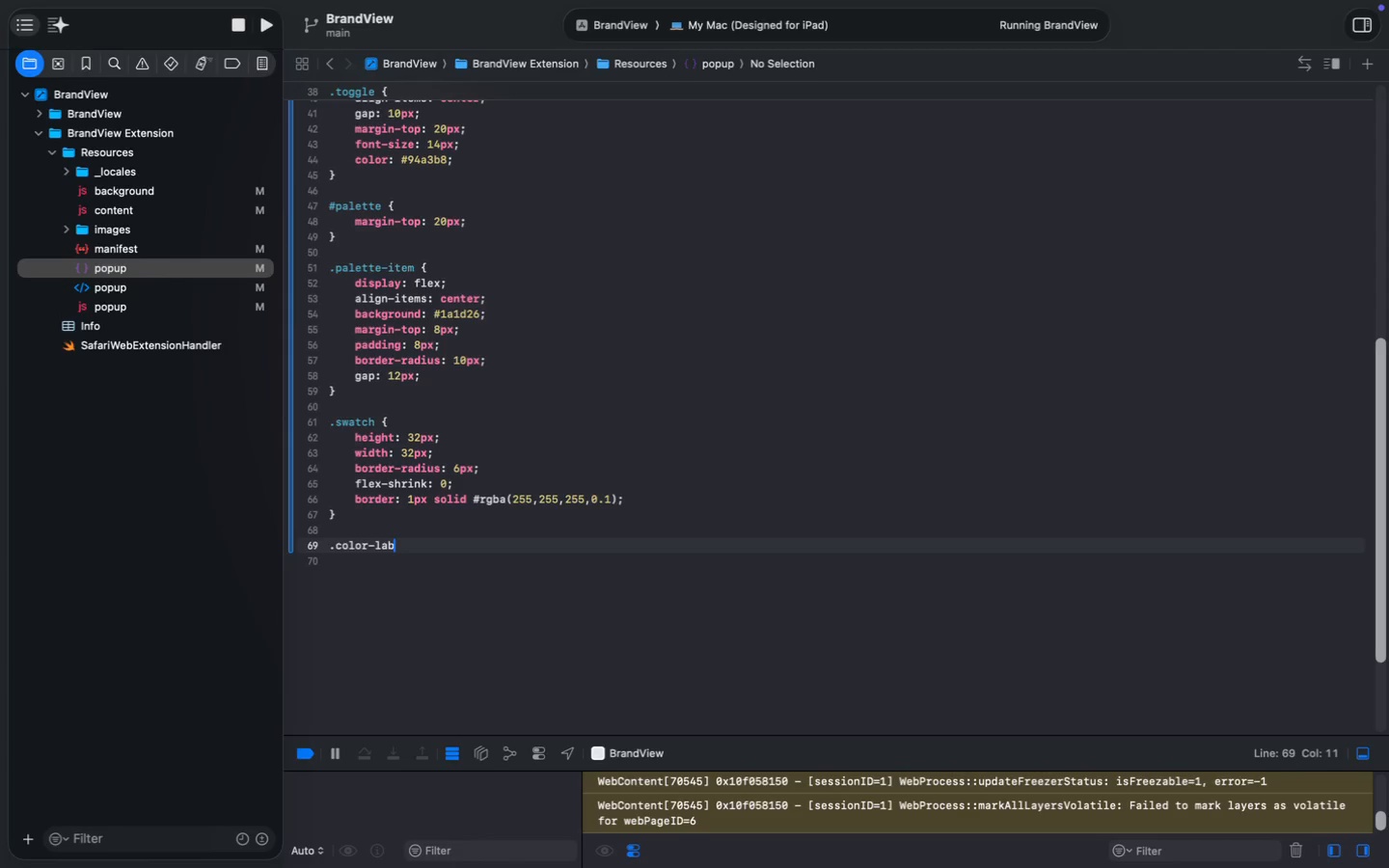 
type(.color-label )
 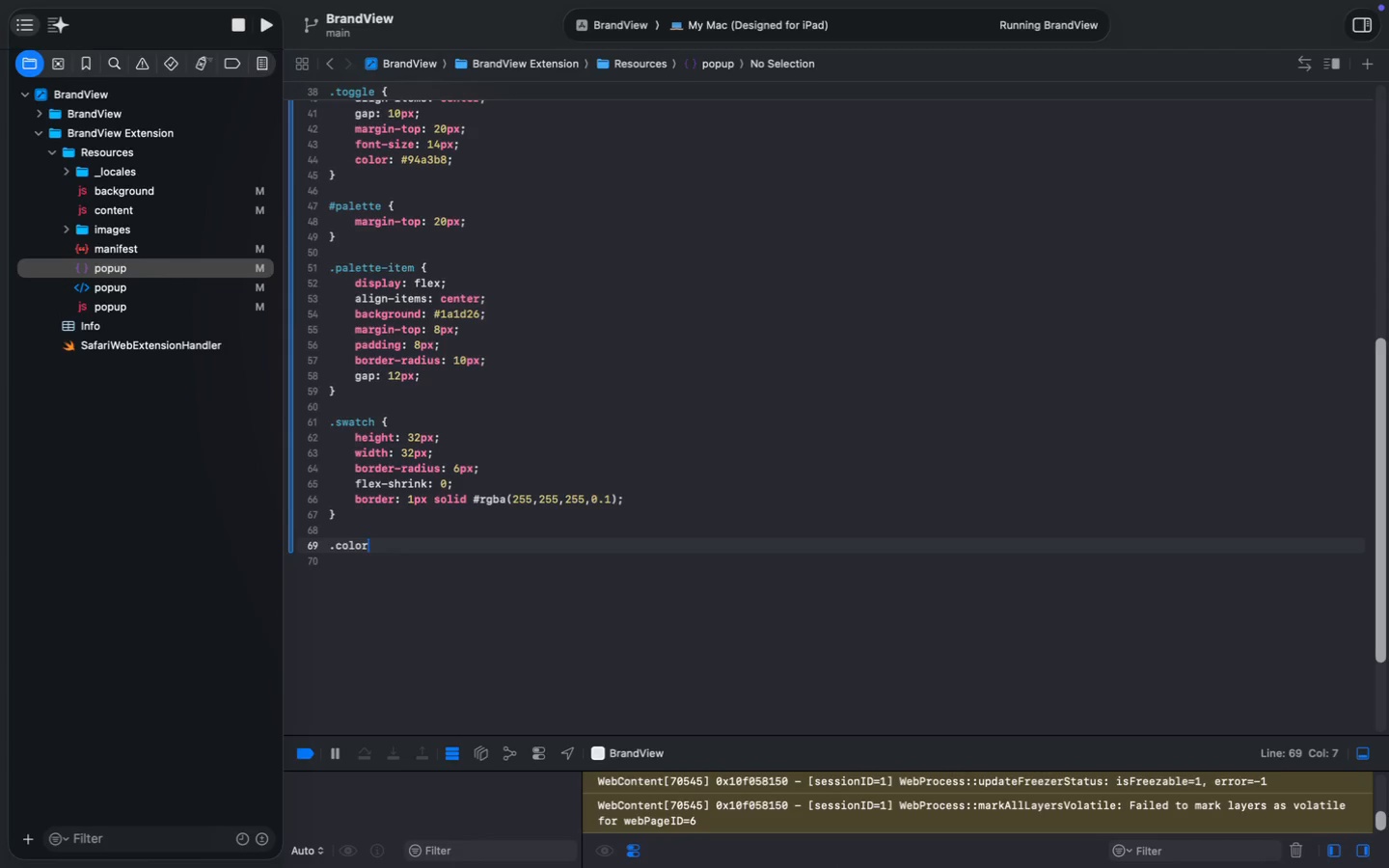 
key(Control+ControlLeft)
 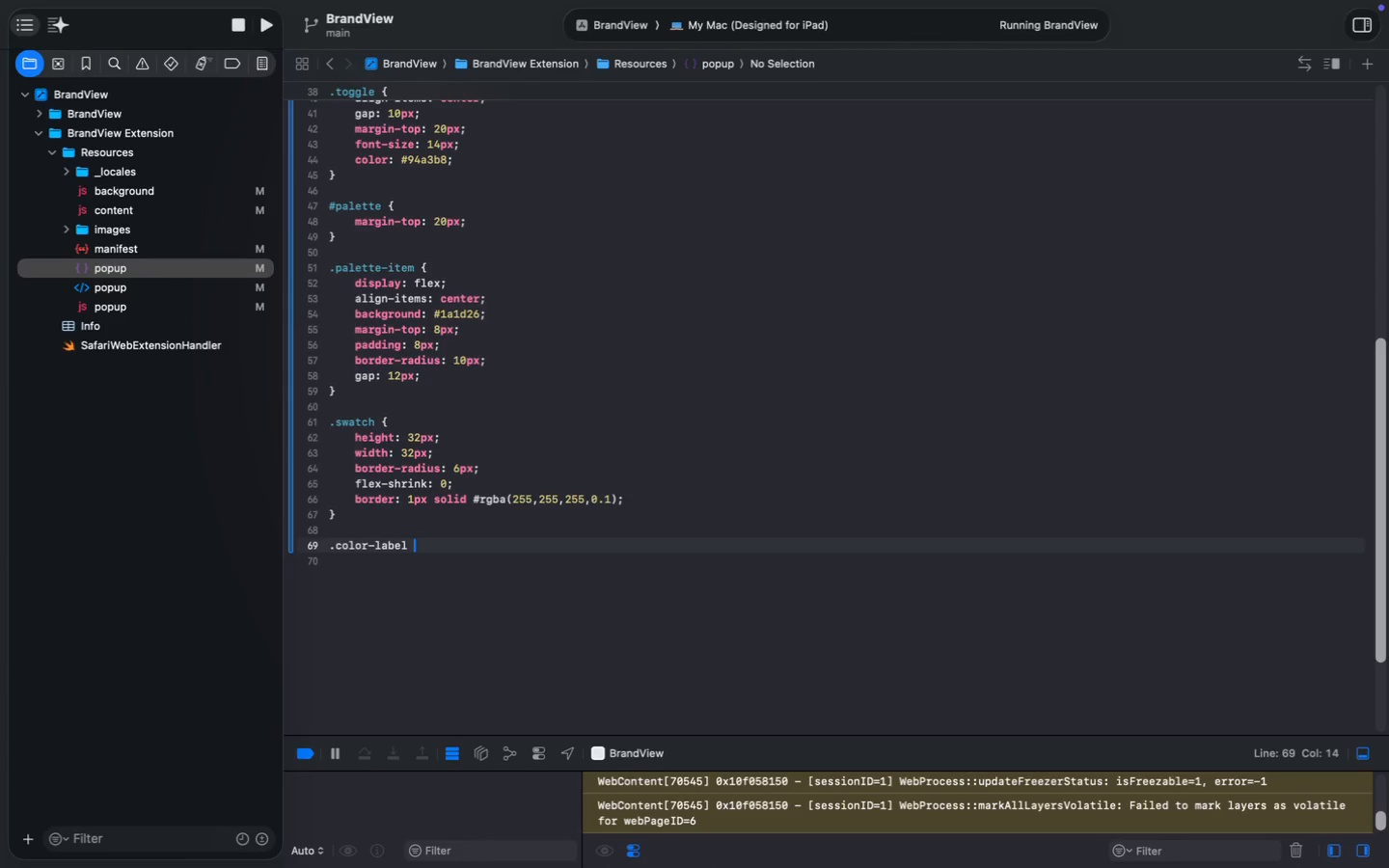 
key(Control+BracketLeft)
 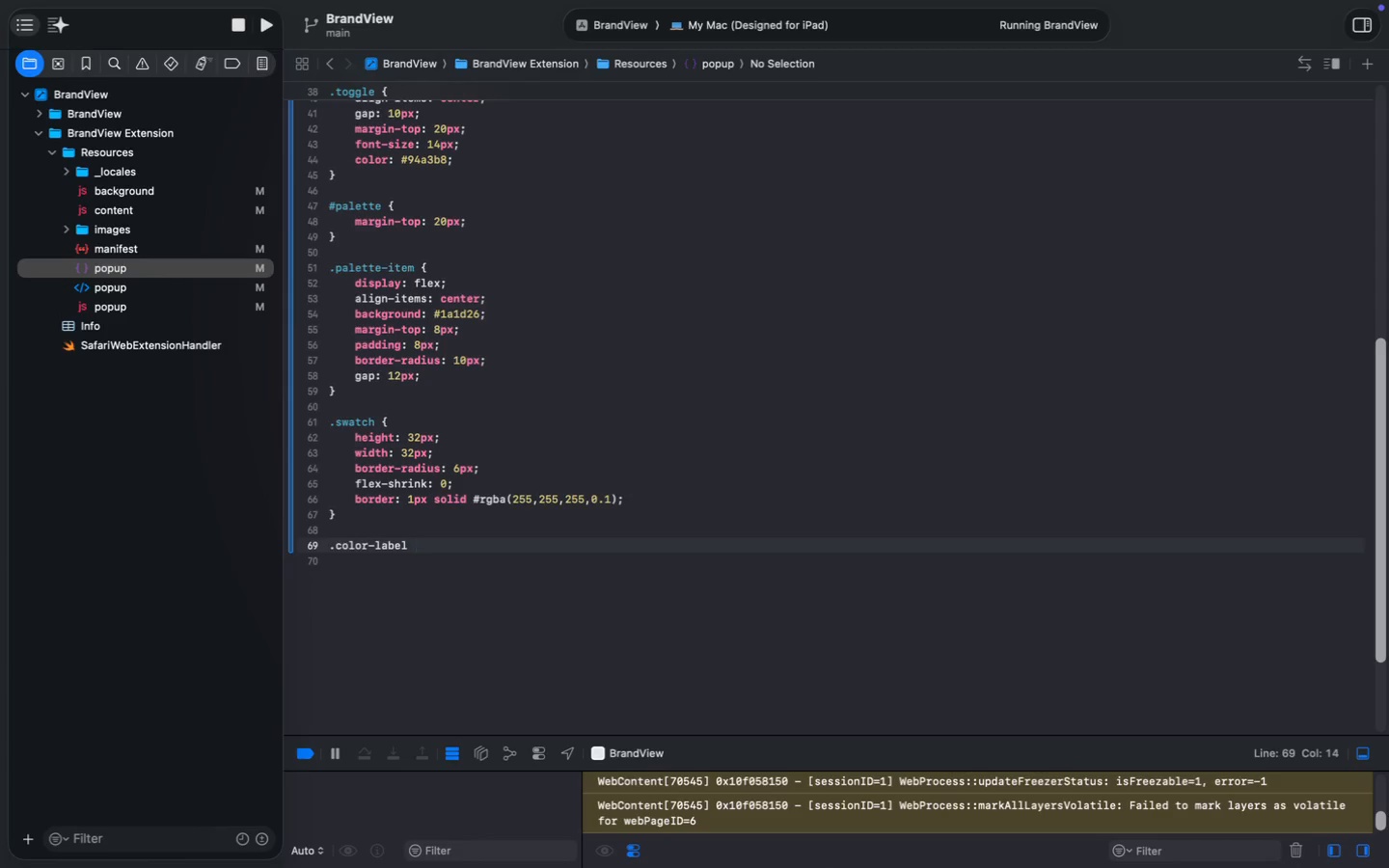 
key(Shift+ShiftLeft)
 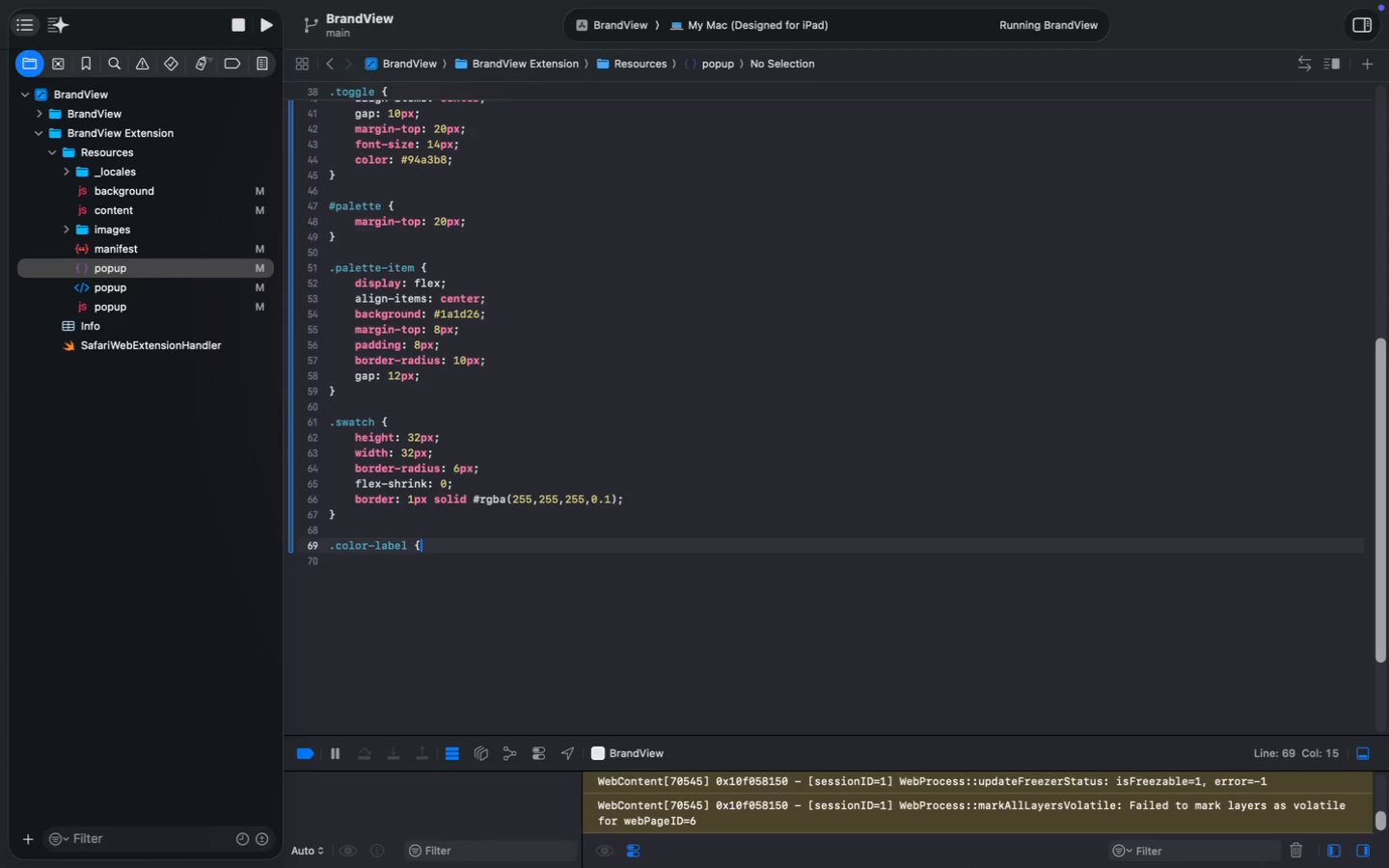 
key(Shift+BracketLeft)
 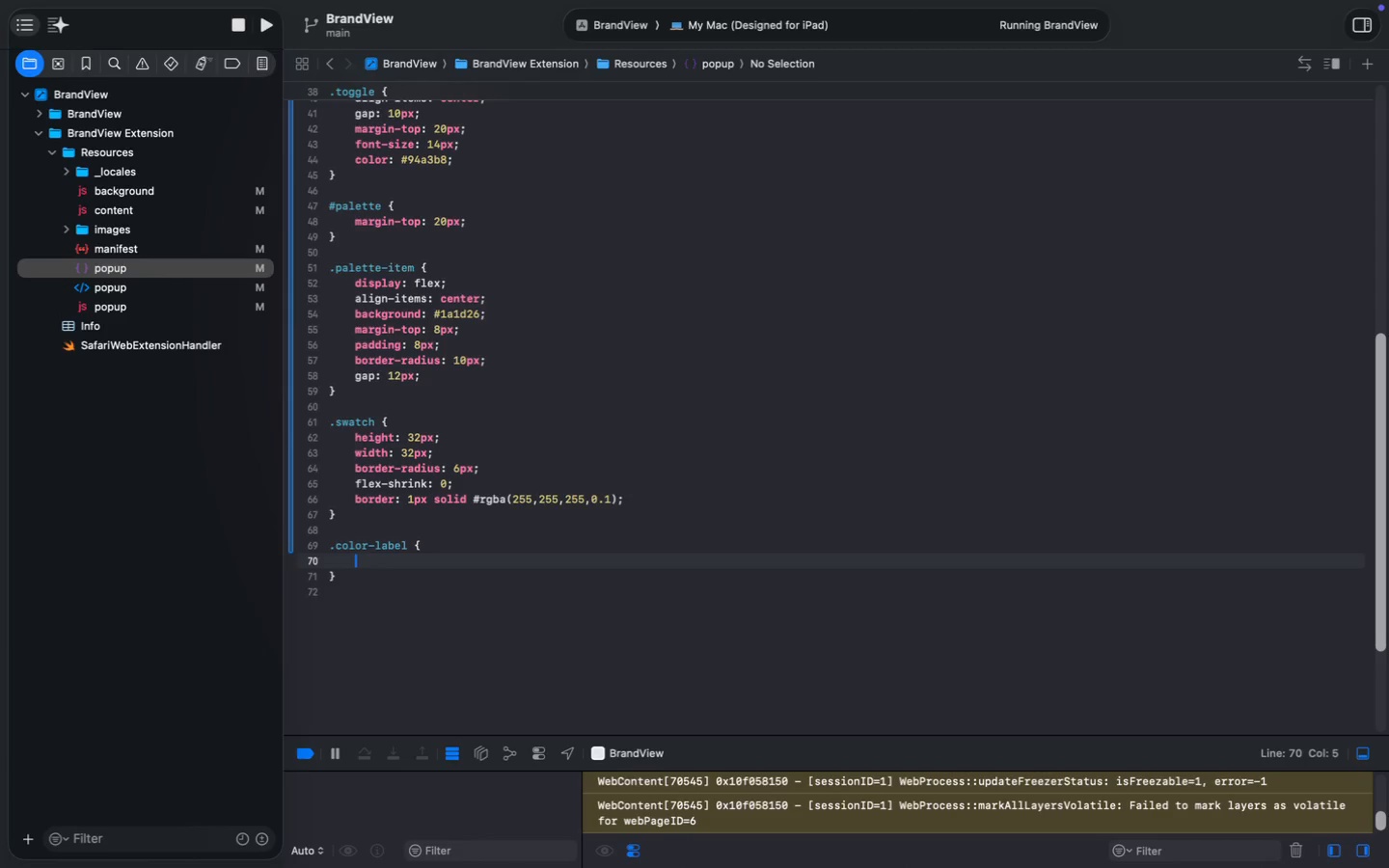 
key(Enter)
 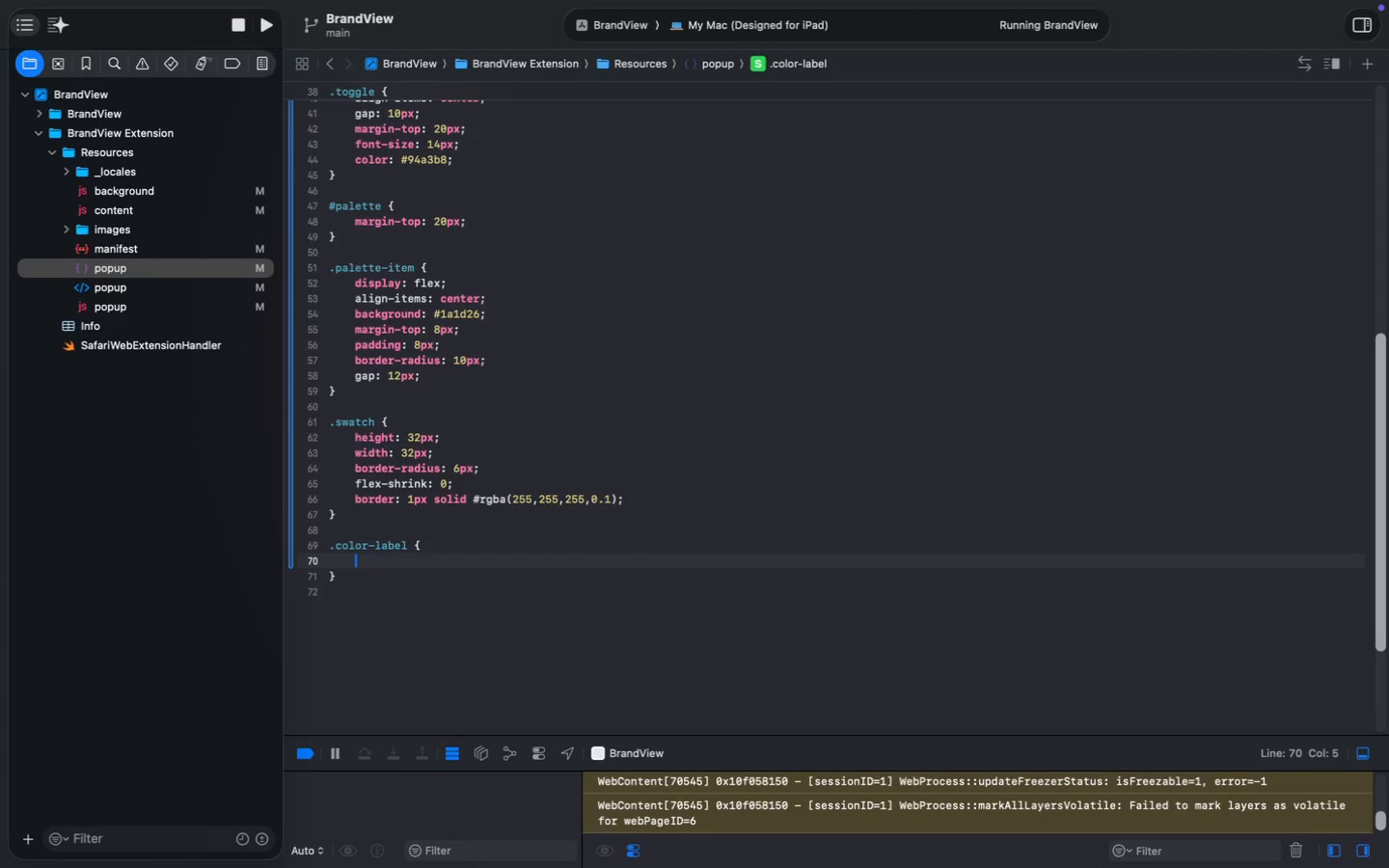 
wait(41.77)
 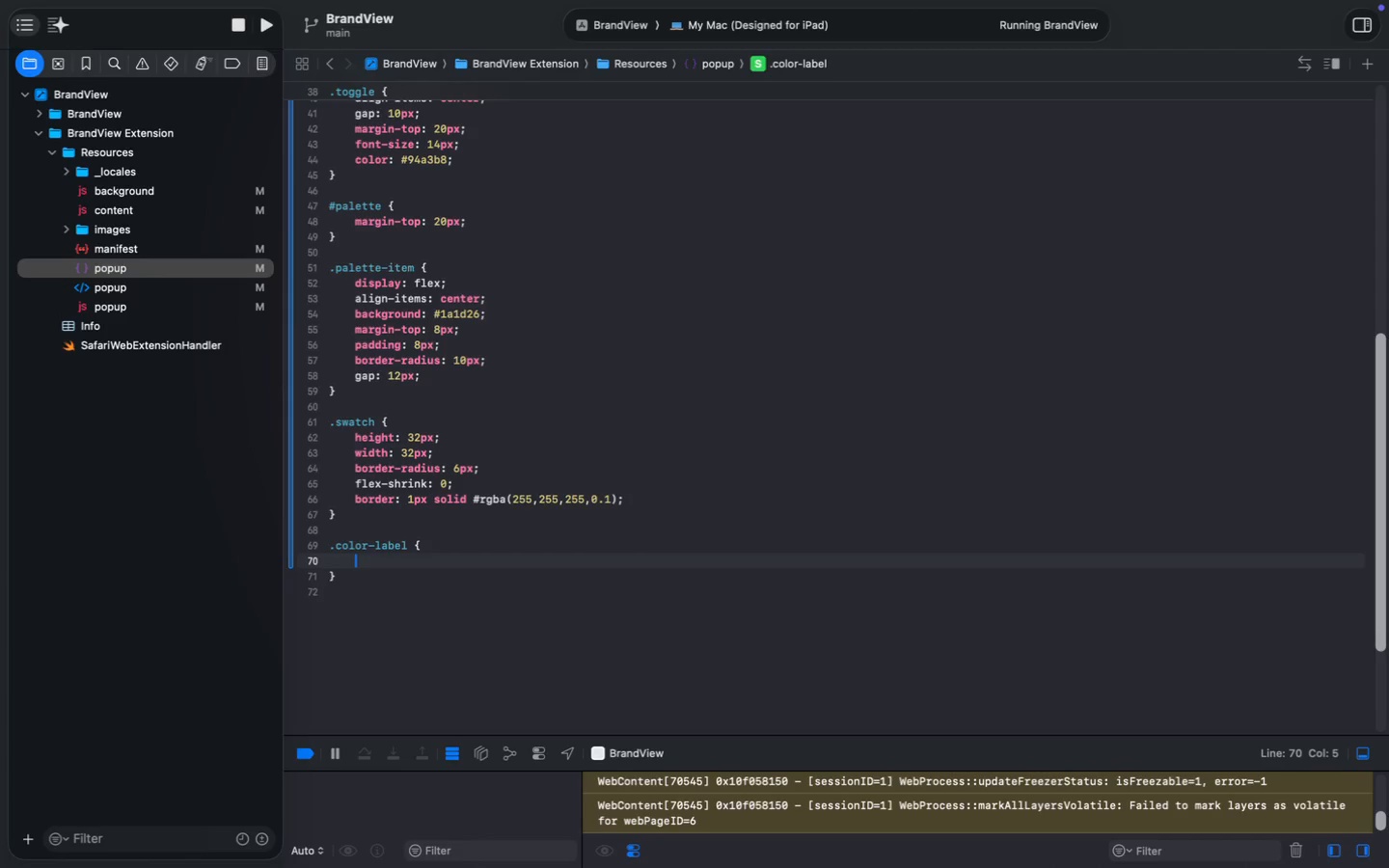 
left_click([469, 608])
 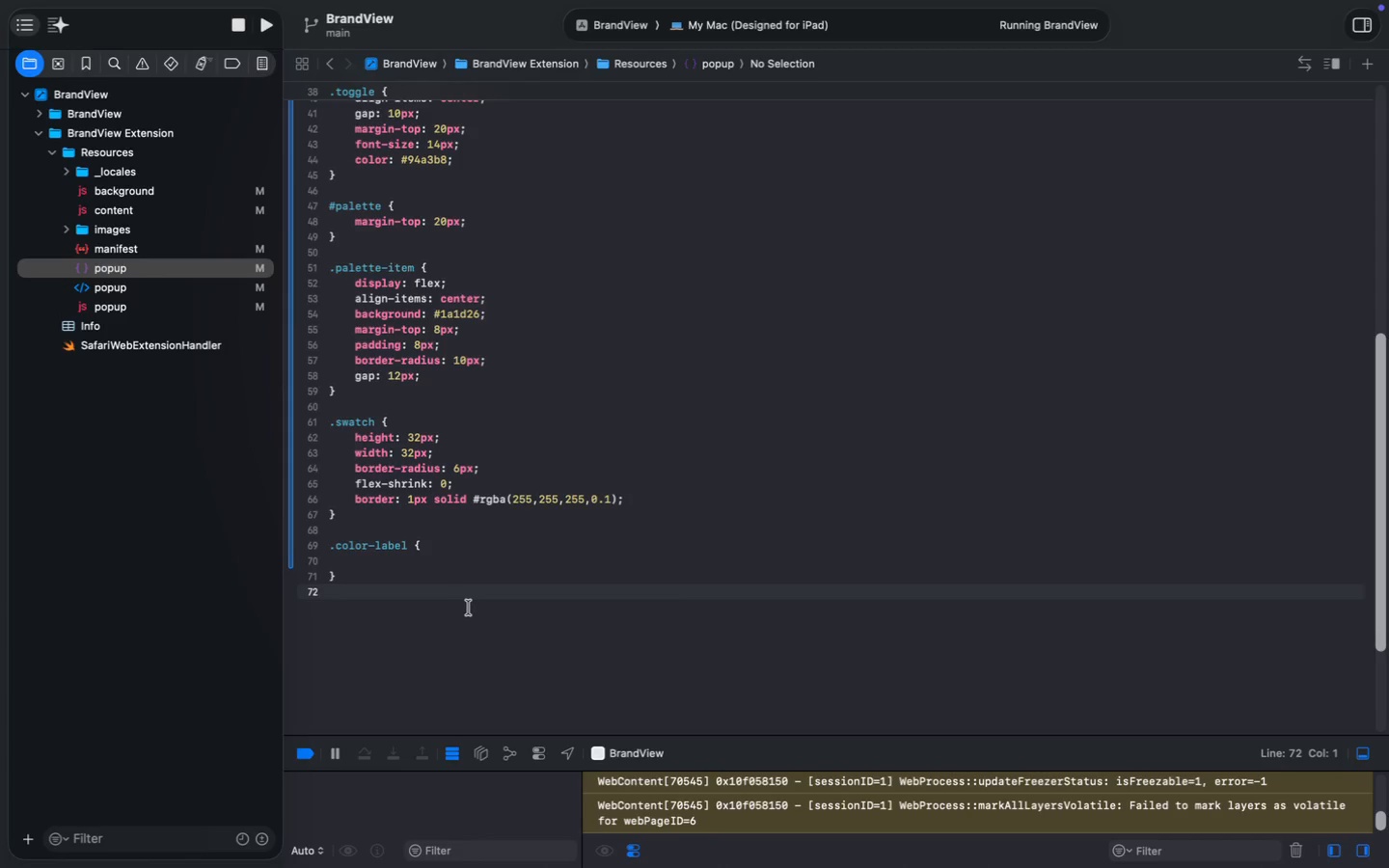 
wait(5.35)
 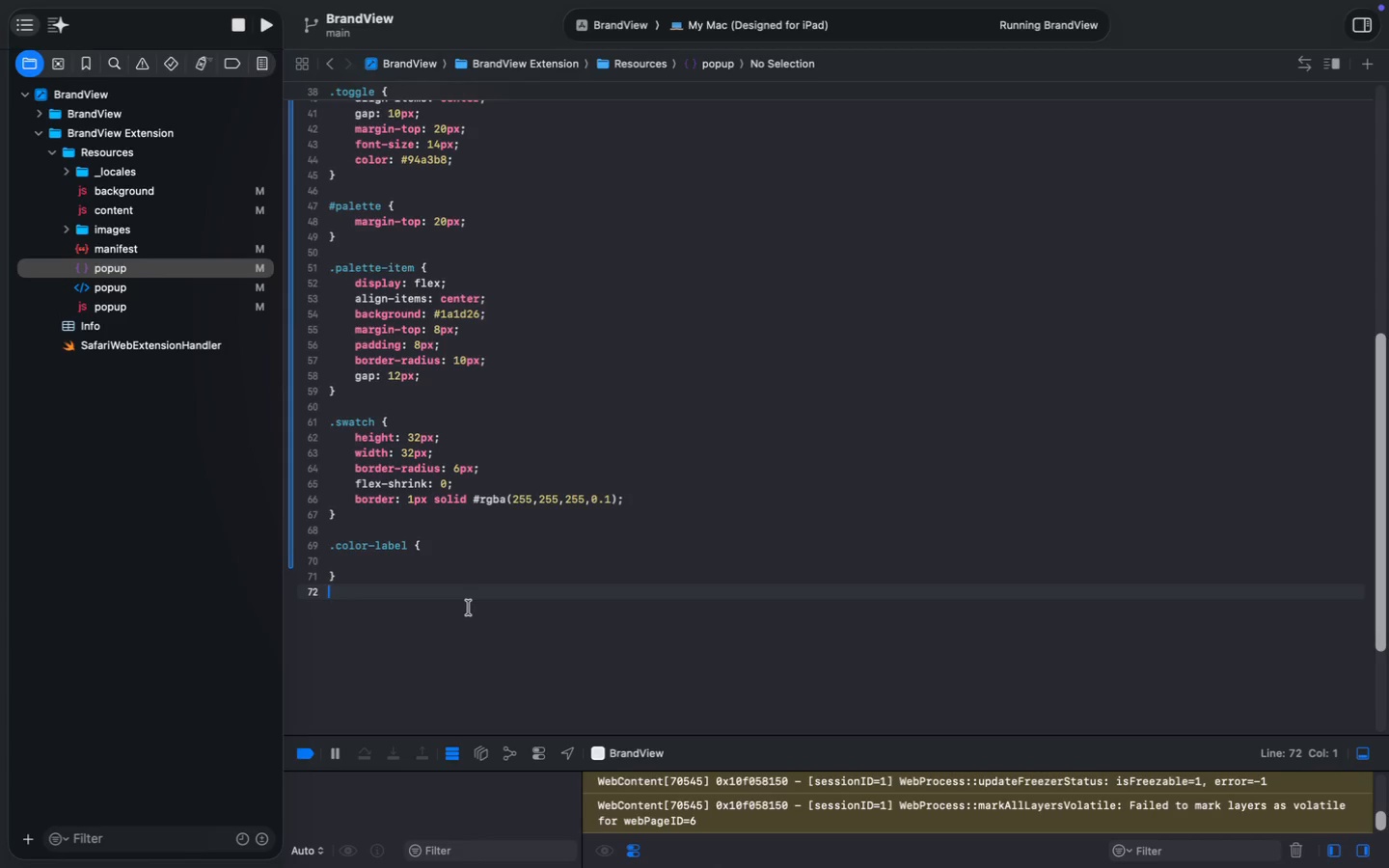 
left_click([418, 560])
 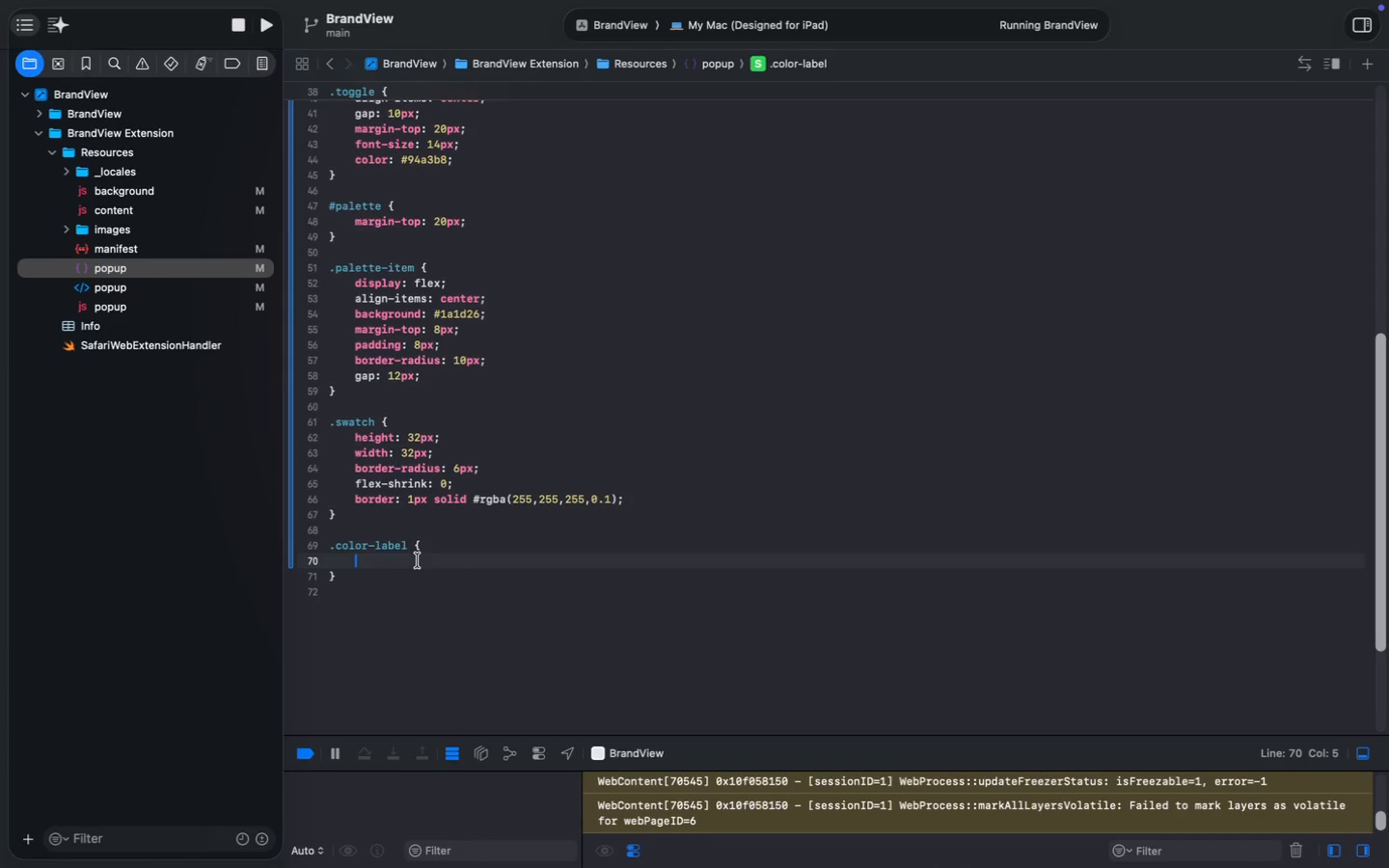 
wait(5.55)
 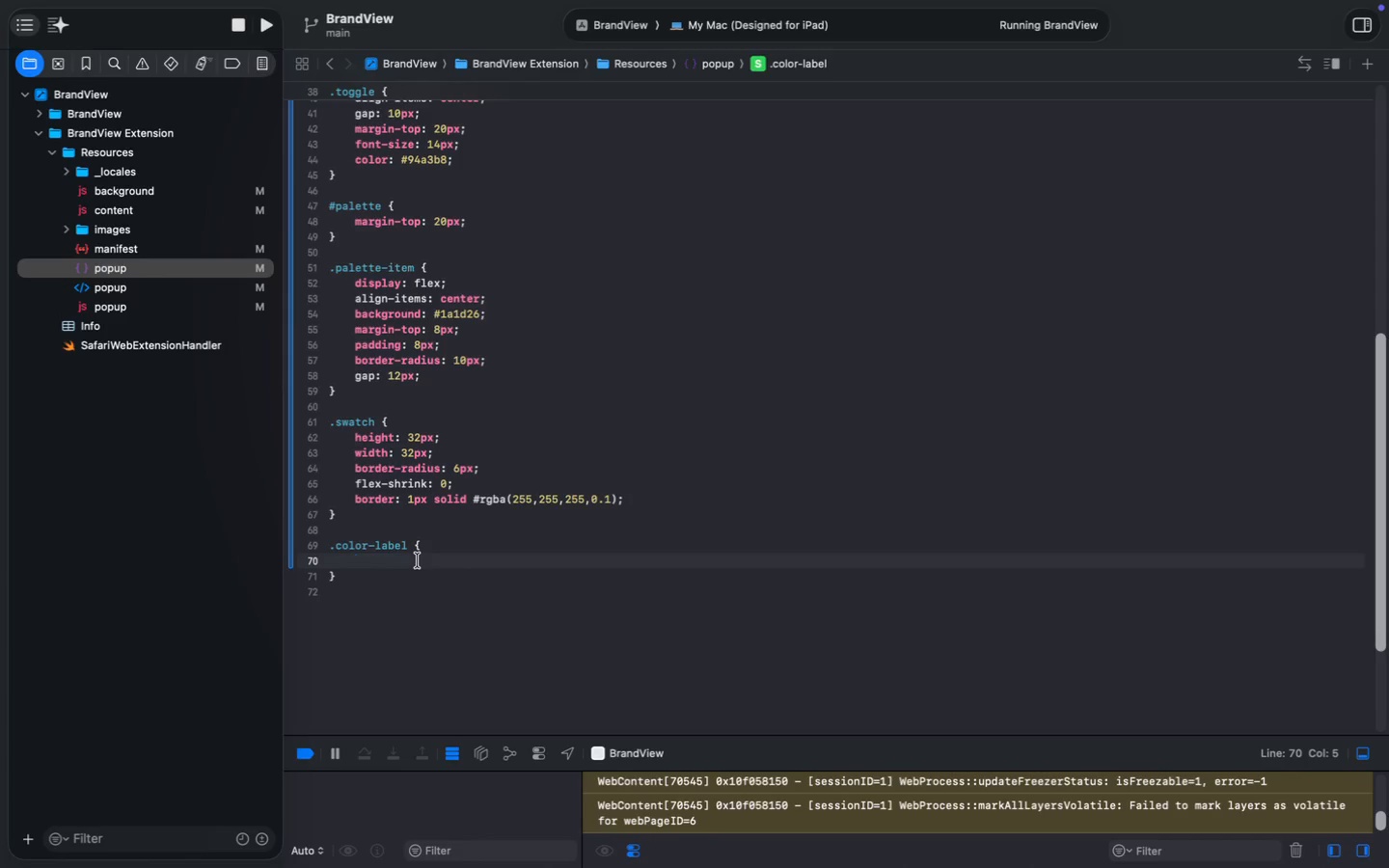 
type(flex-grow: 1;)
 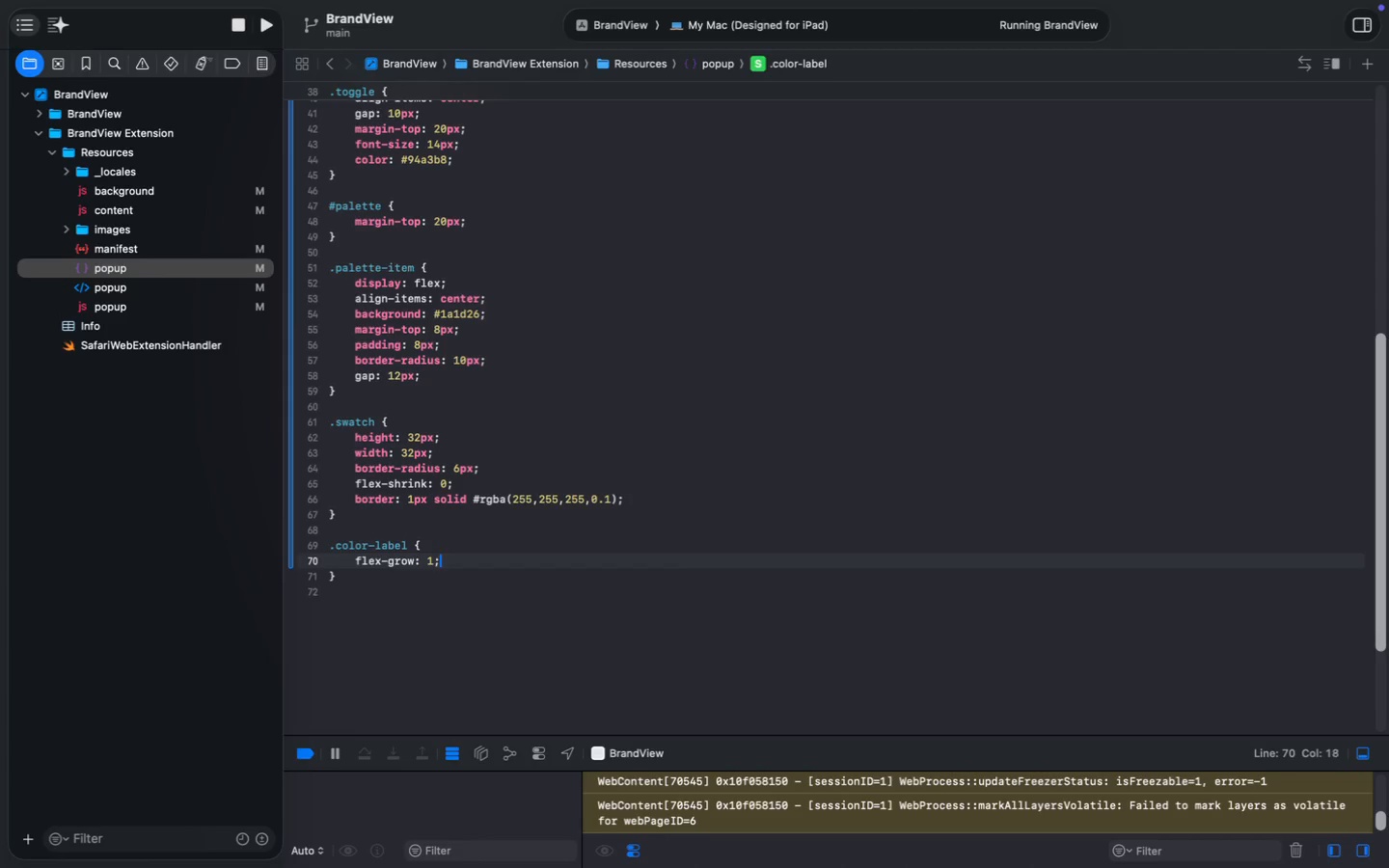 
key(Enter)
 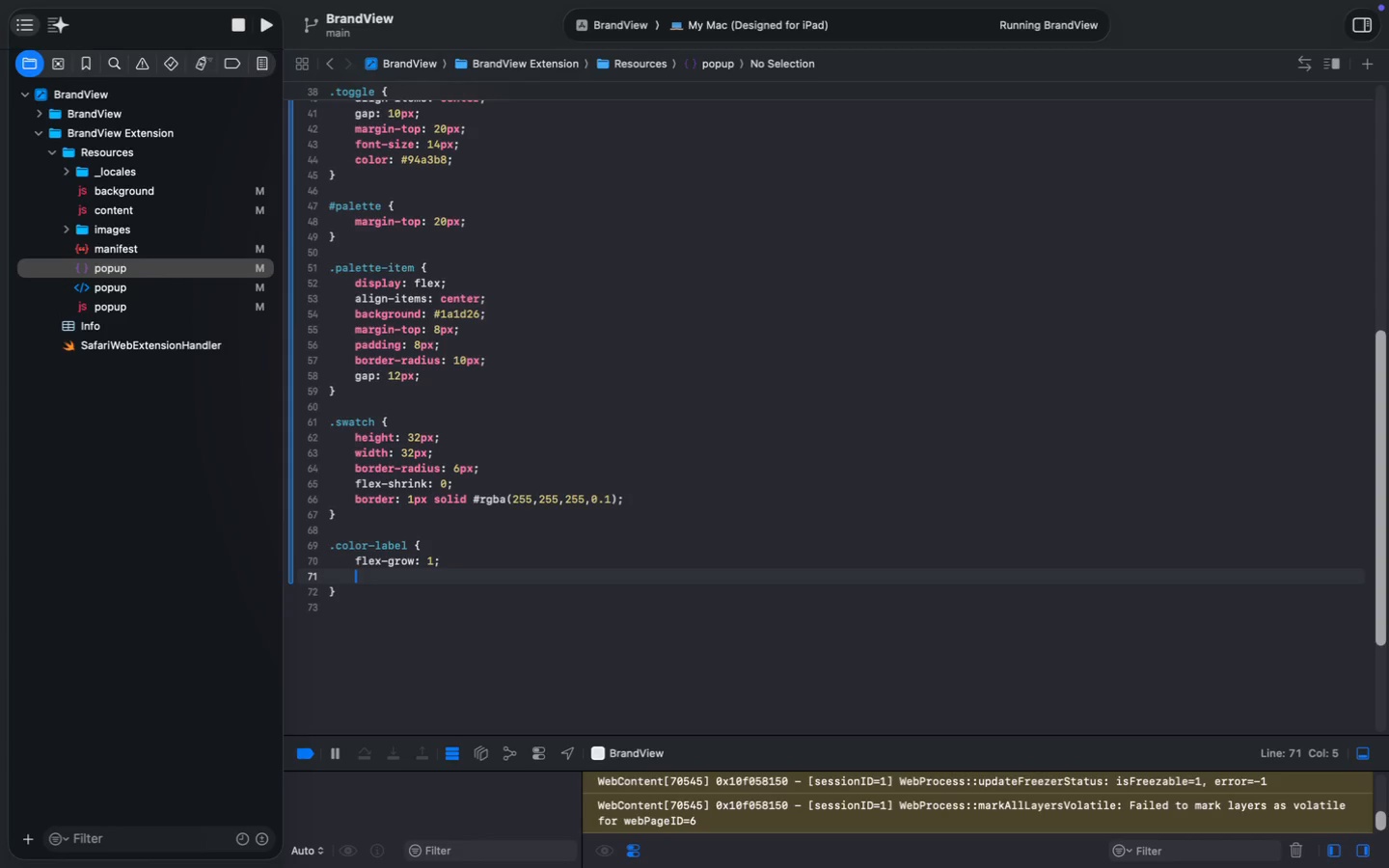 
type(fontf)
key(Tab)
type(: 'SF Moo)
key(Backspace)
type(no)
 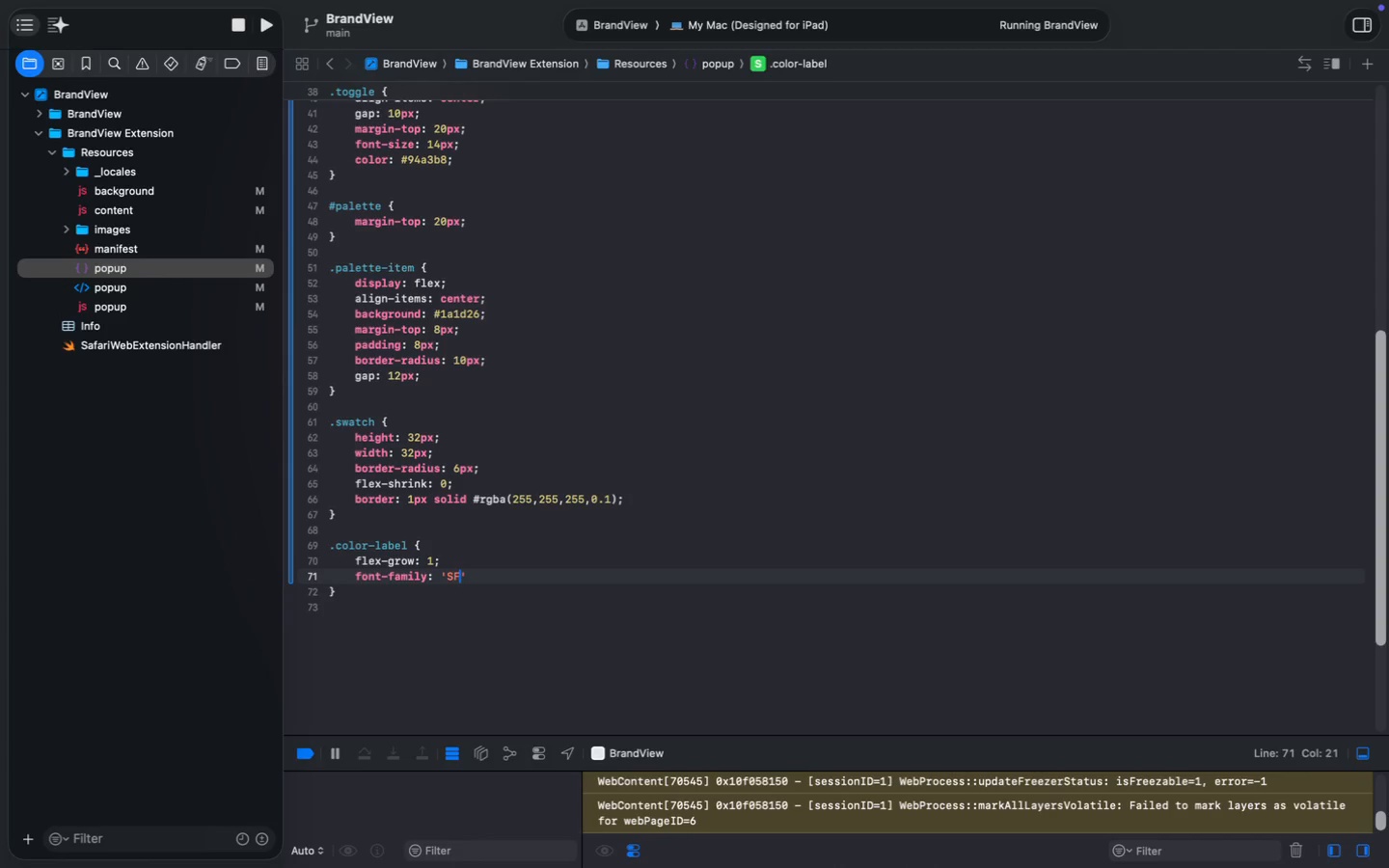 
key(ArrowRight)
 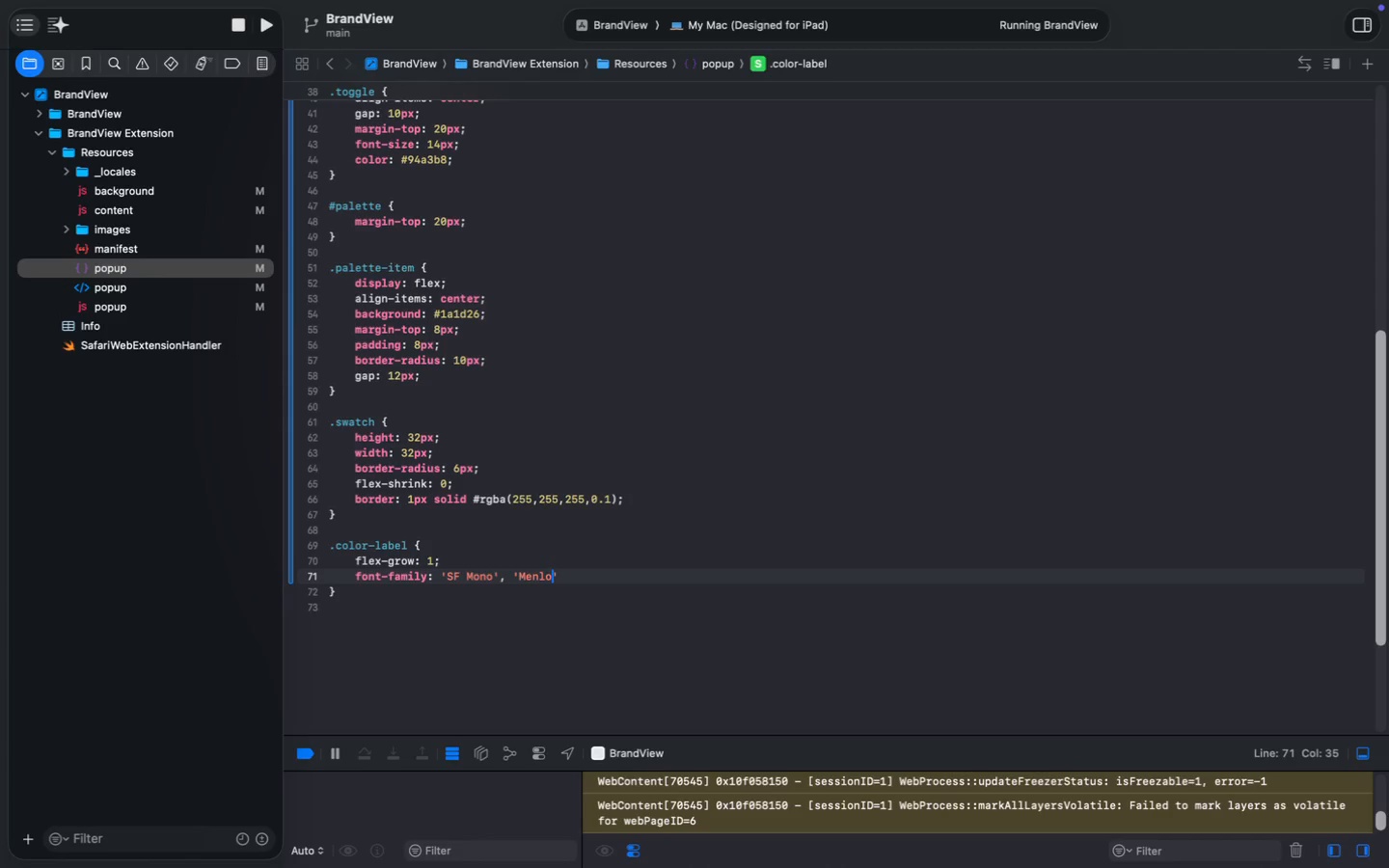 
type(, 'Menk)
key(Backspace)
type(lo)
 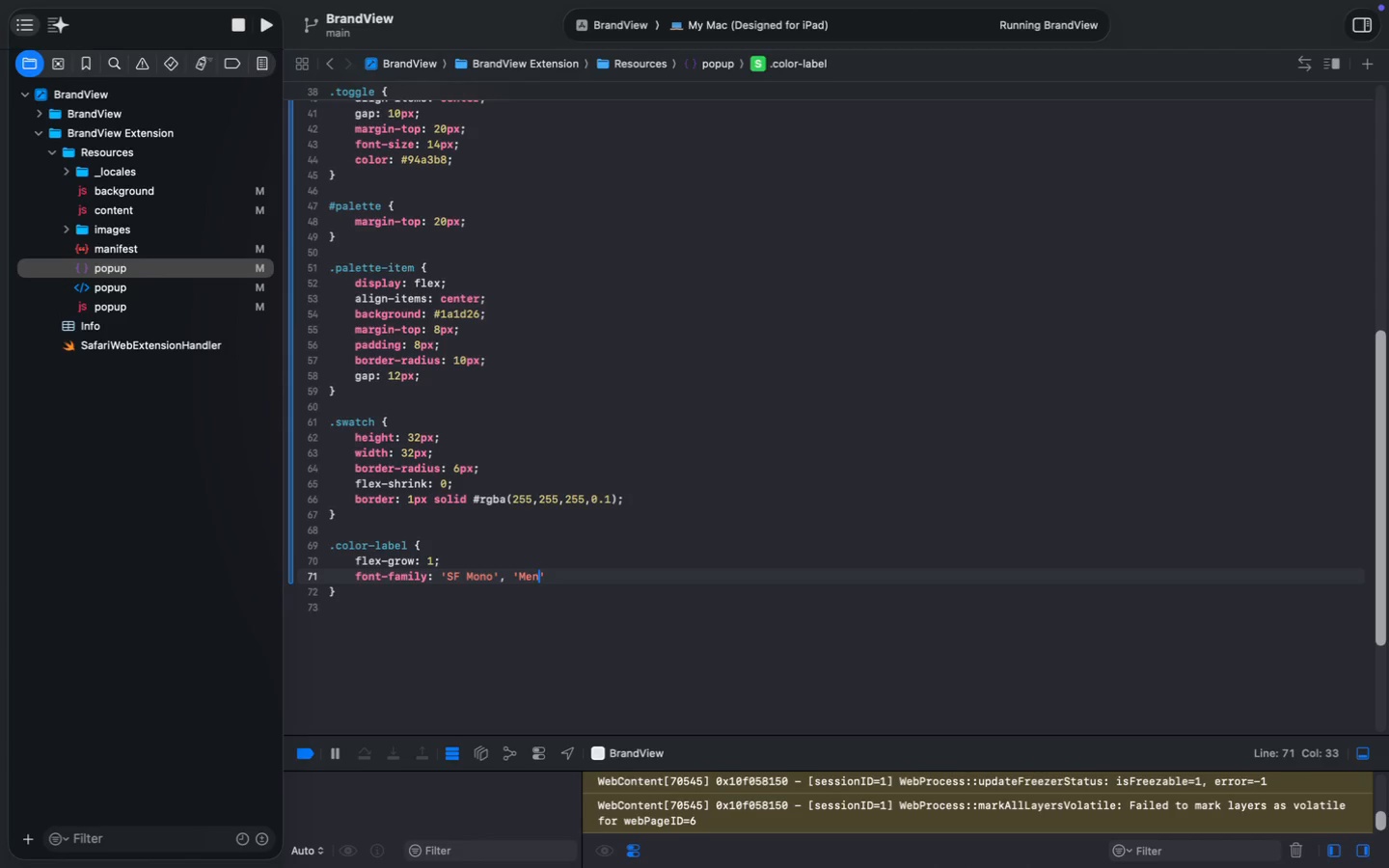 
wait(38.67)
 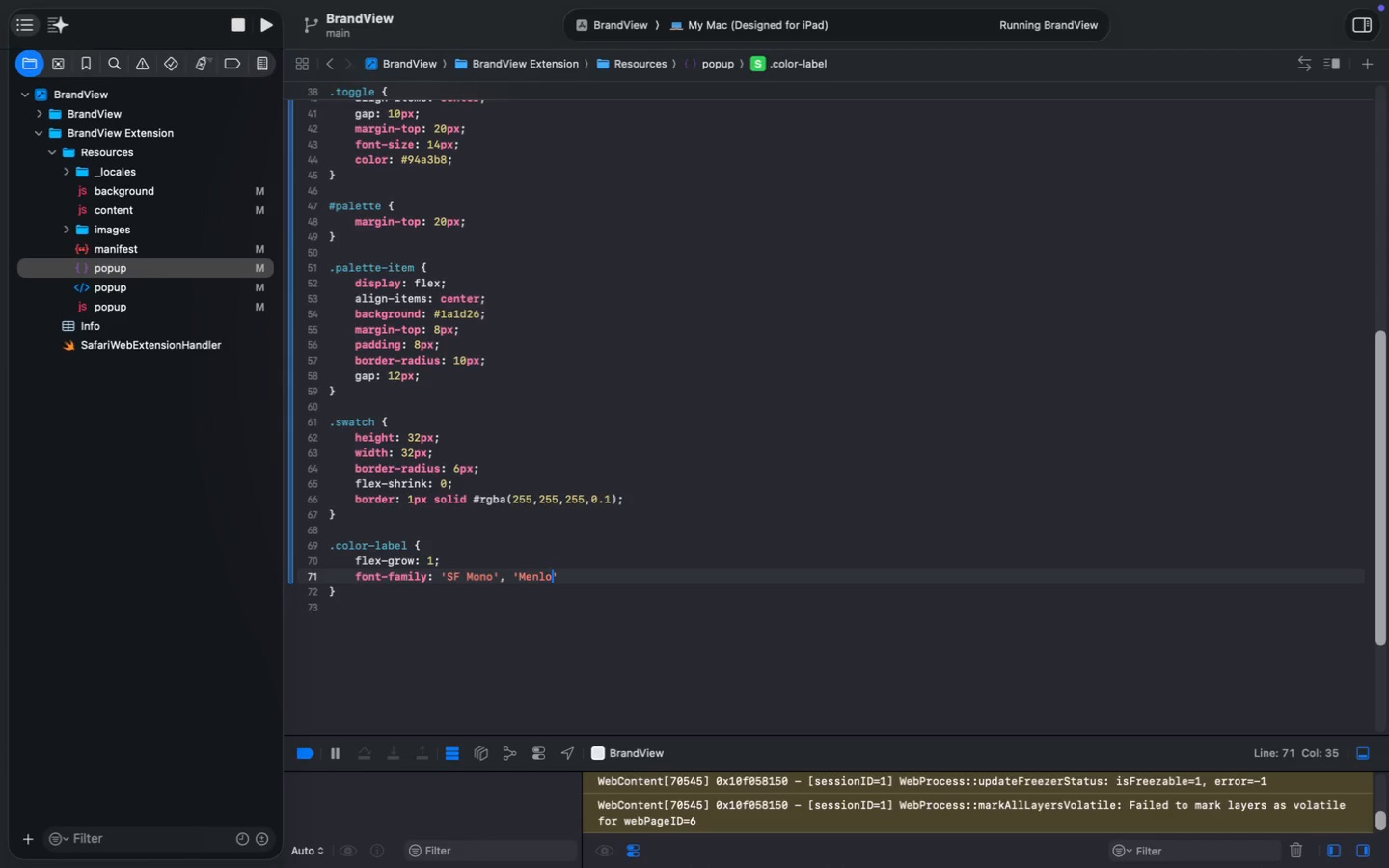 
left_click([464, 753])
 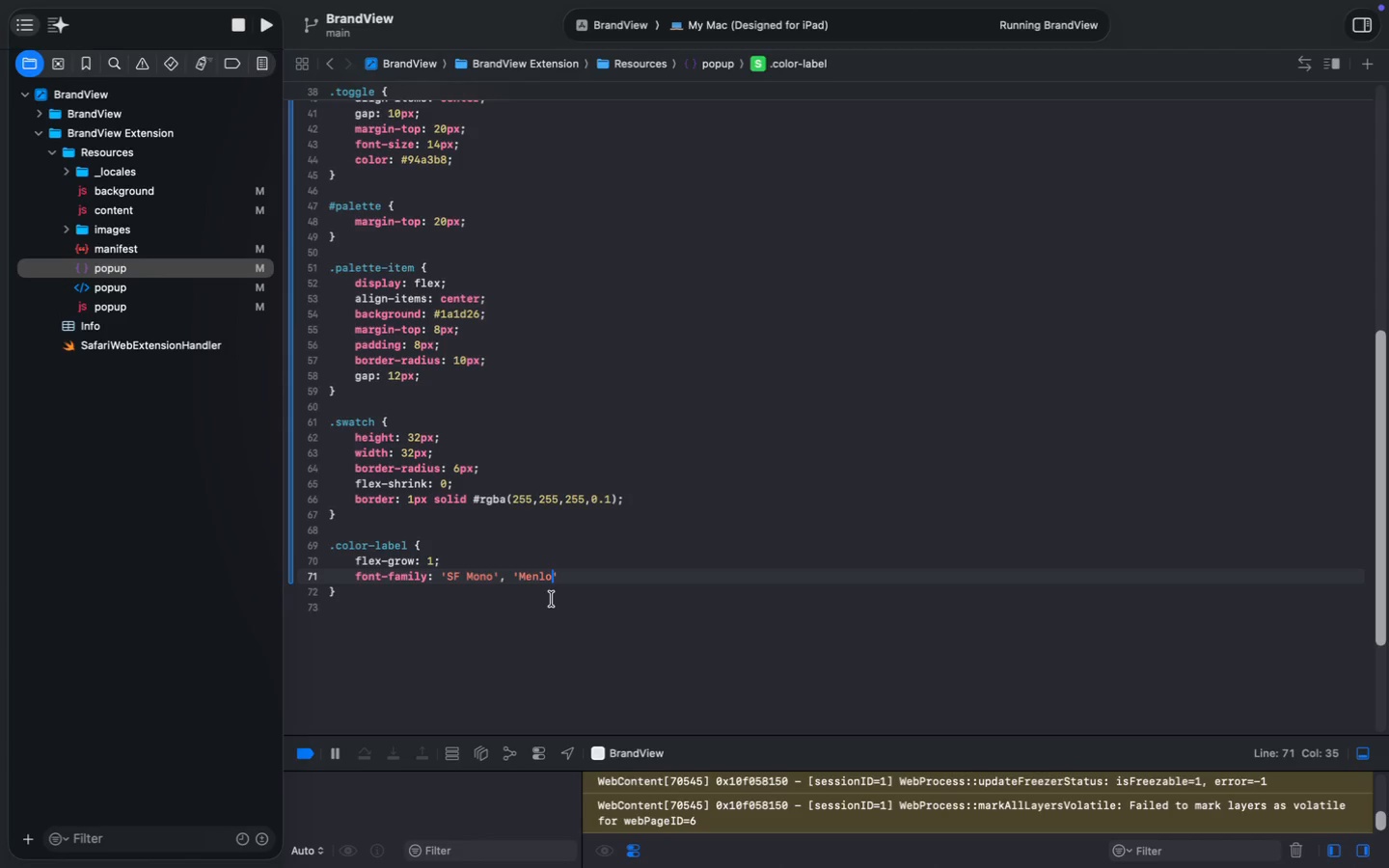 
wait(13.32)
 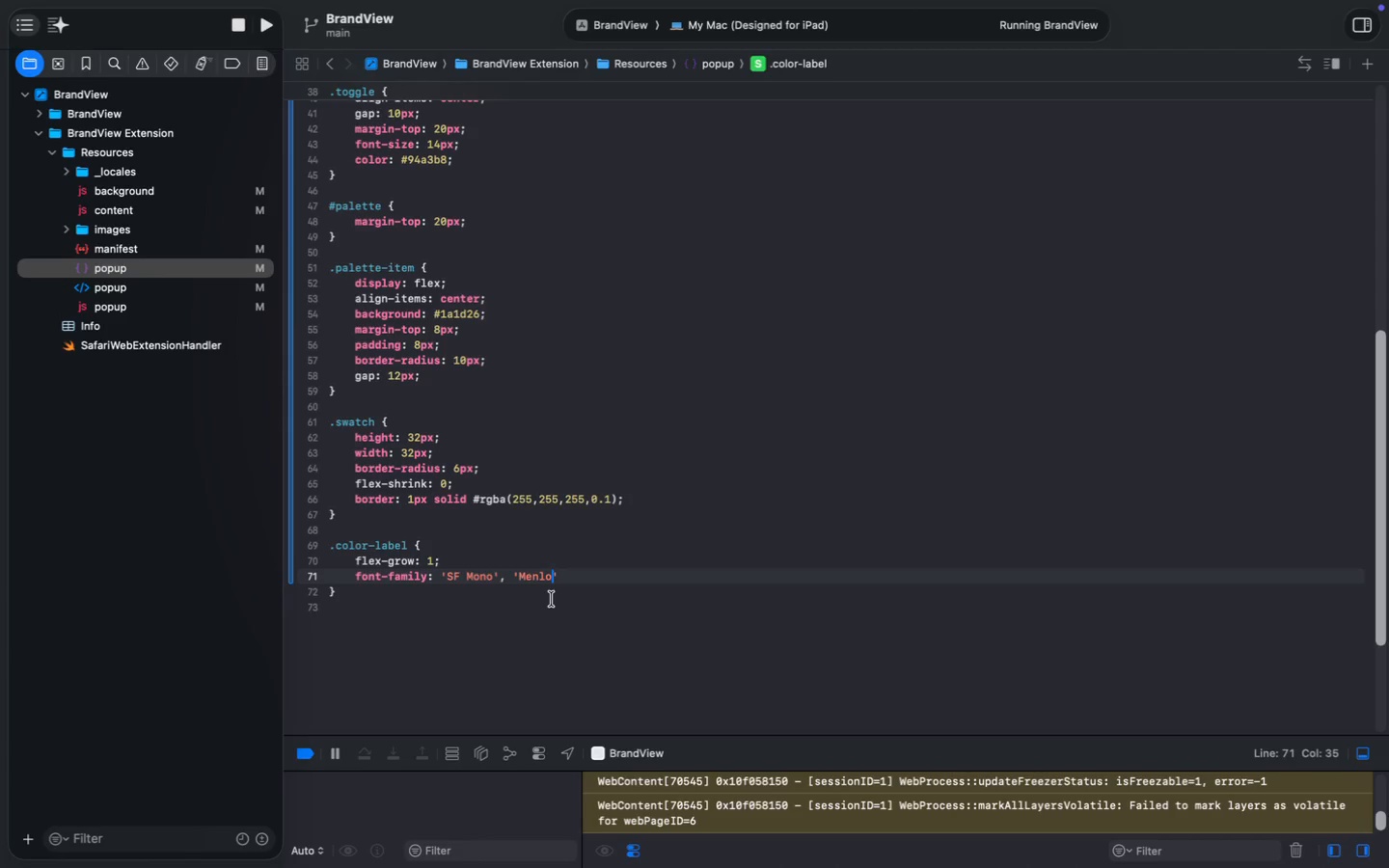 
left_click([619, 578])
 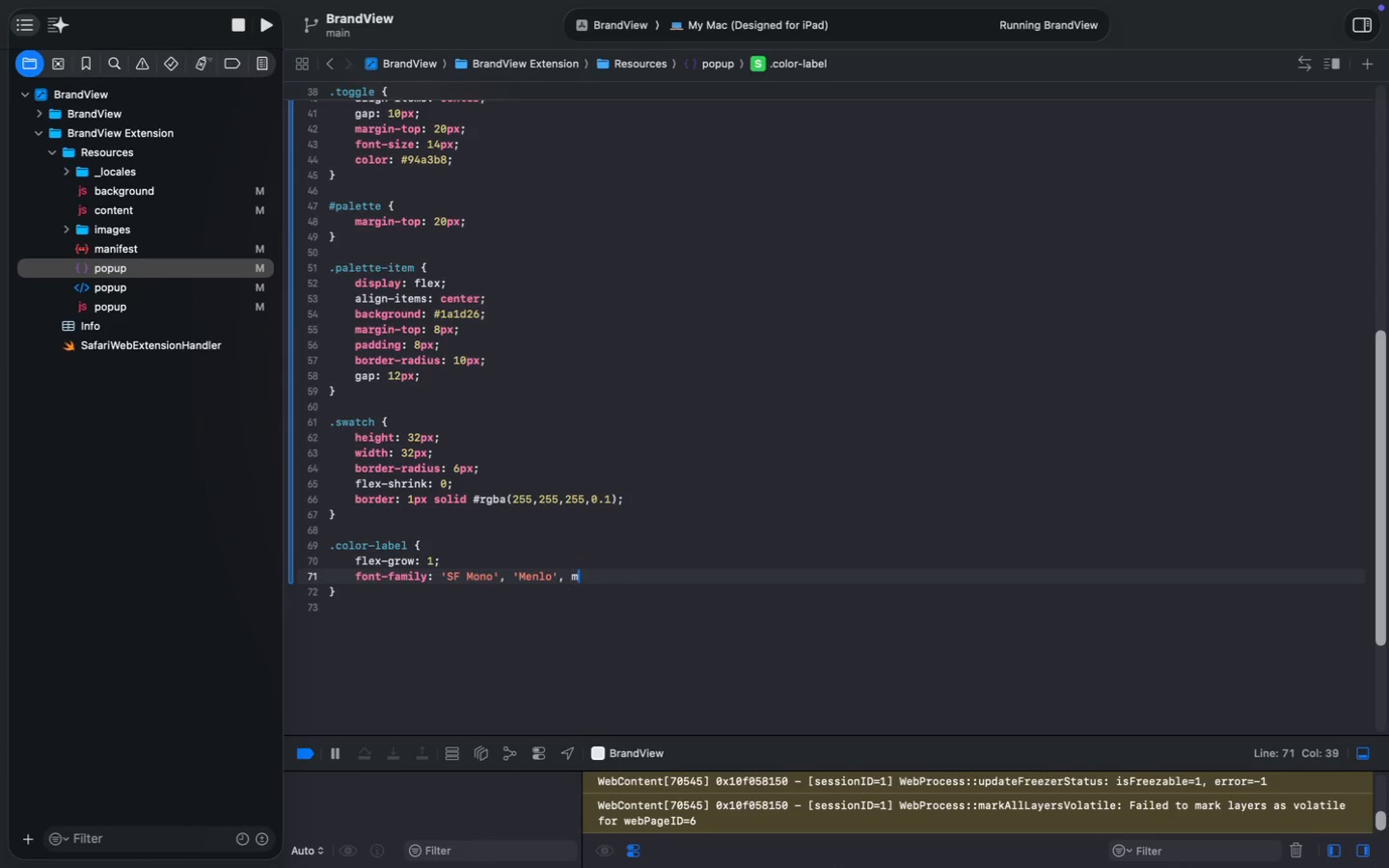 
type(, ')
key(Backspace)
type(mono)
 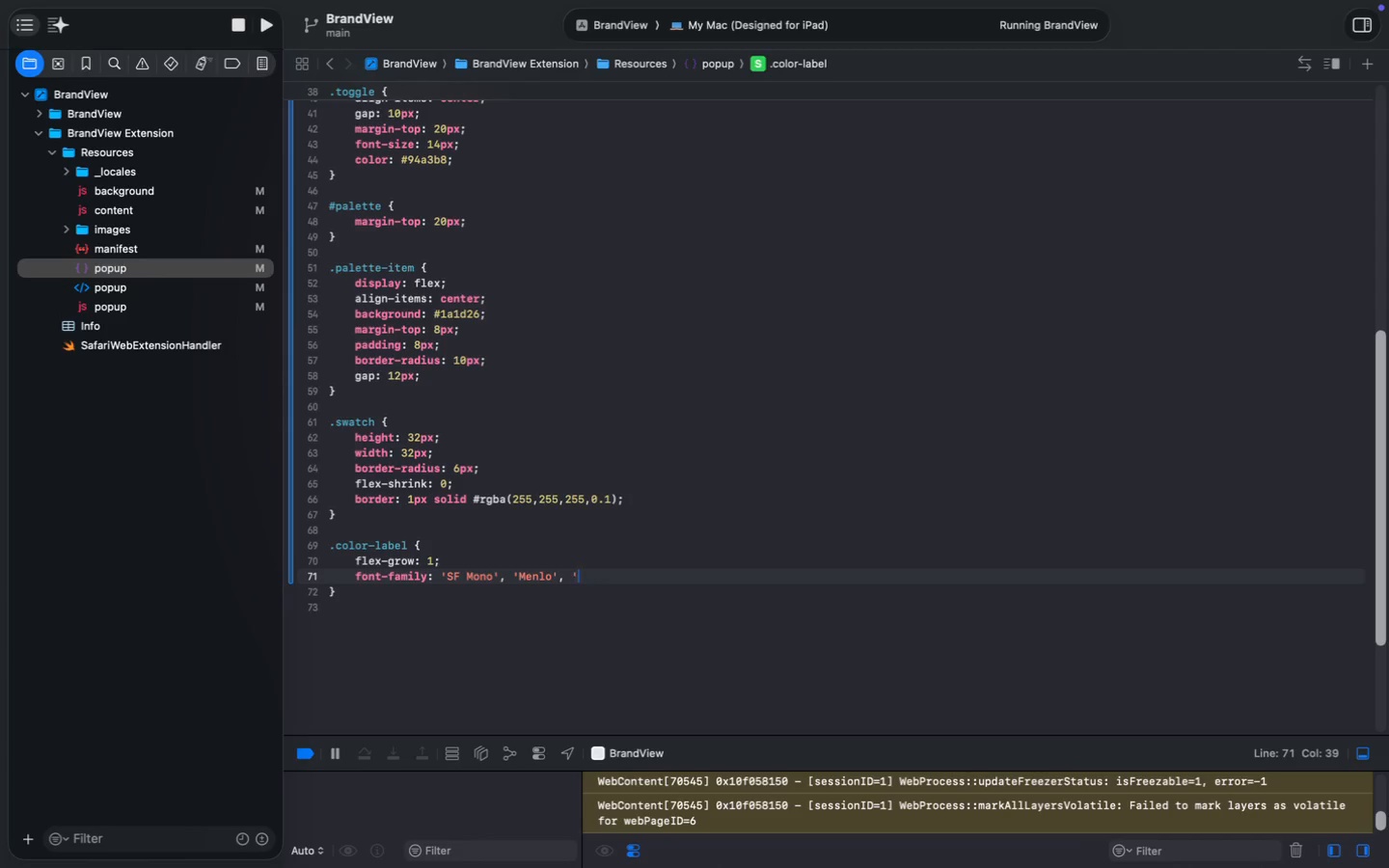 
key(Enter)
 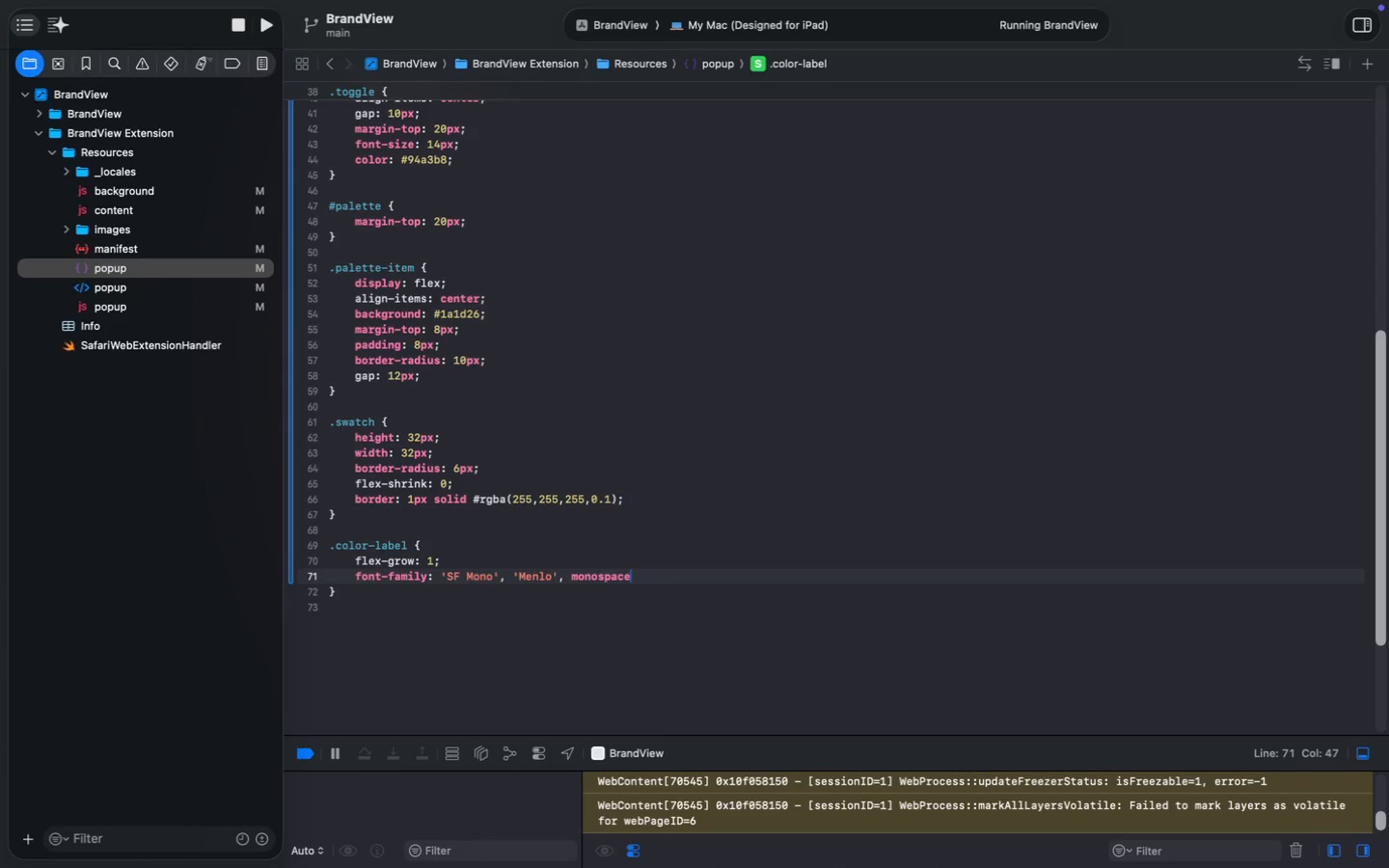 
key(Semicolon)
 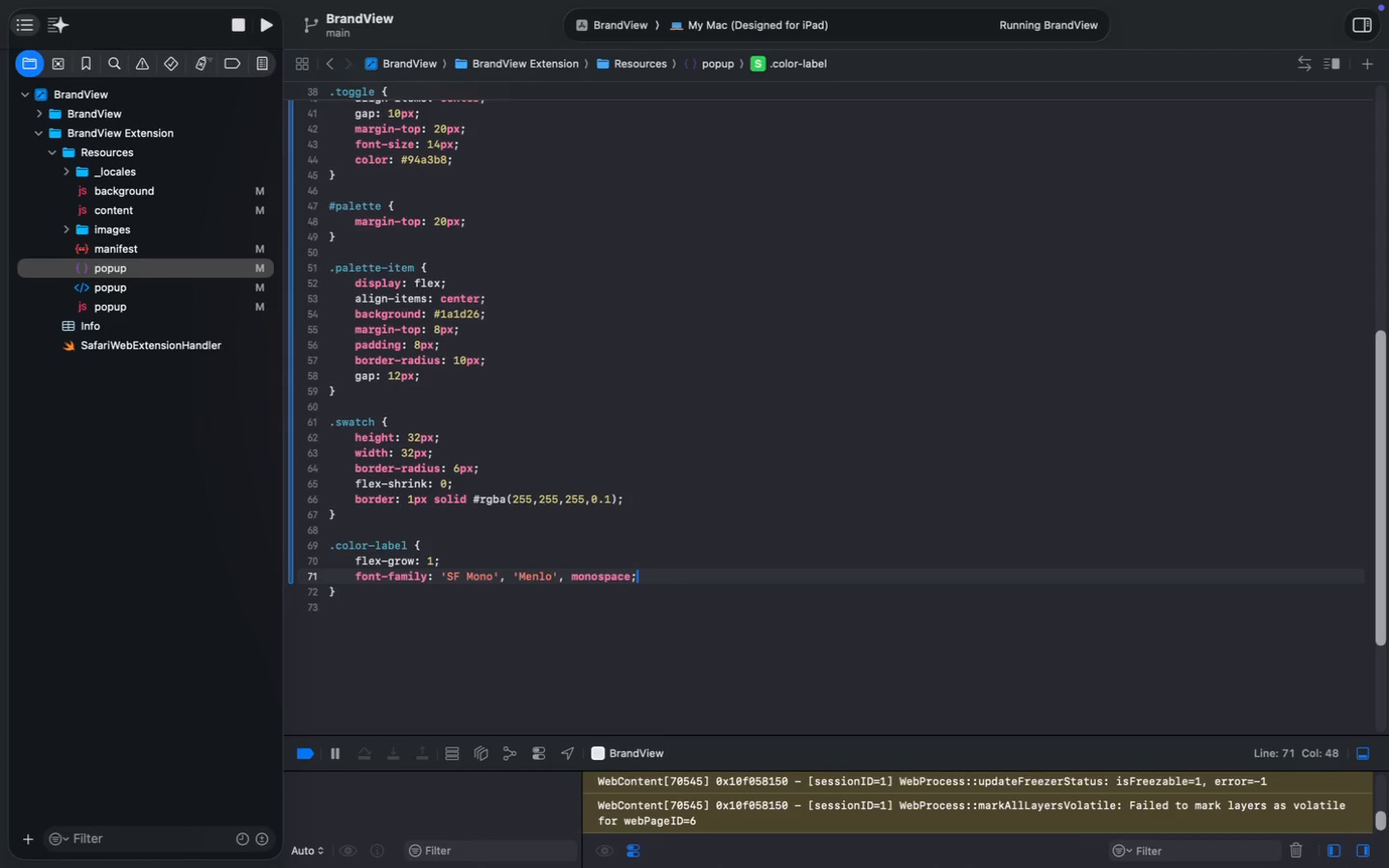 
wait(6.96)
 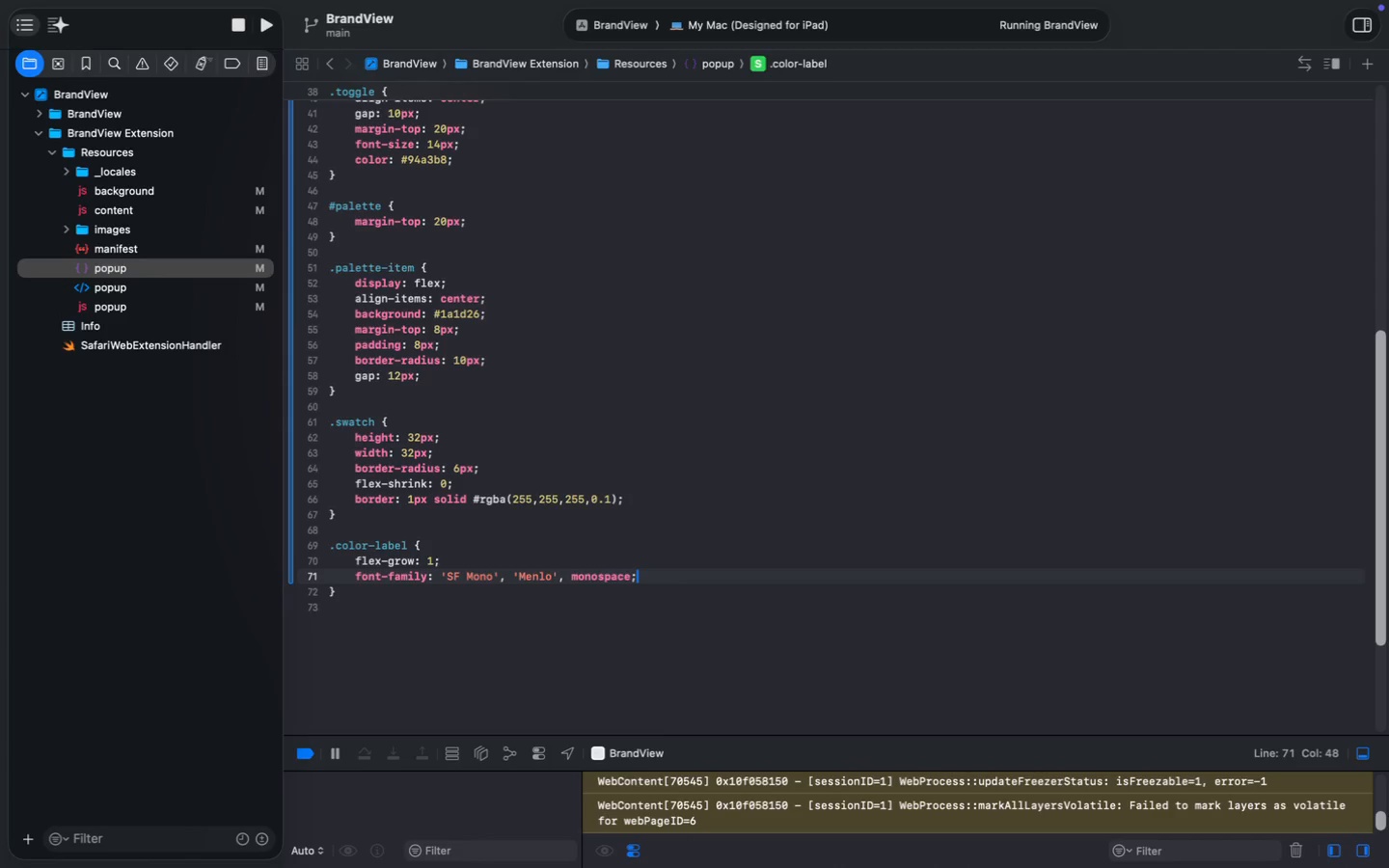 
key(Enter)
 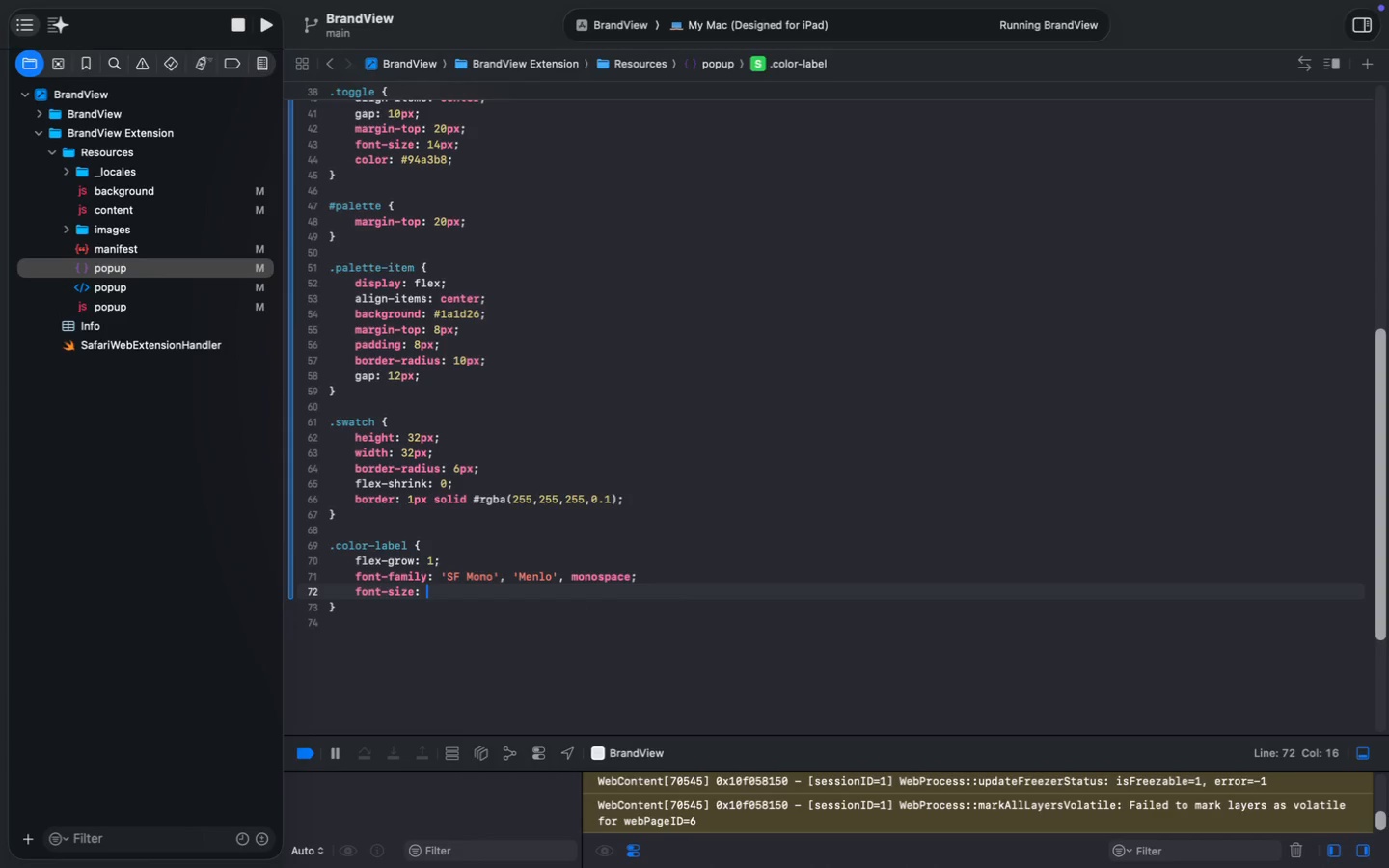 
type(font-size: 12px)
 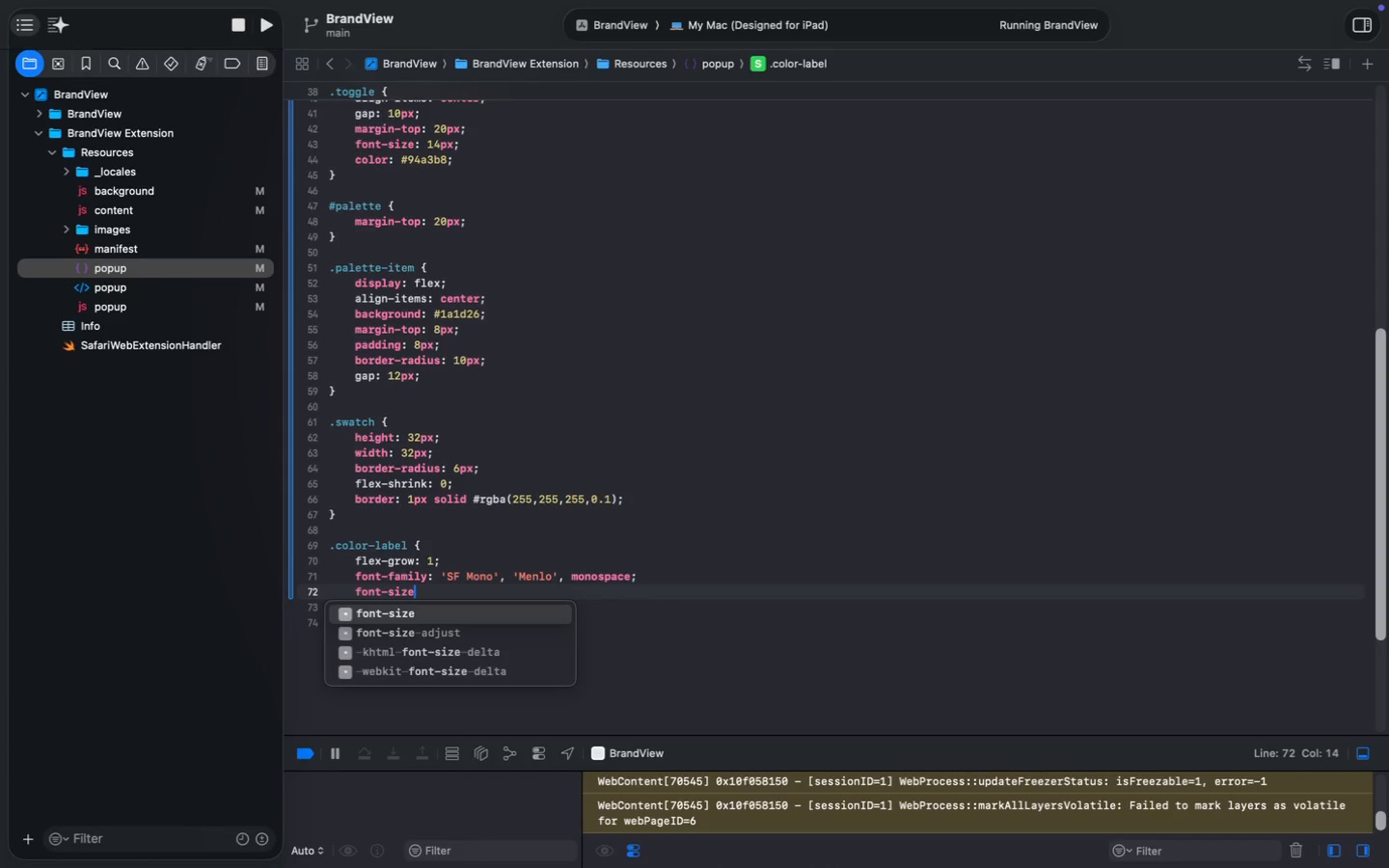 
key(ArrowRight)
 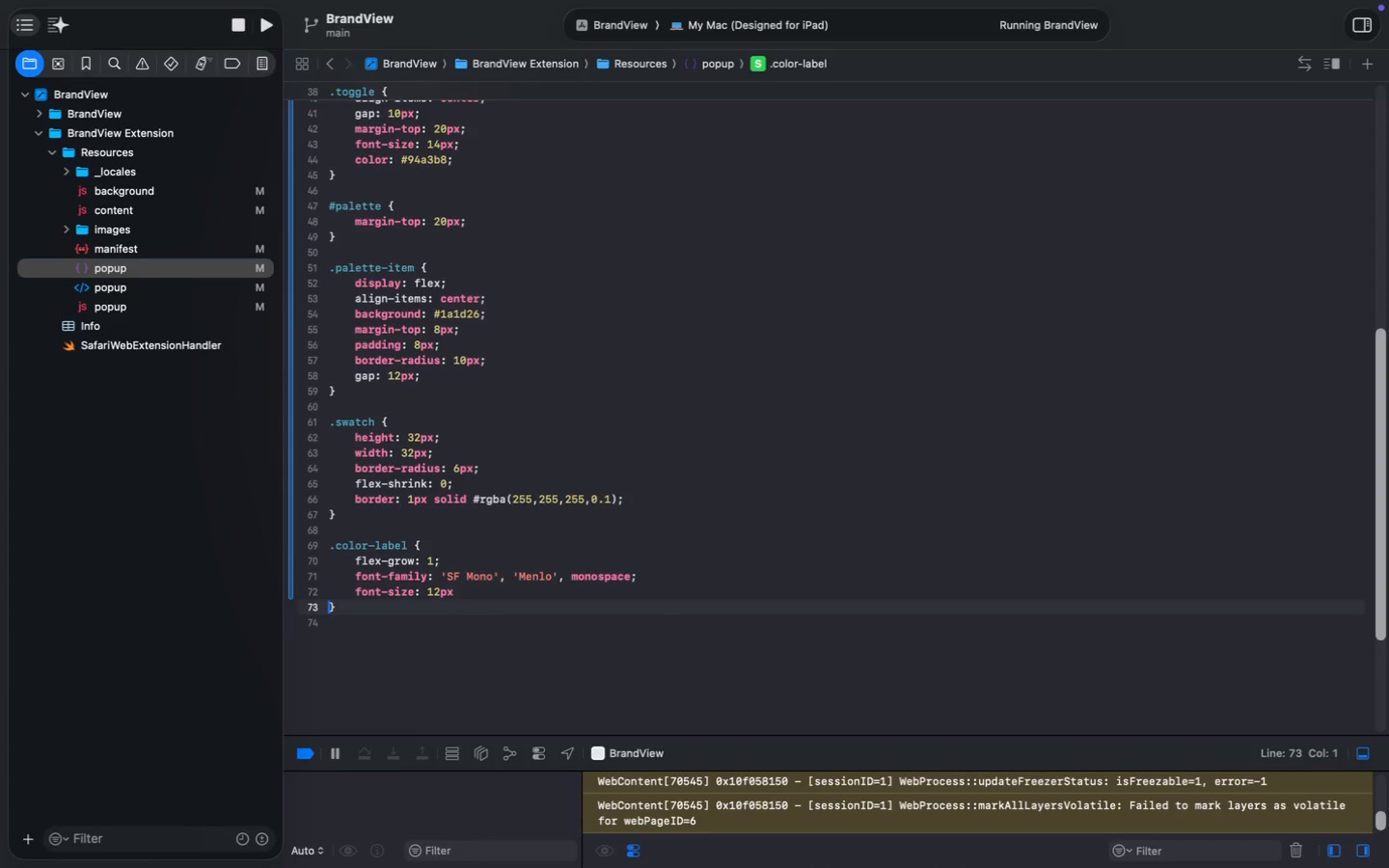 
key(ArrowLeft)
 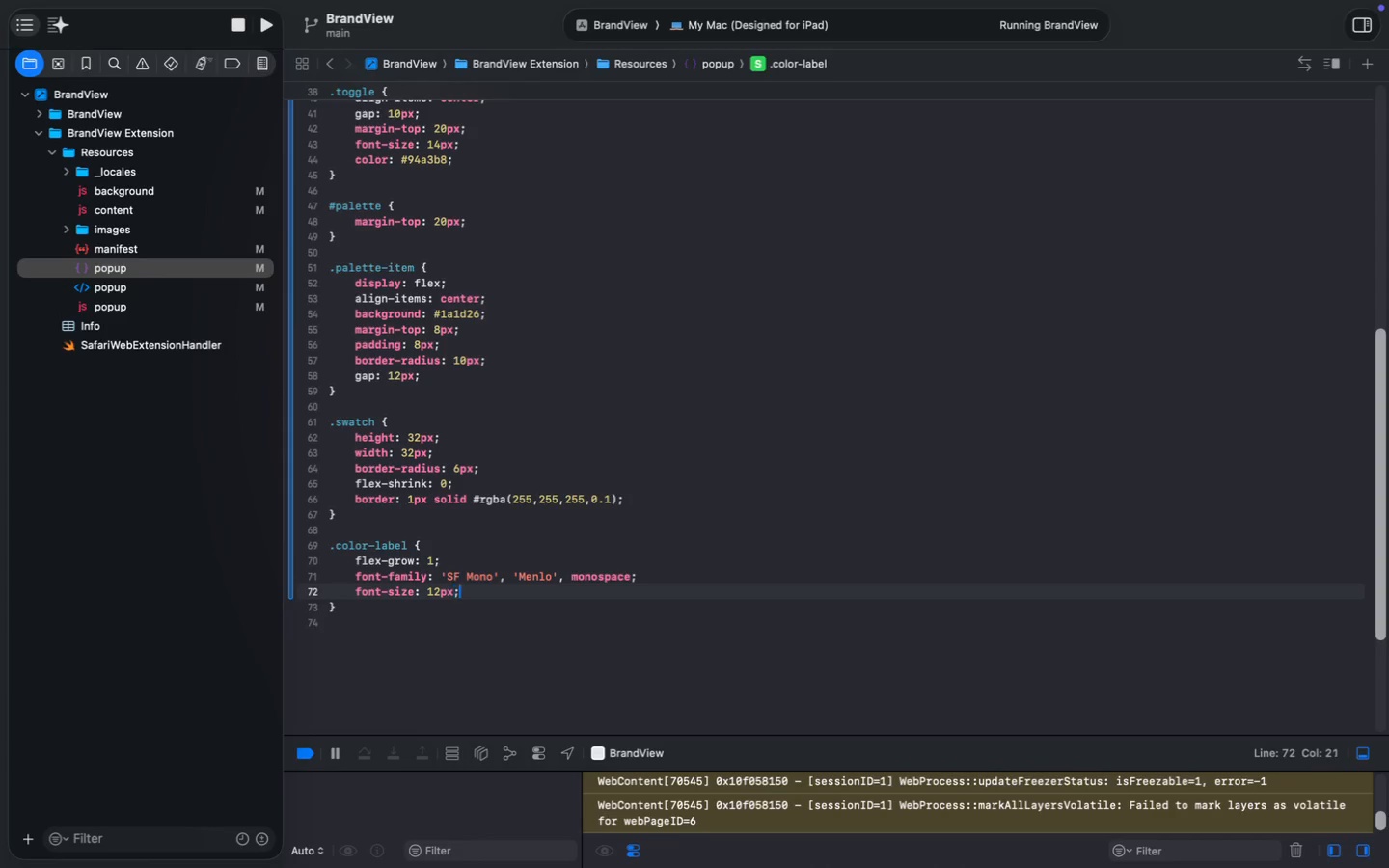 
key(Semicolon)
 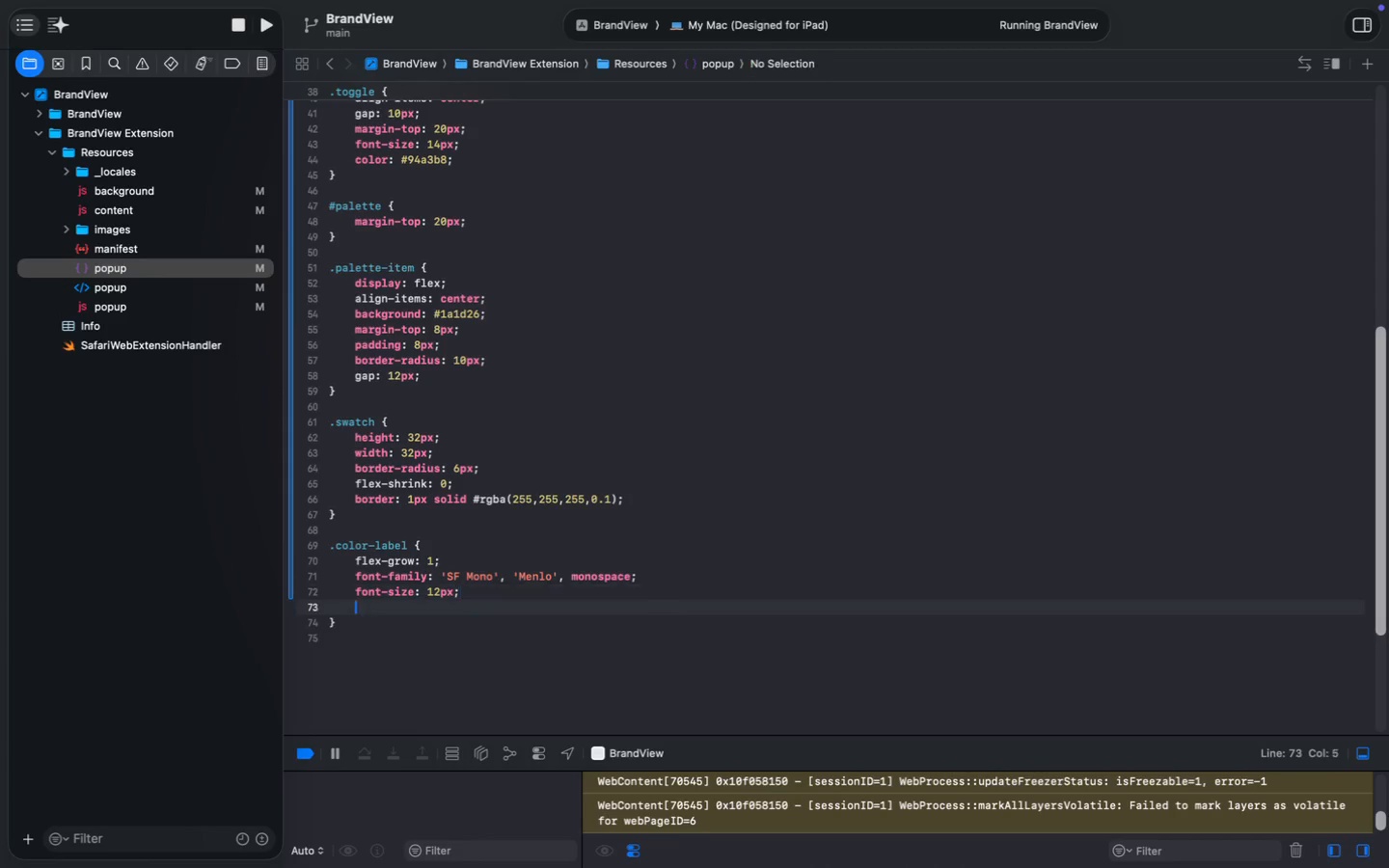 
key(Enter)
 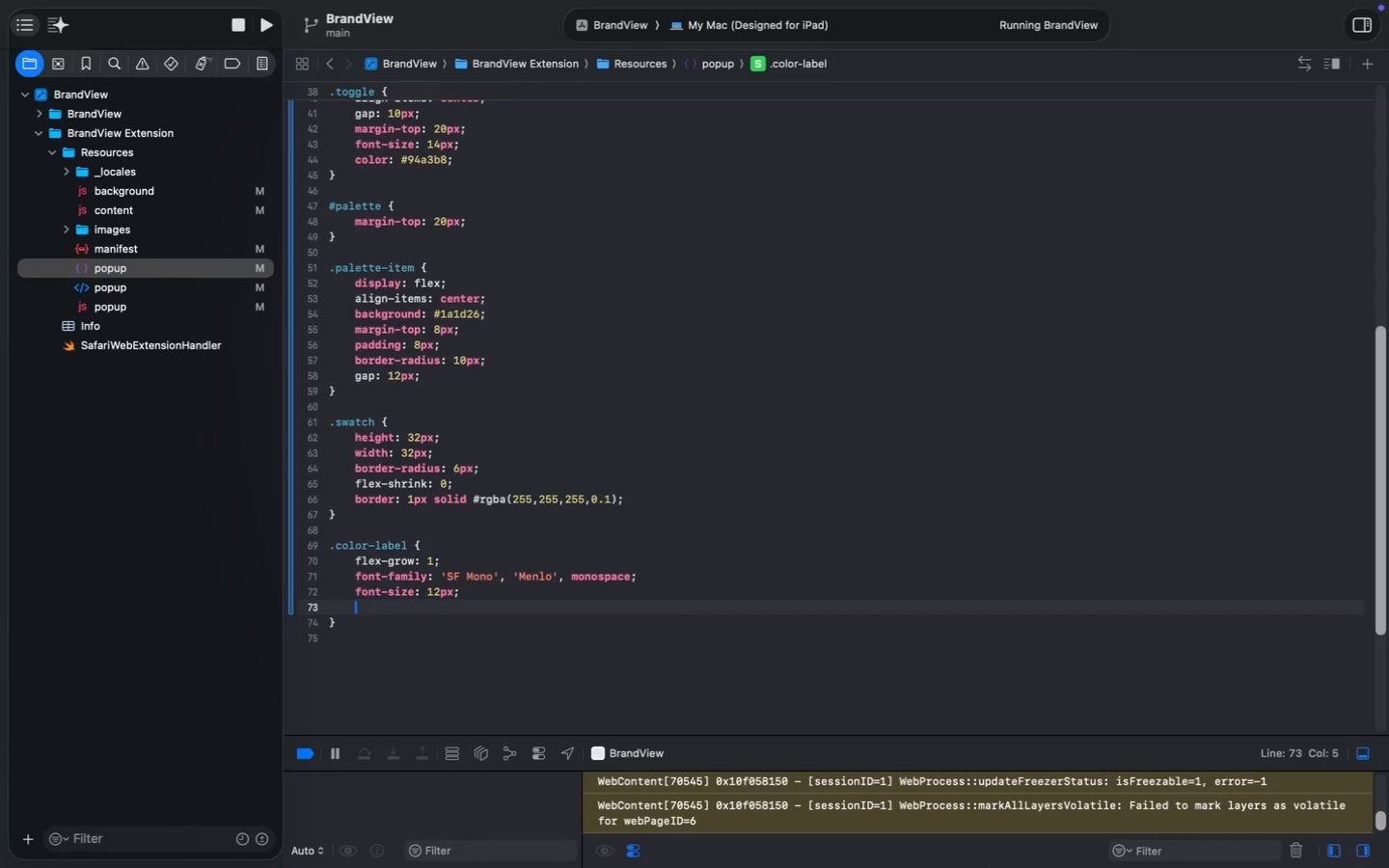 
type(color: #e2e8f0;)
 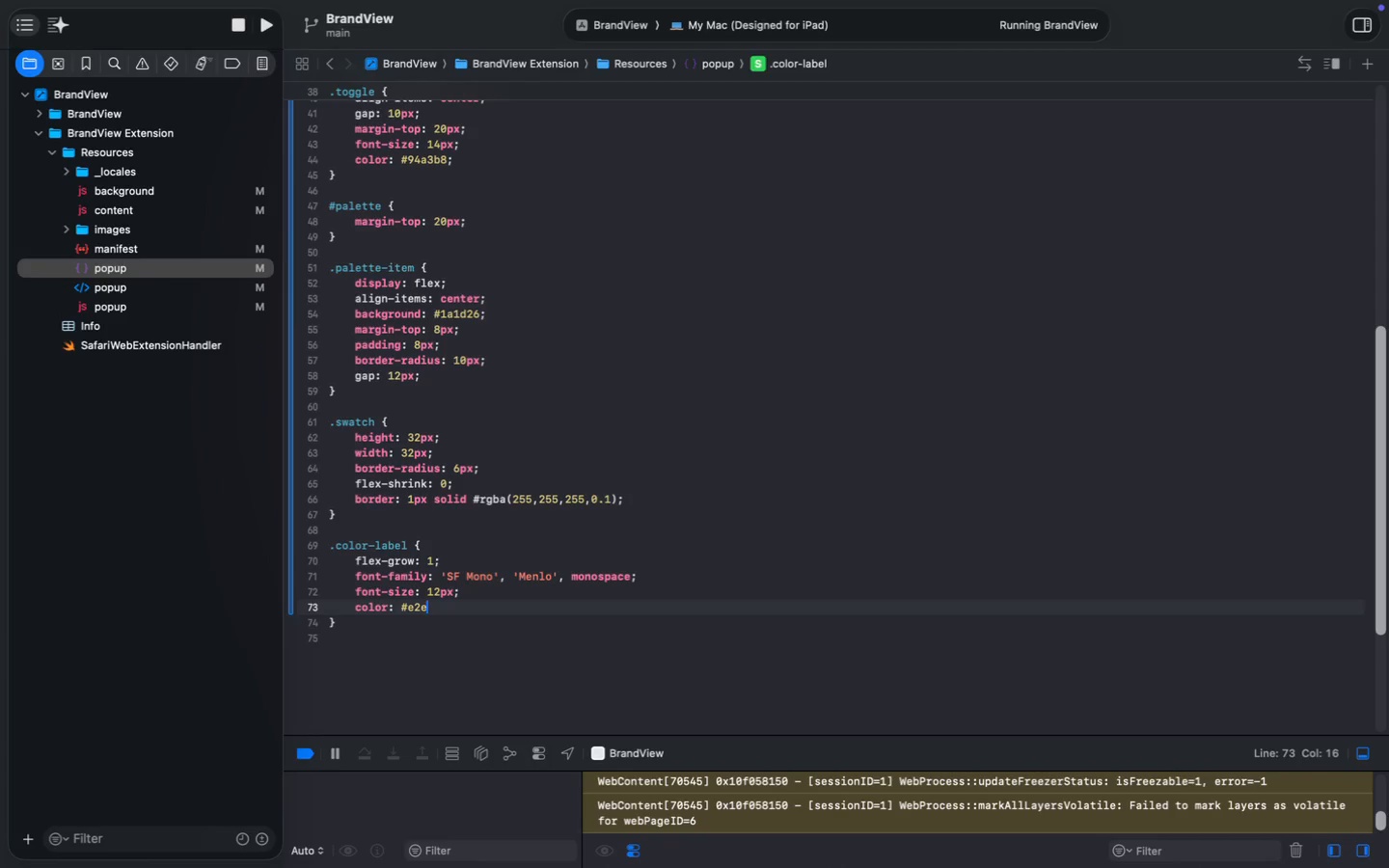 
key(ArrowDown)
 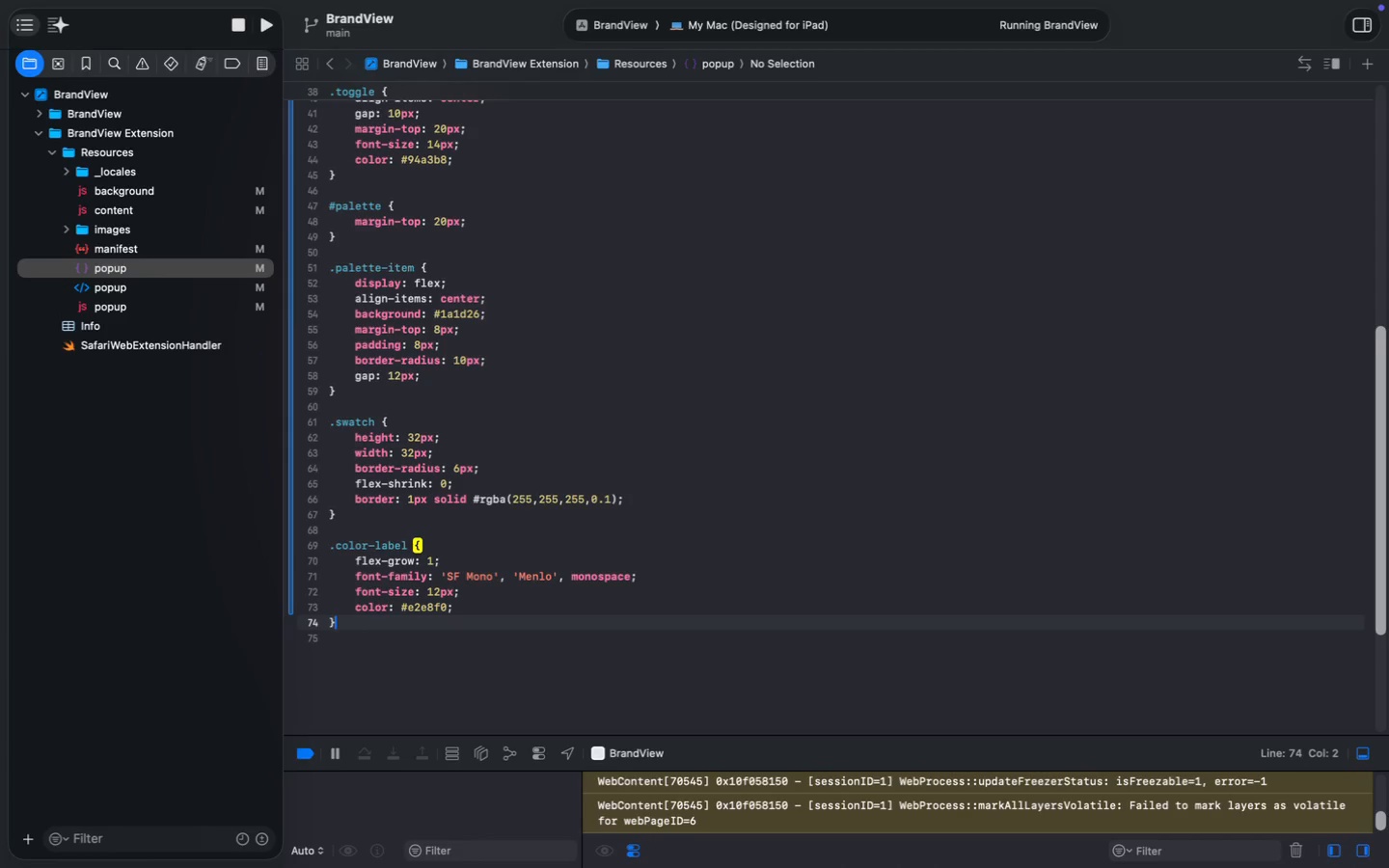 
key(Enter)
 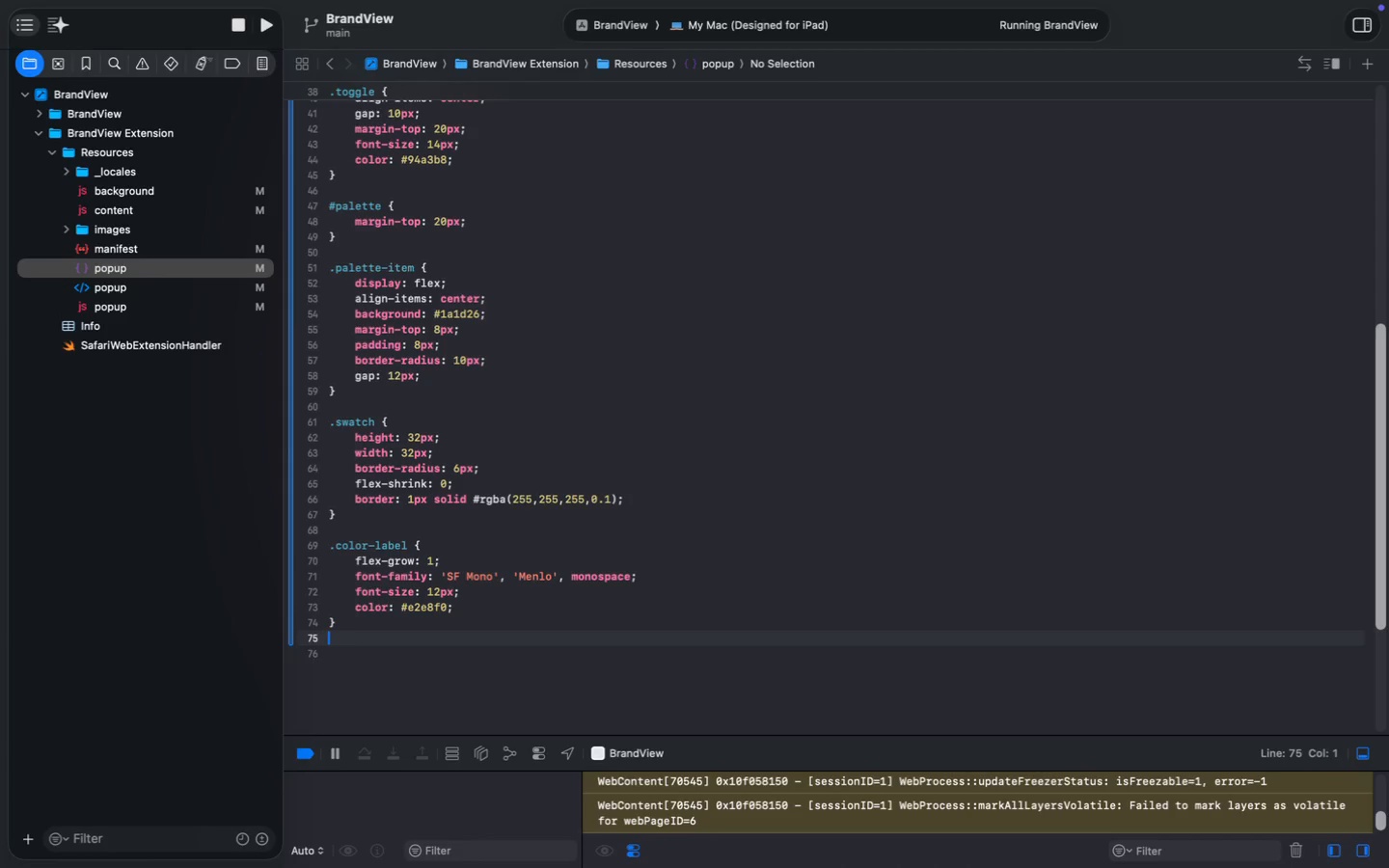 
key(Enter)
 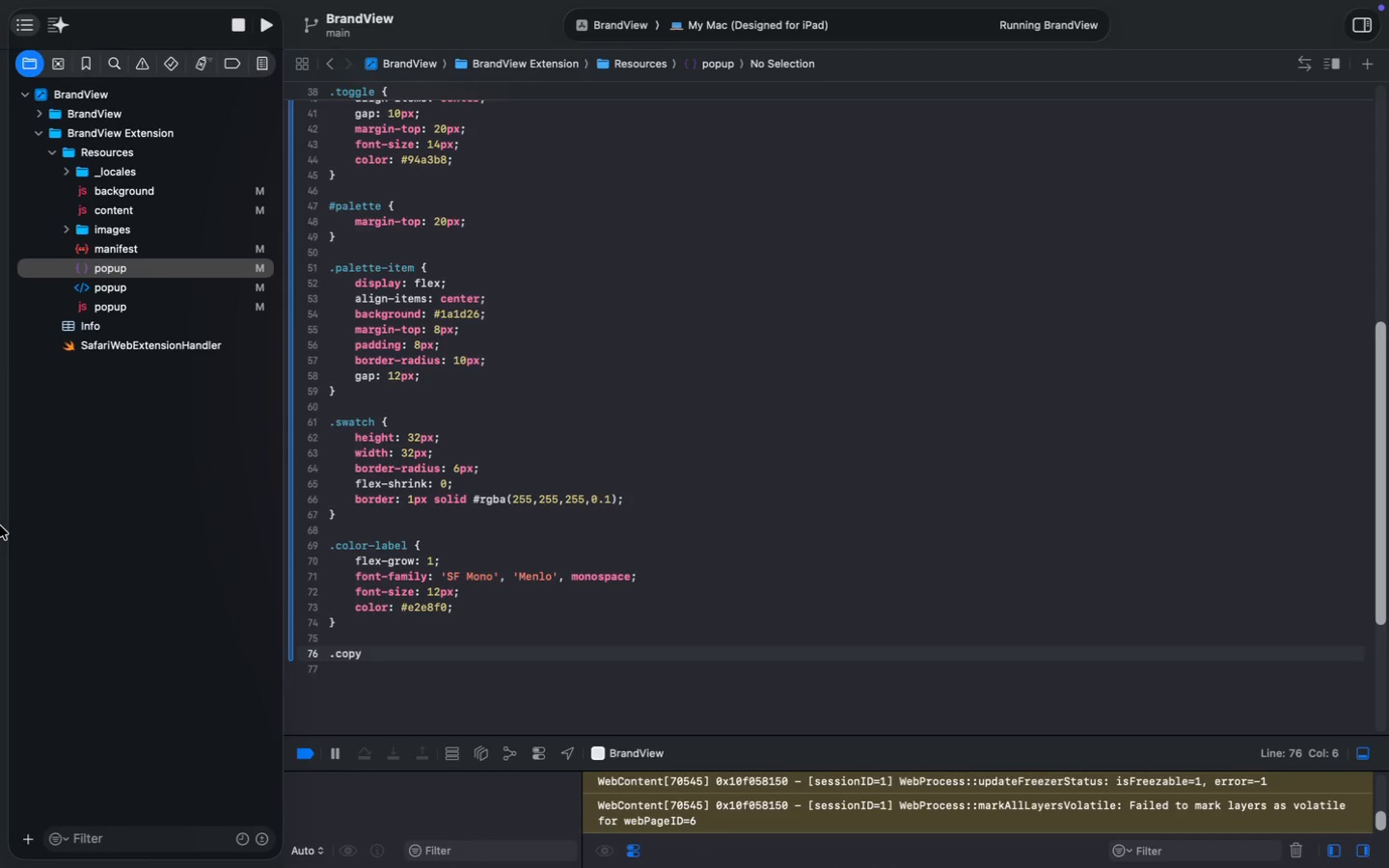 
type(.copy)
 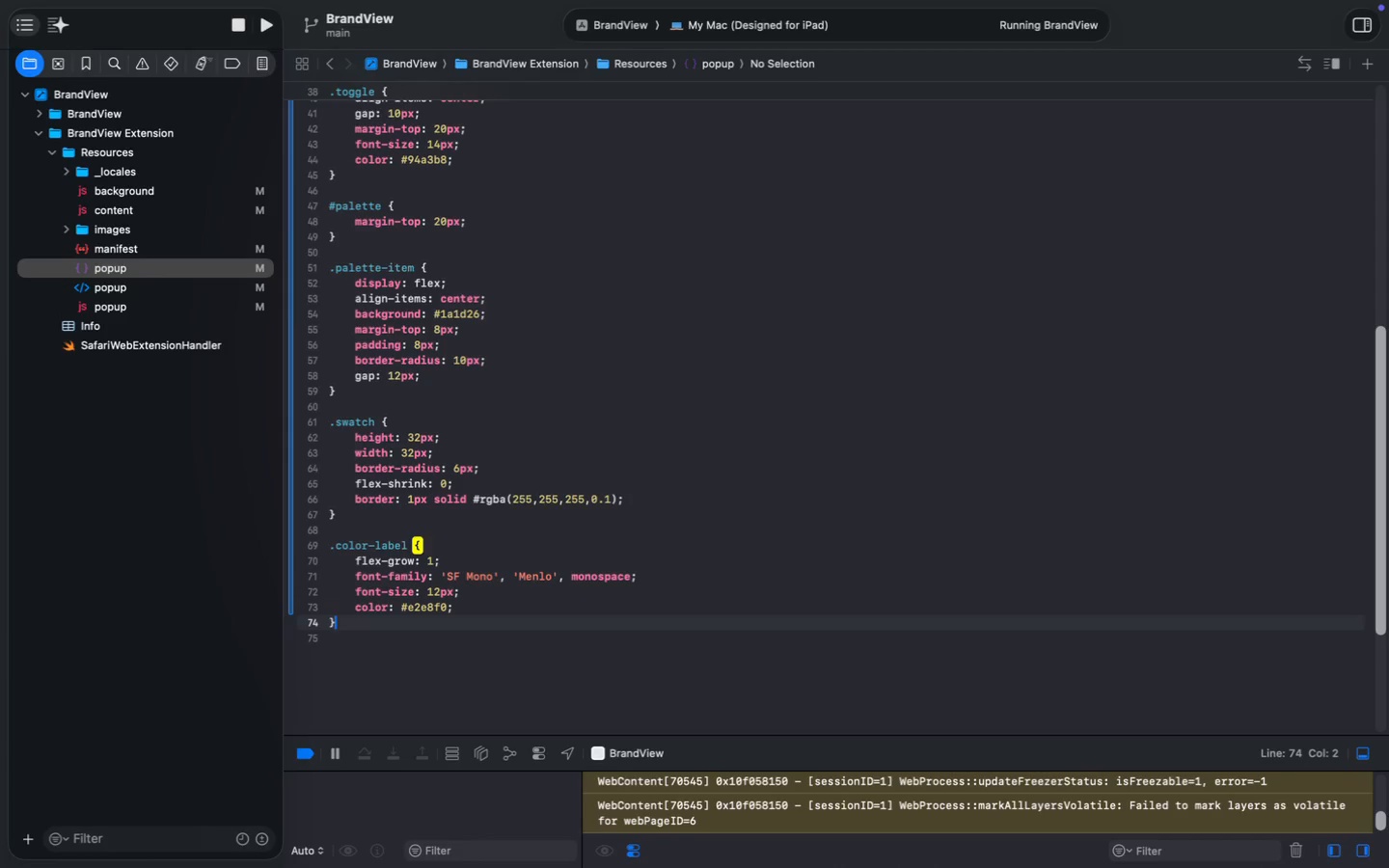 
wait(6.54)
 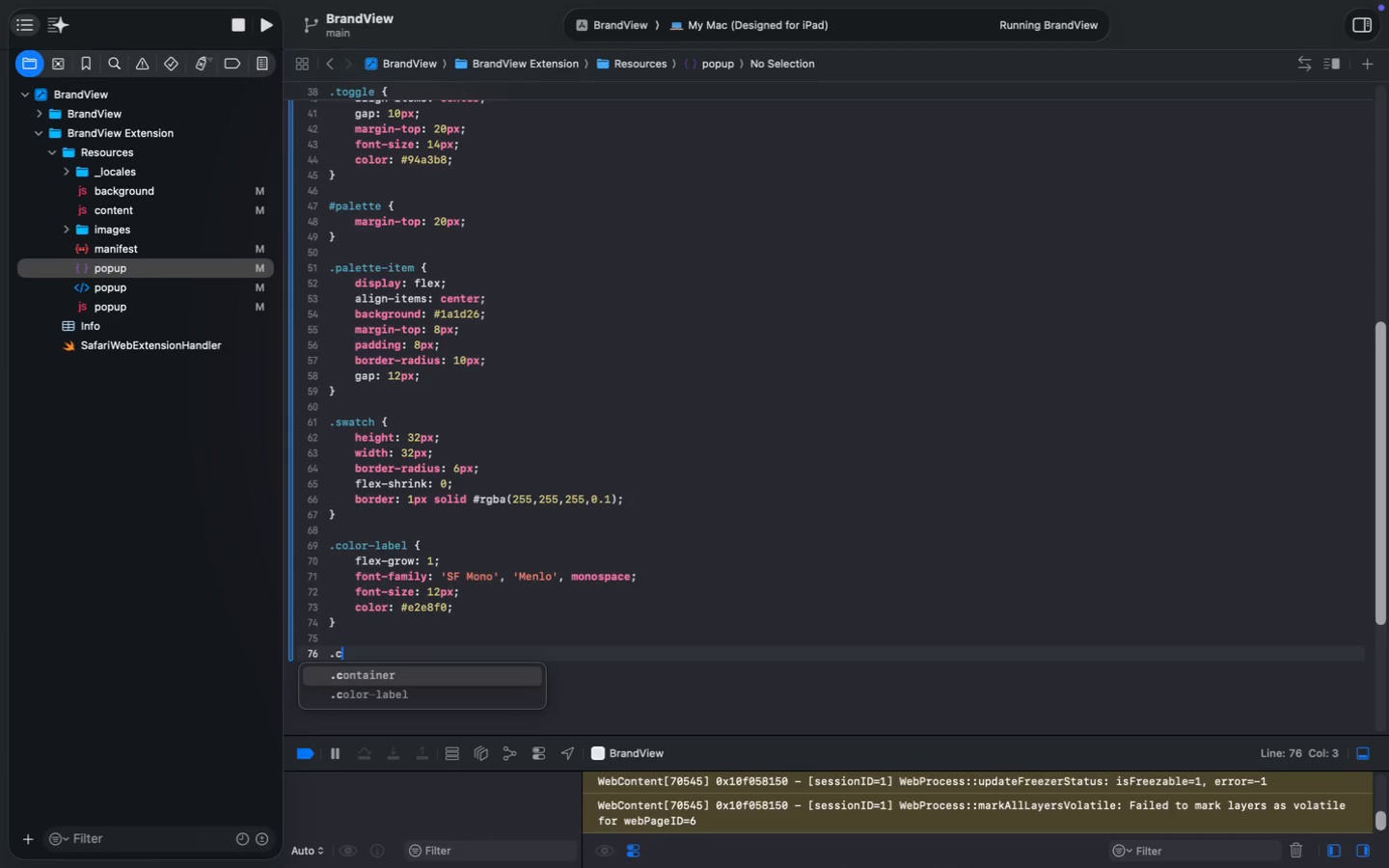 
type(-btn {)
 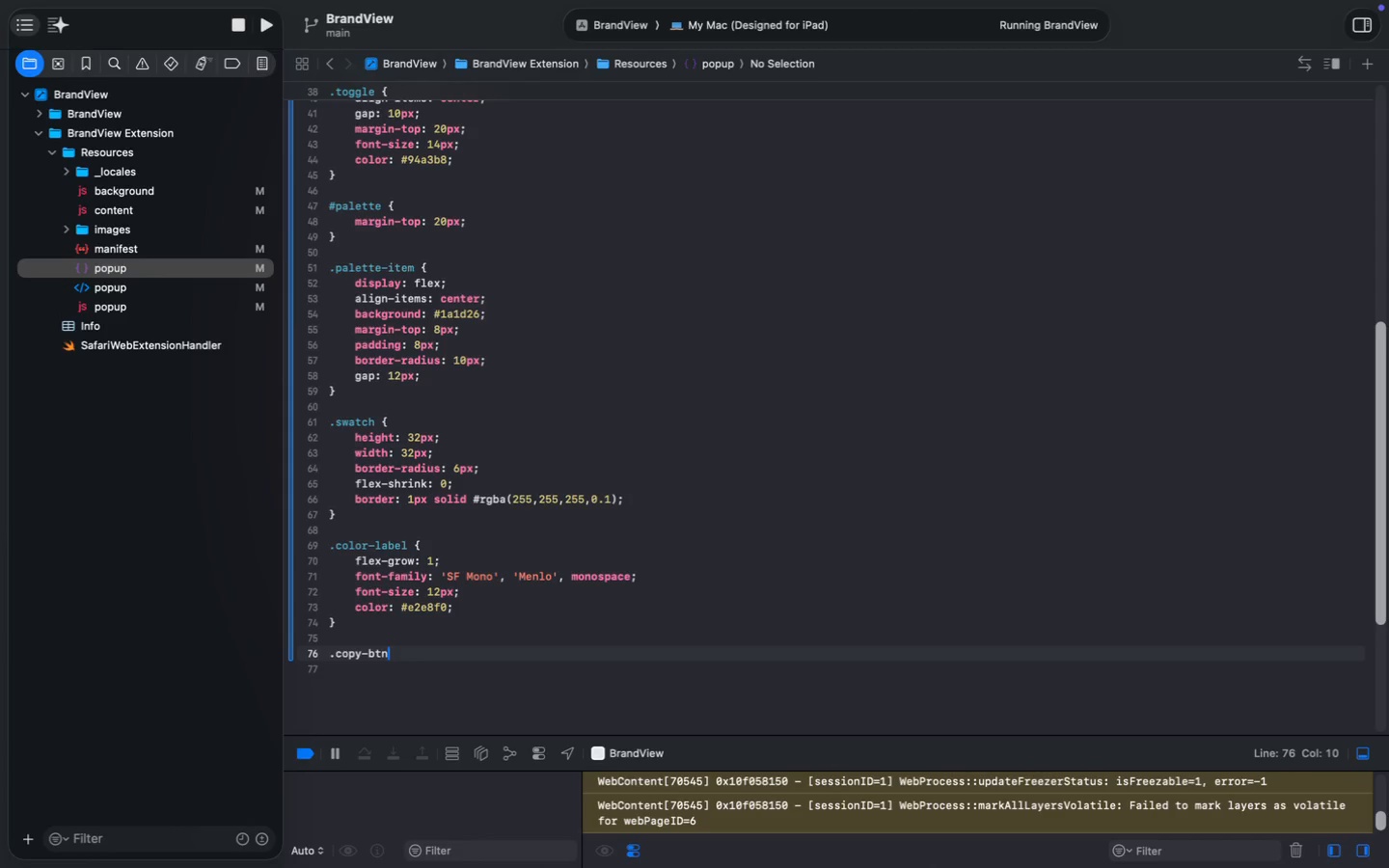 
key(Enter)
 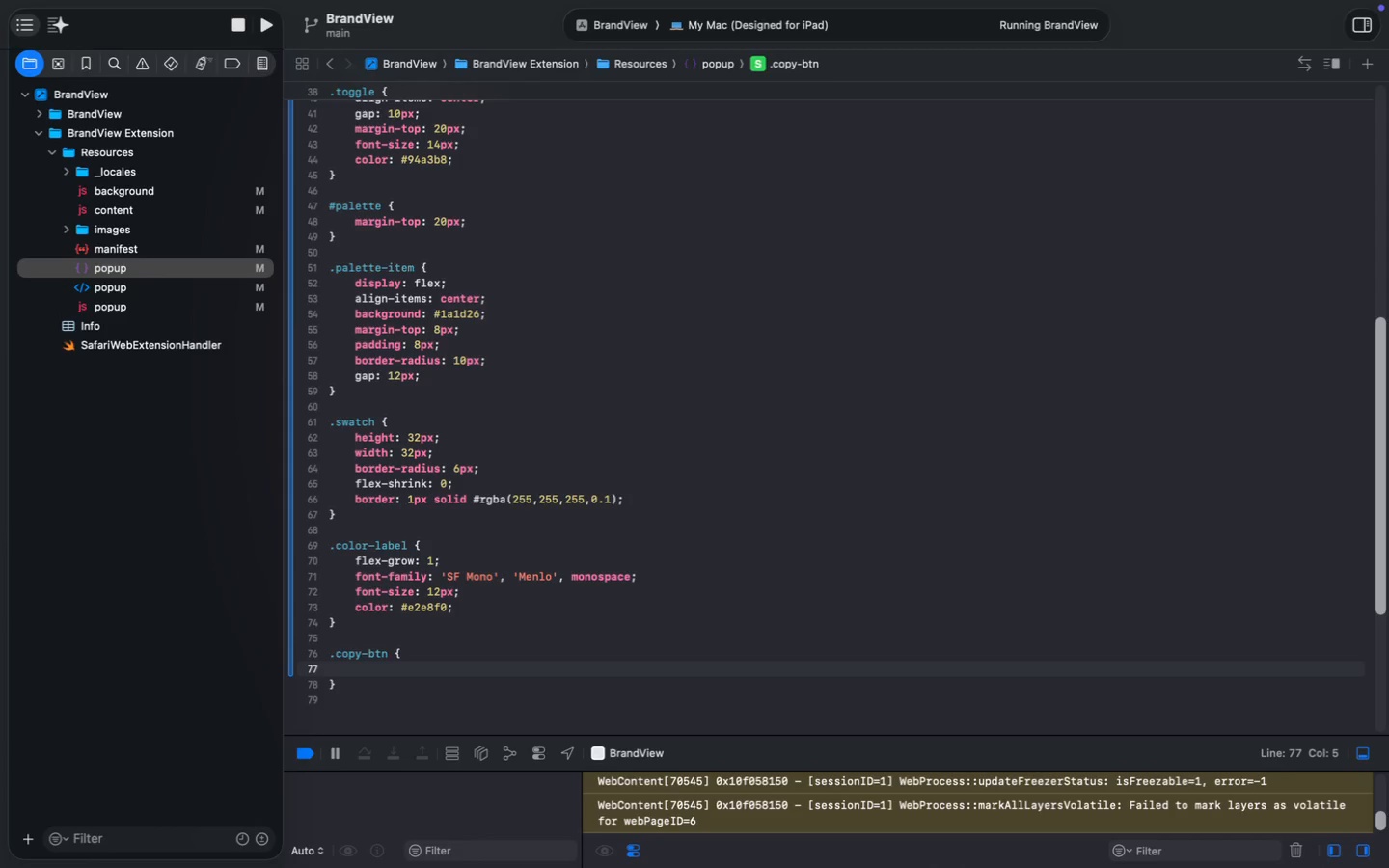 
type(padding: 6px 10px;)
 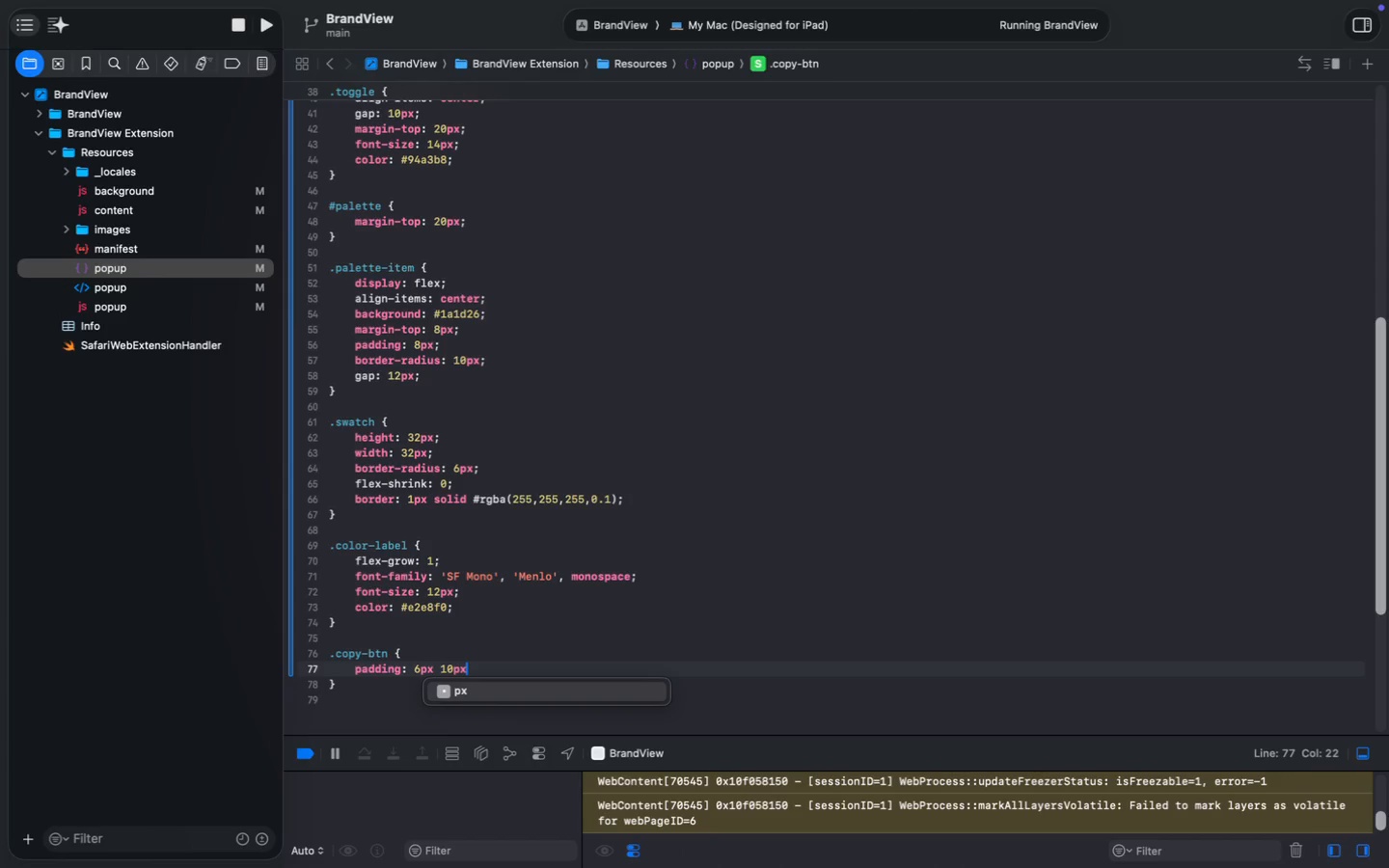 
 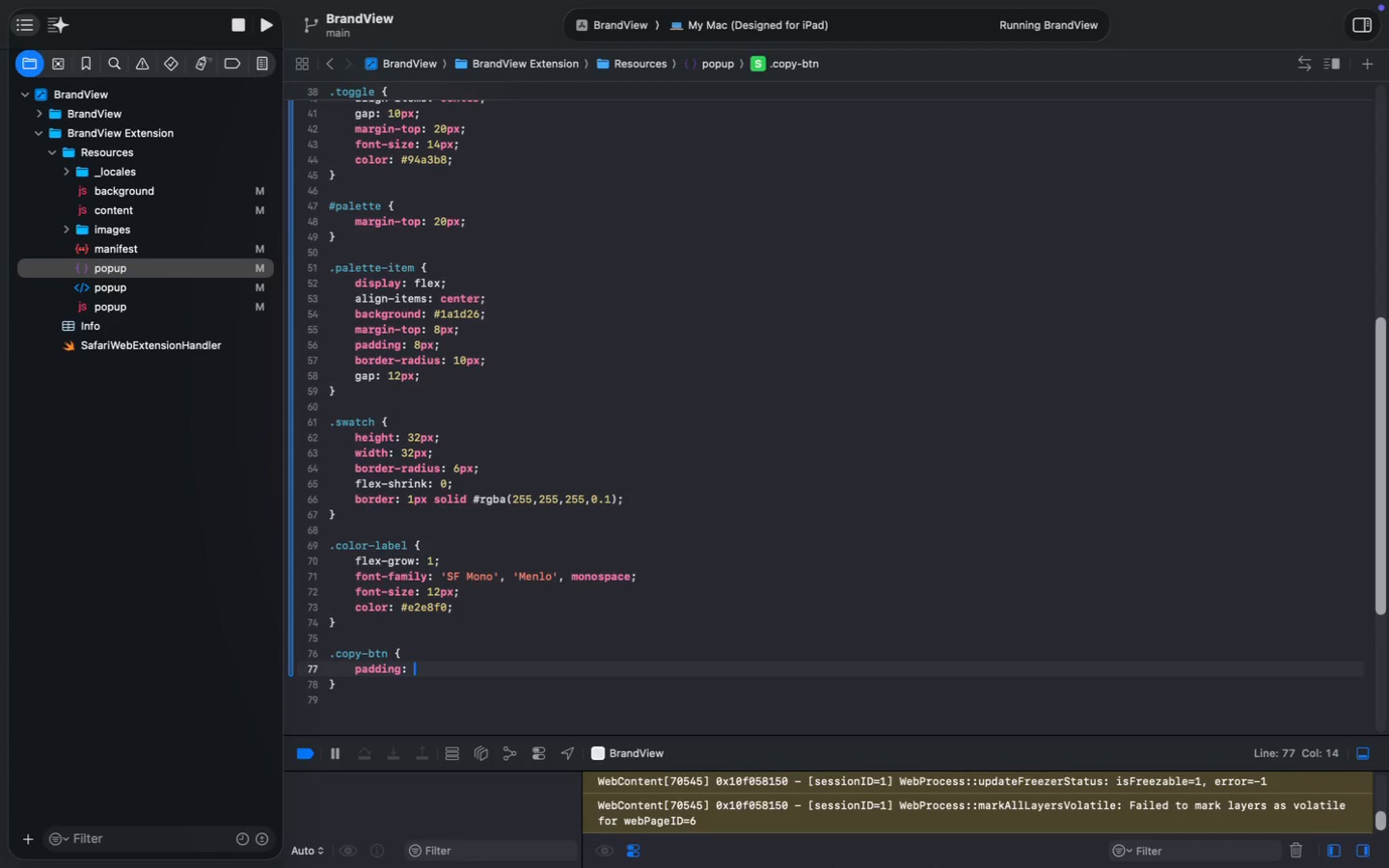 
key(Enter)
 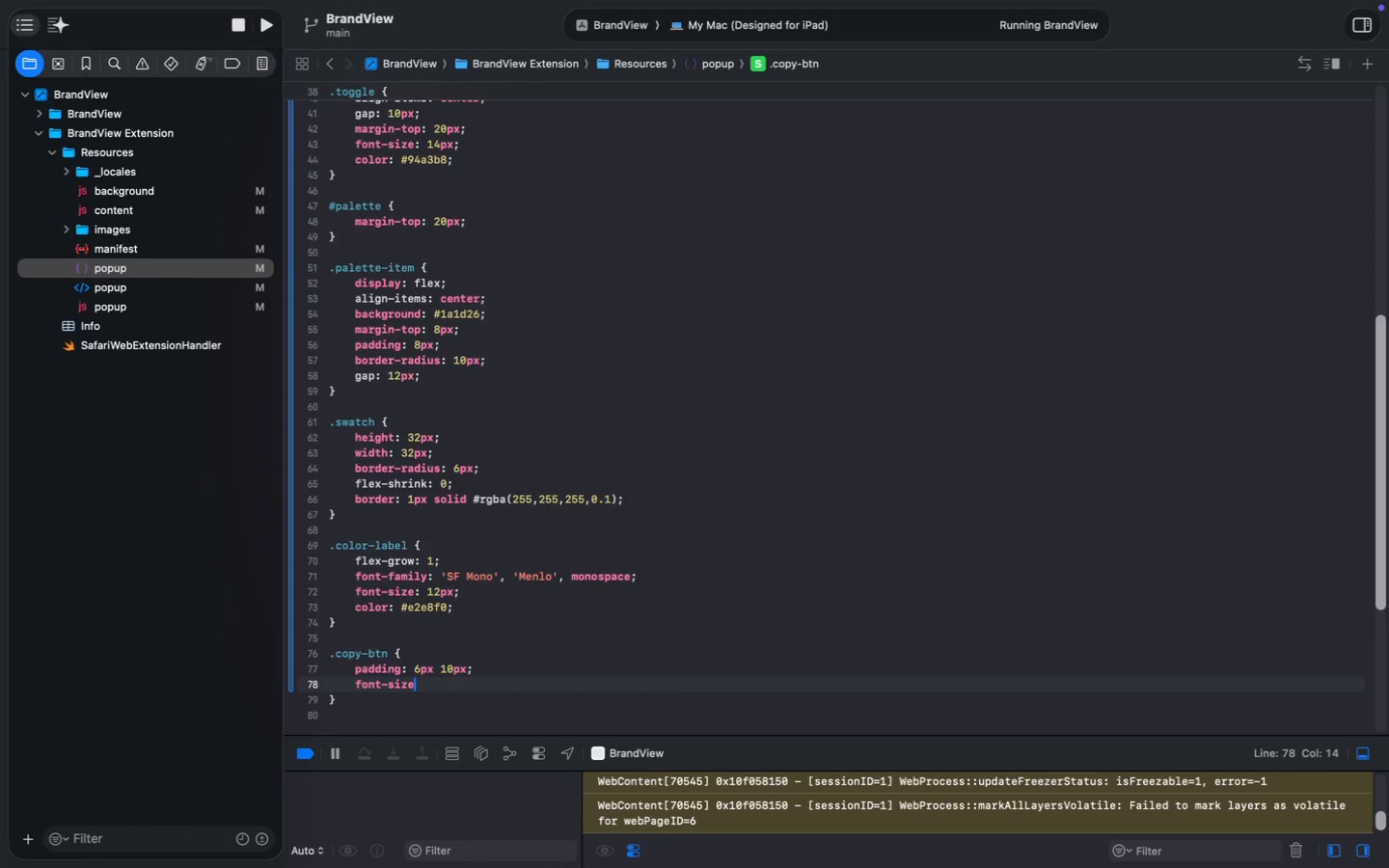 
type(fontsi)
key(Tab)
type(: 10px;)
 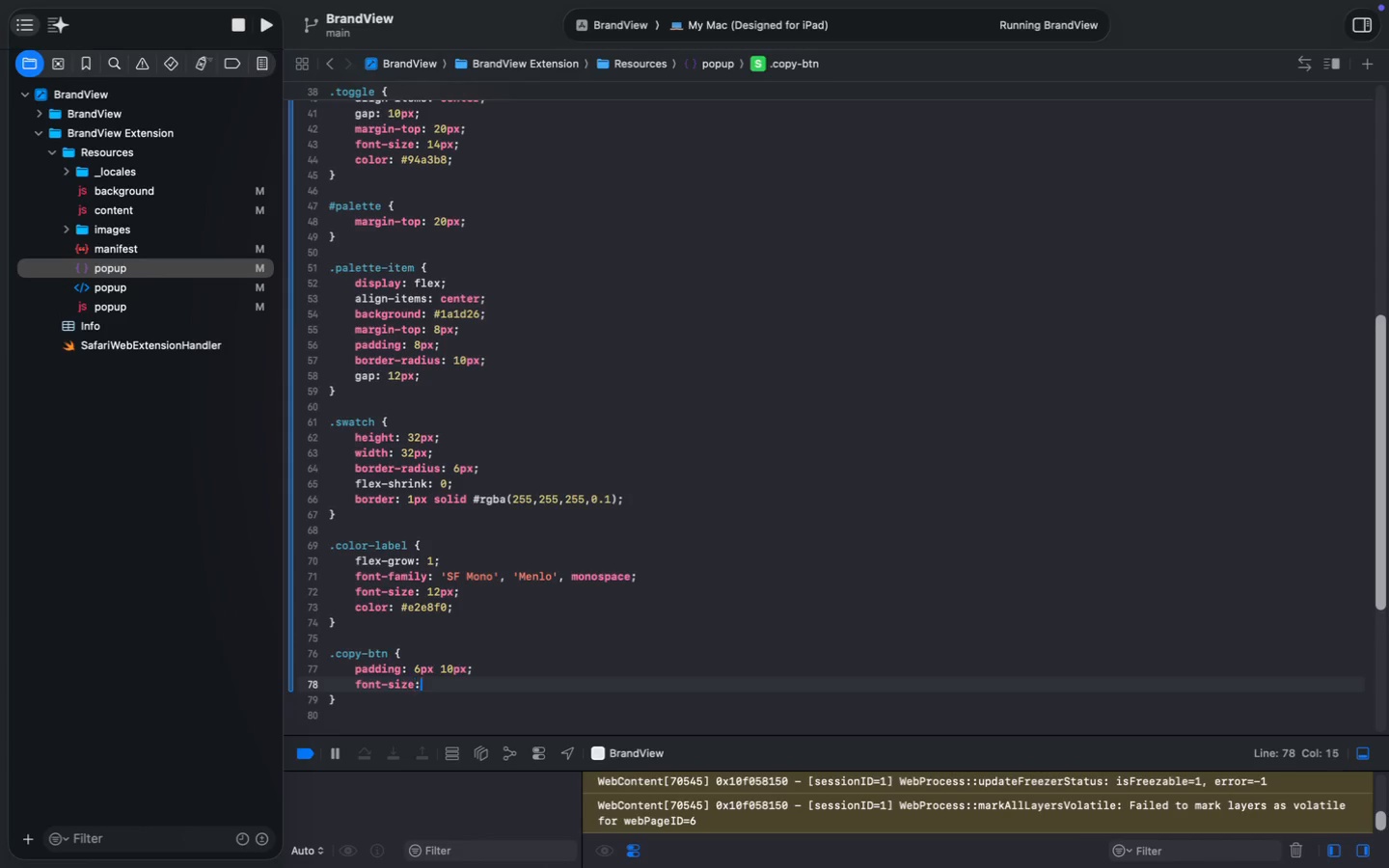 
key(Enter)
 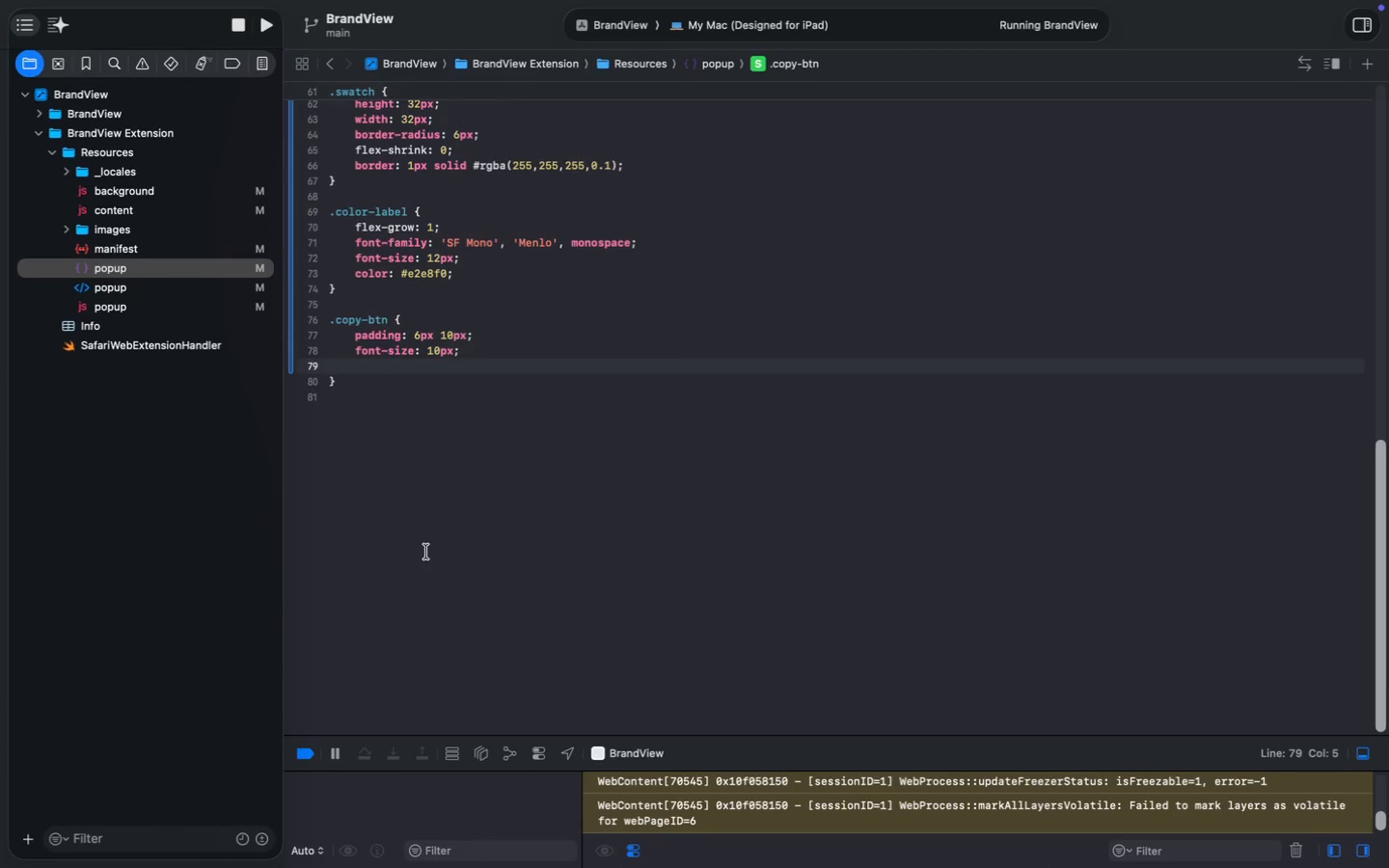 
scroll: coordinate [426, 552], scroll_direction: down, amount: 50.0
 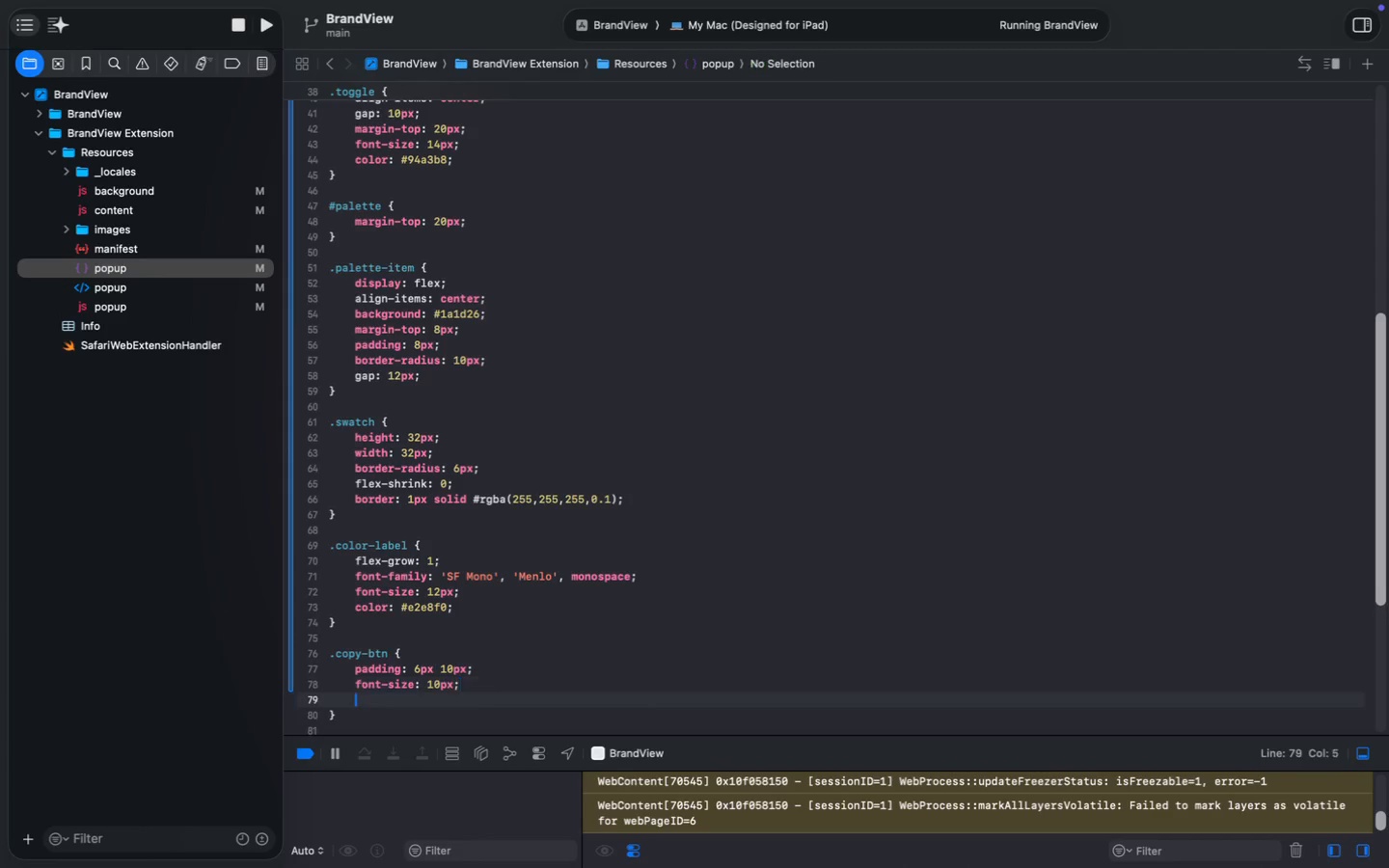 
type(backf)
key(Backspace)
type(g)
key(Tab)
type(: #2d3748;)
 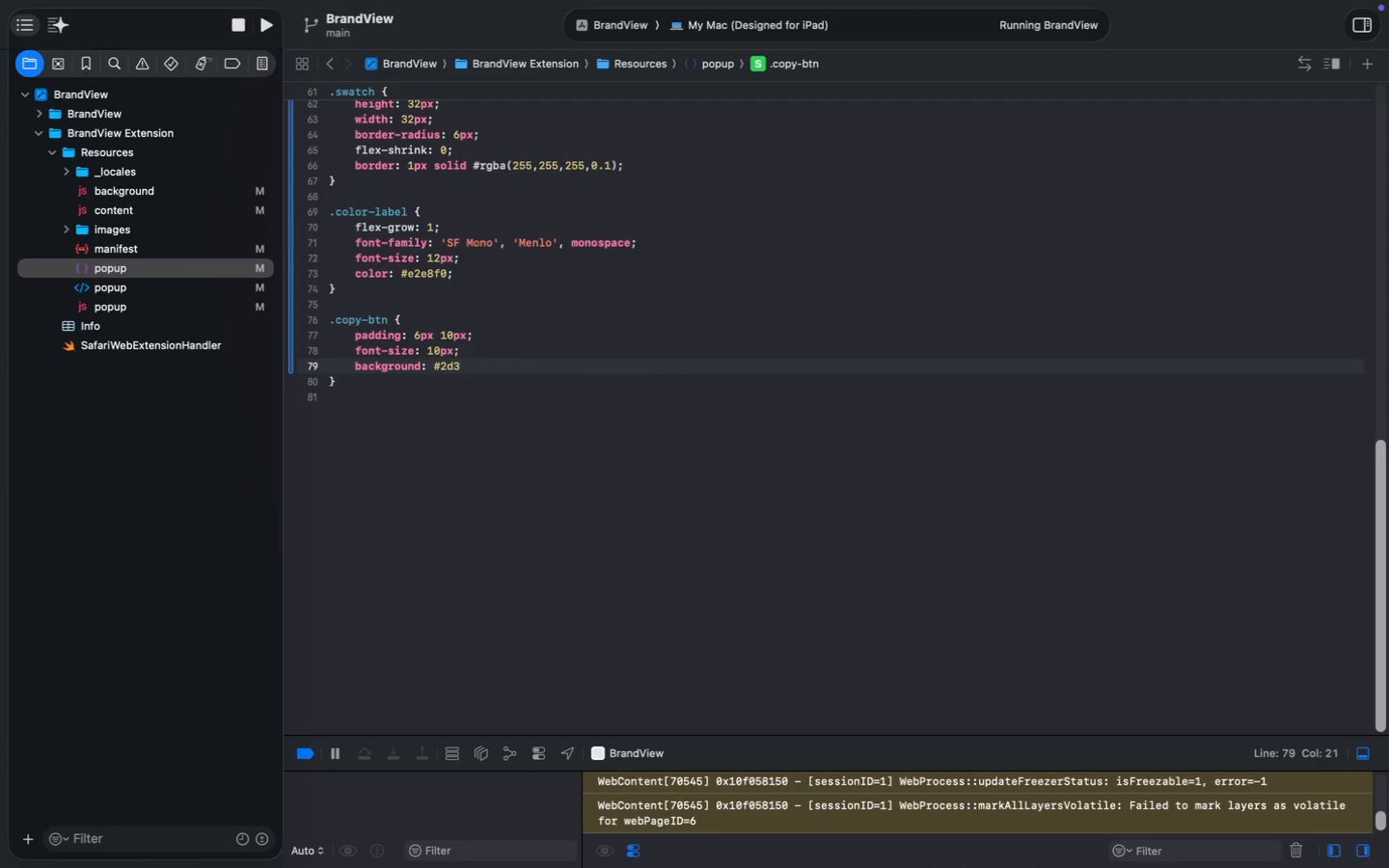 
 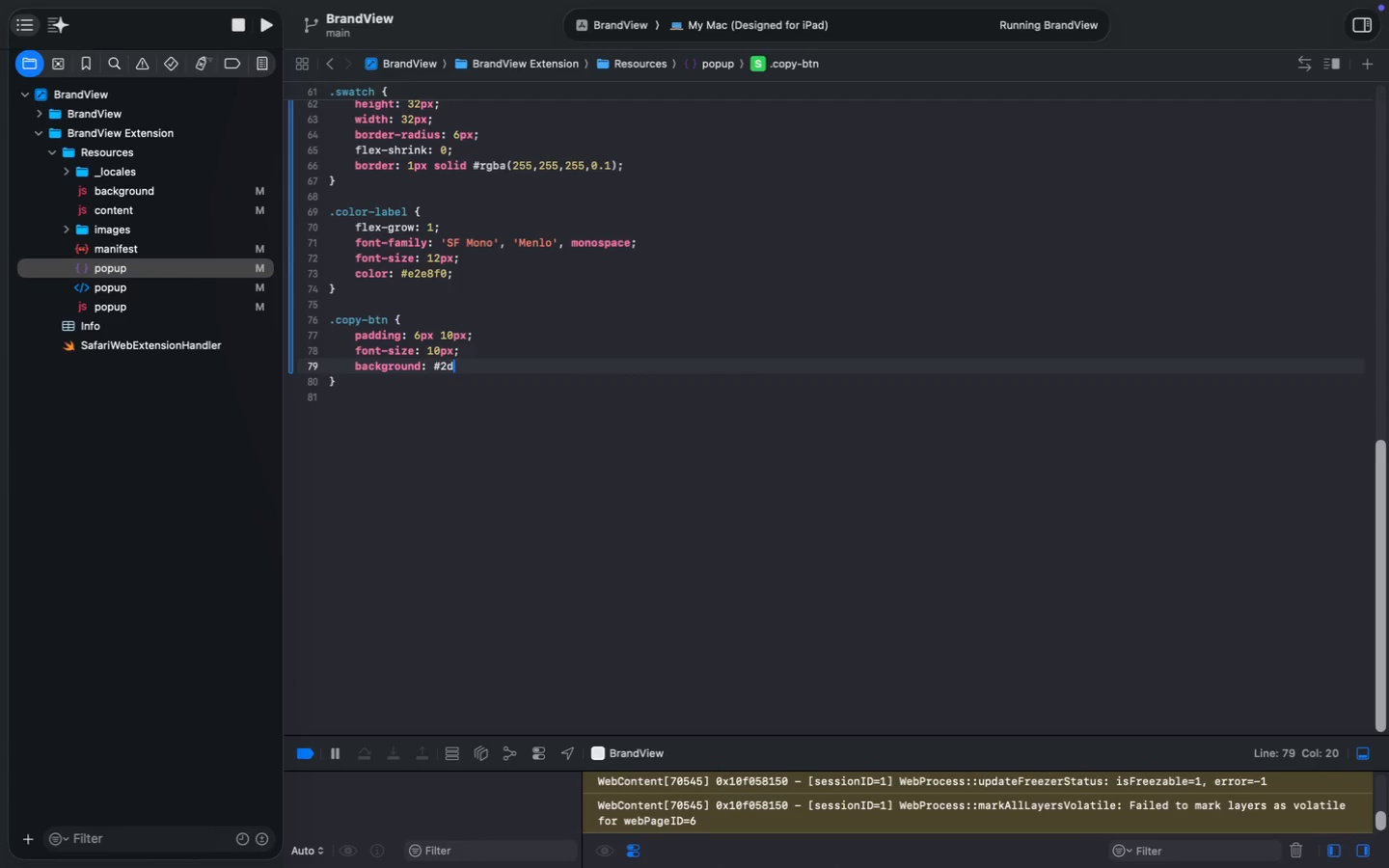 
key(Enter)
 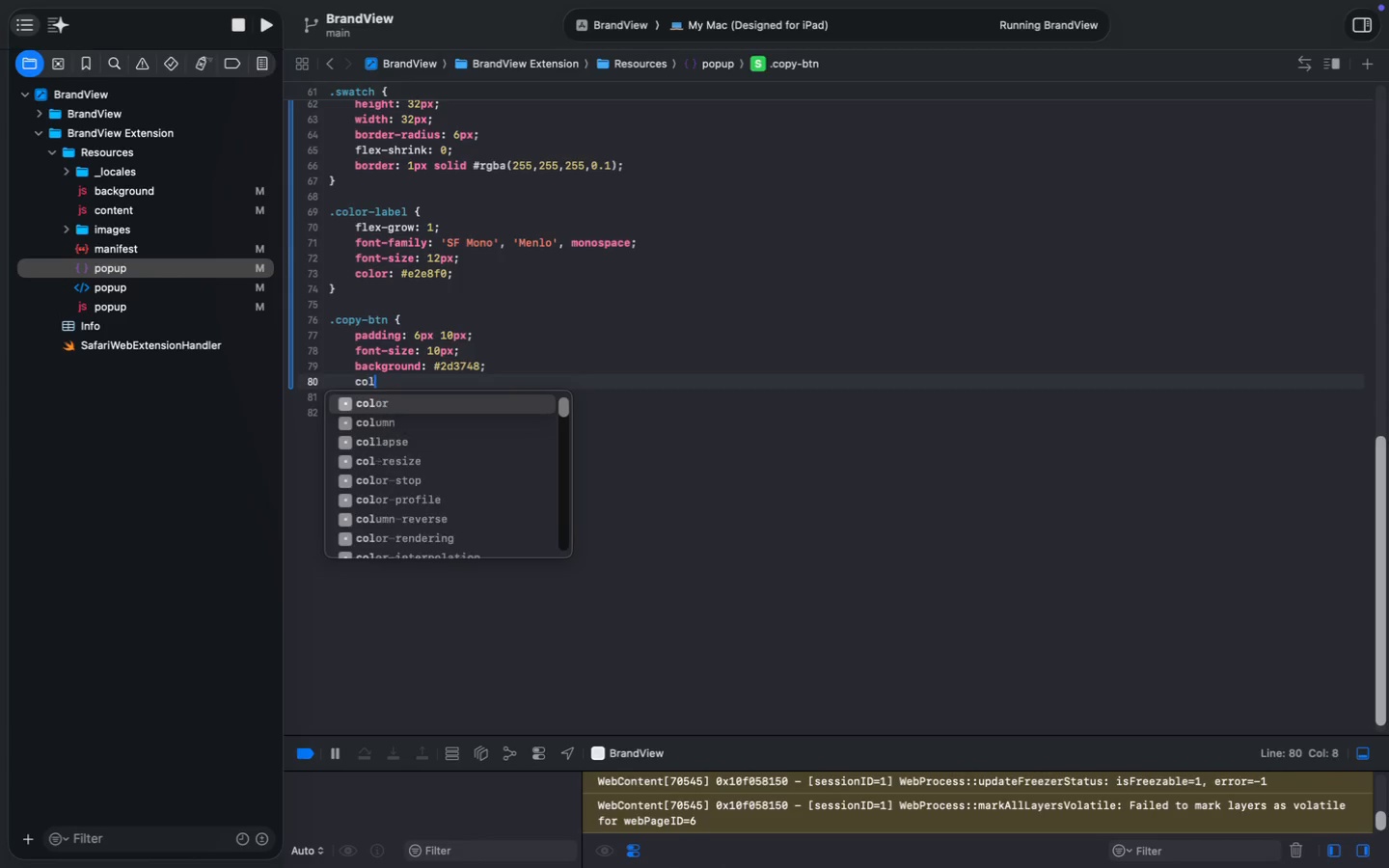 
type(color: #cbd)
 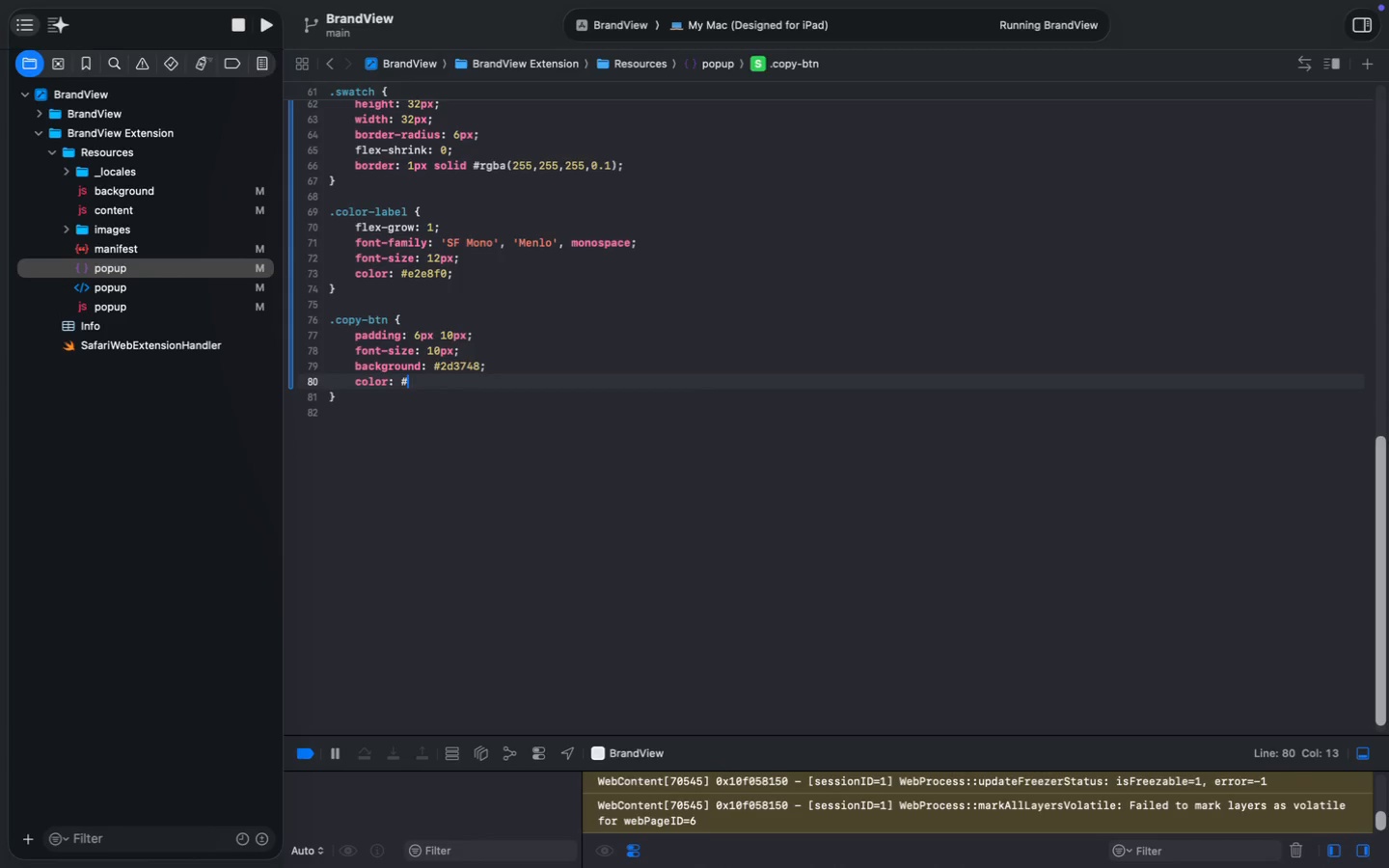 
type(5e0;)
 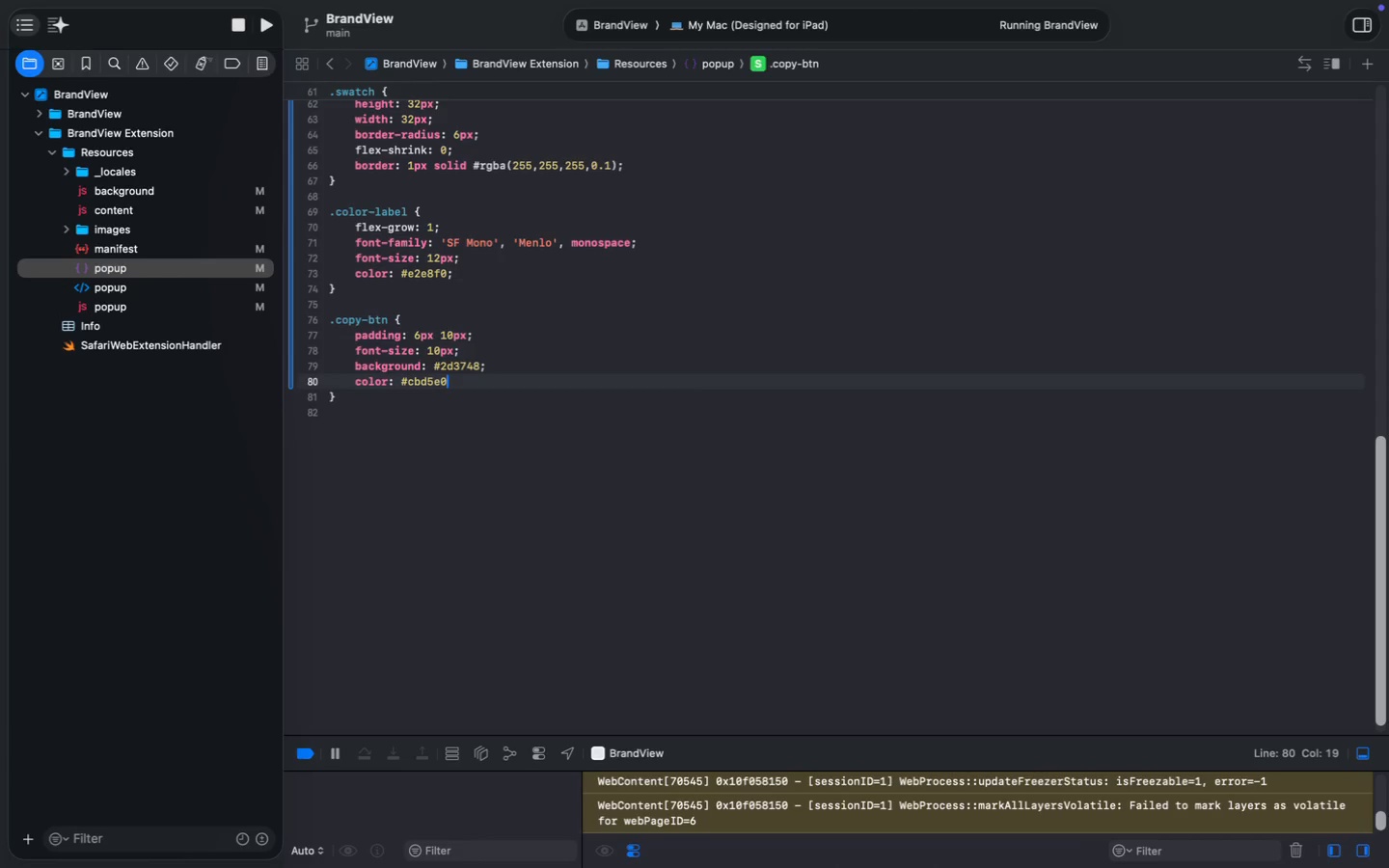 
key(Enter)
 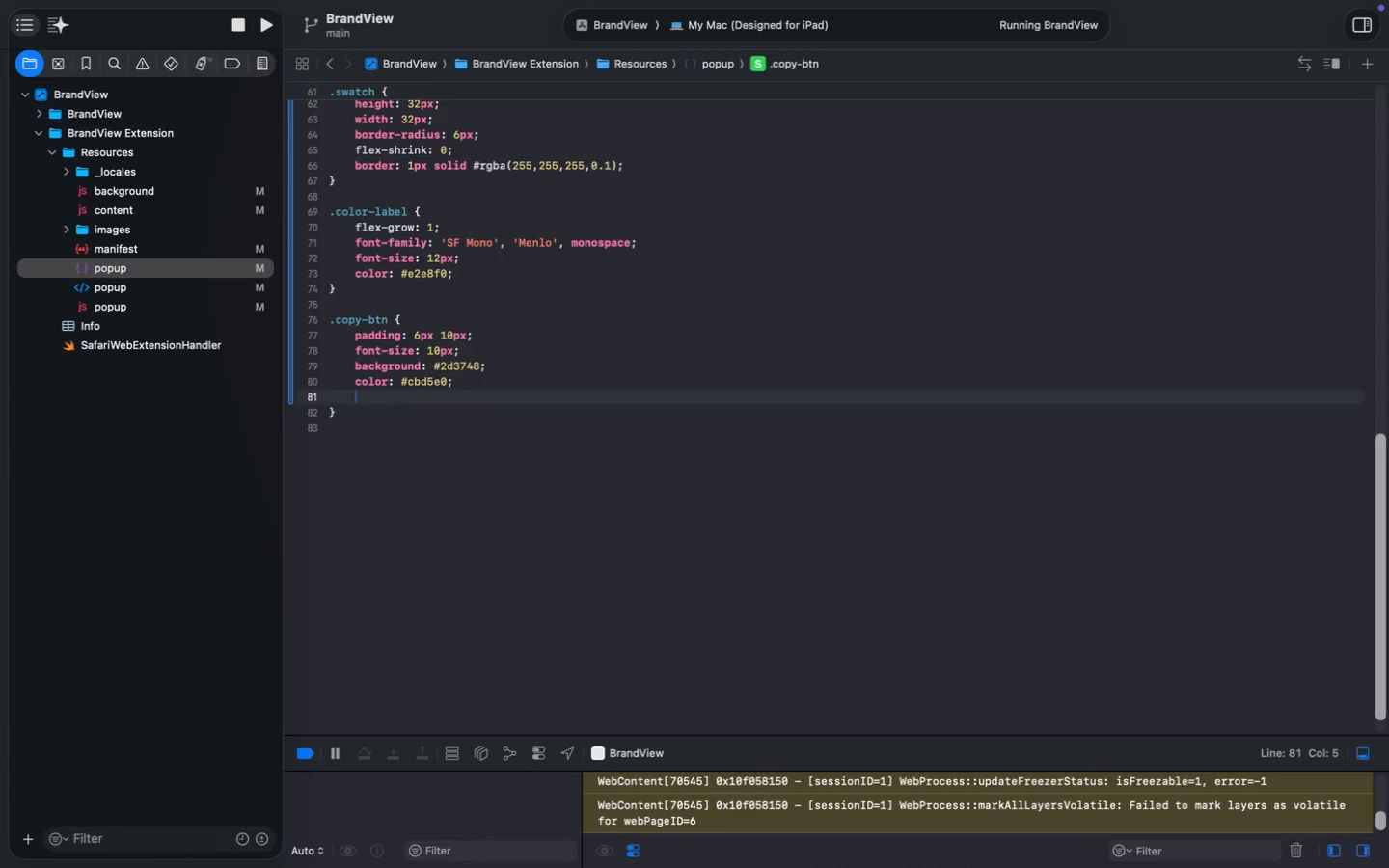 
type(border-ra)
key(Tab)
type(: 6pc)
key(Backspace)
type(x;)
 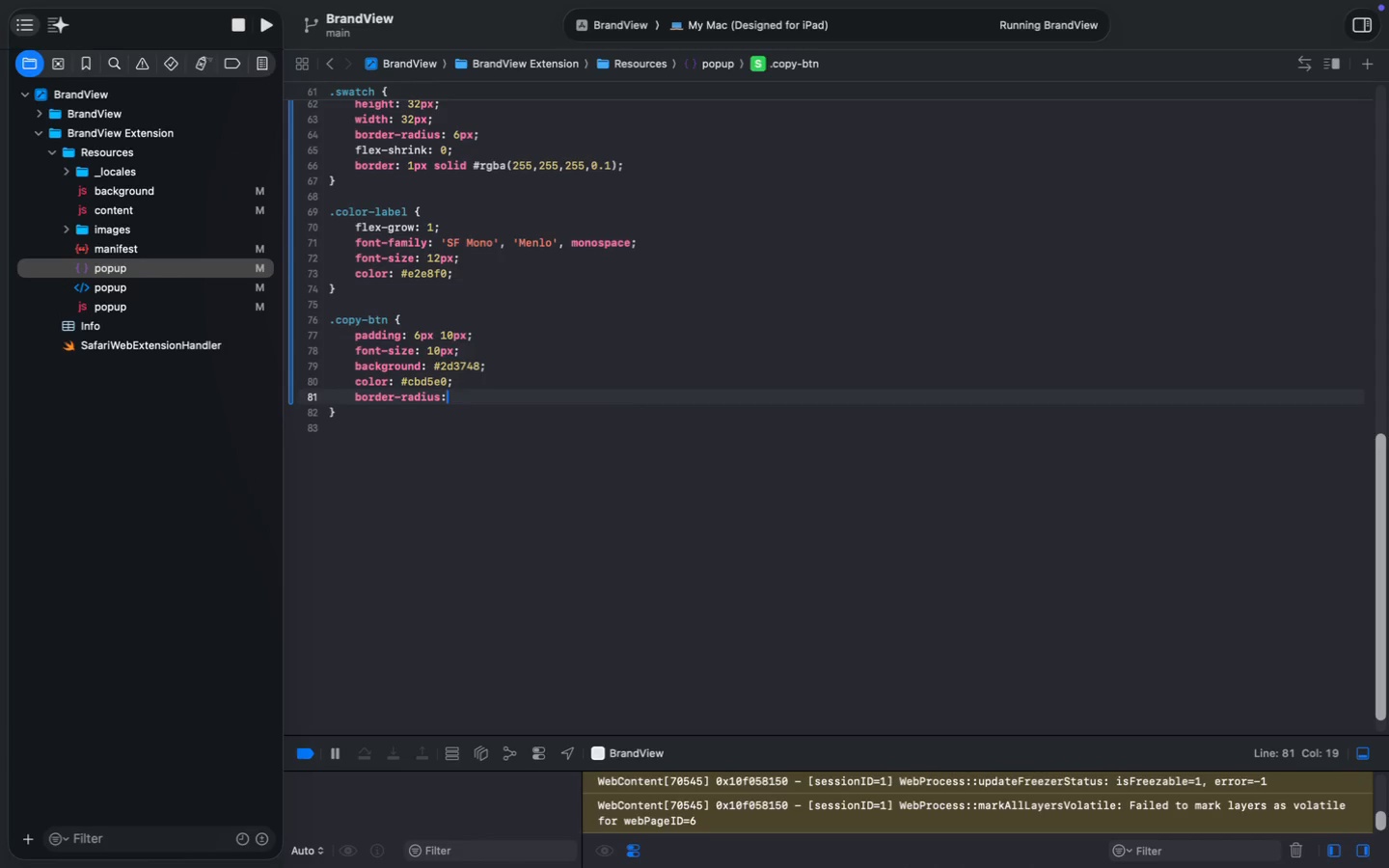 
 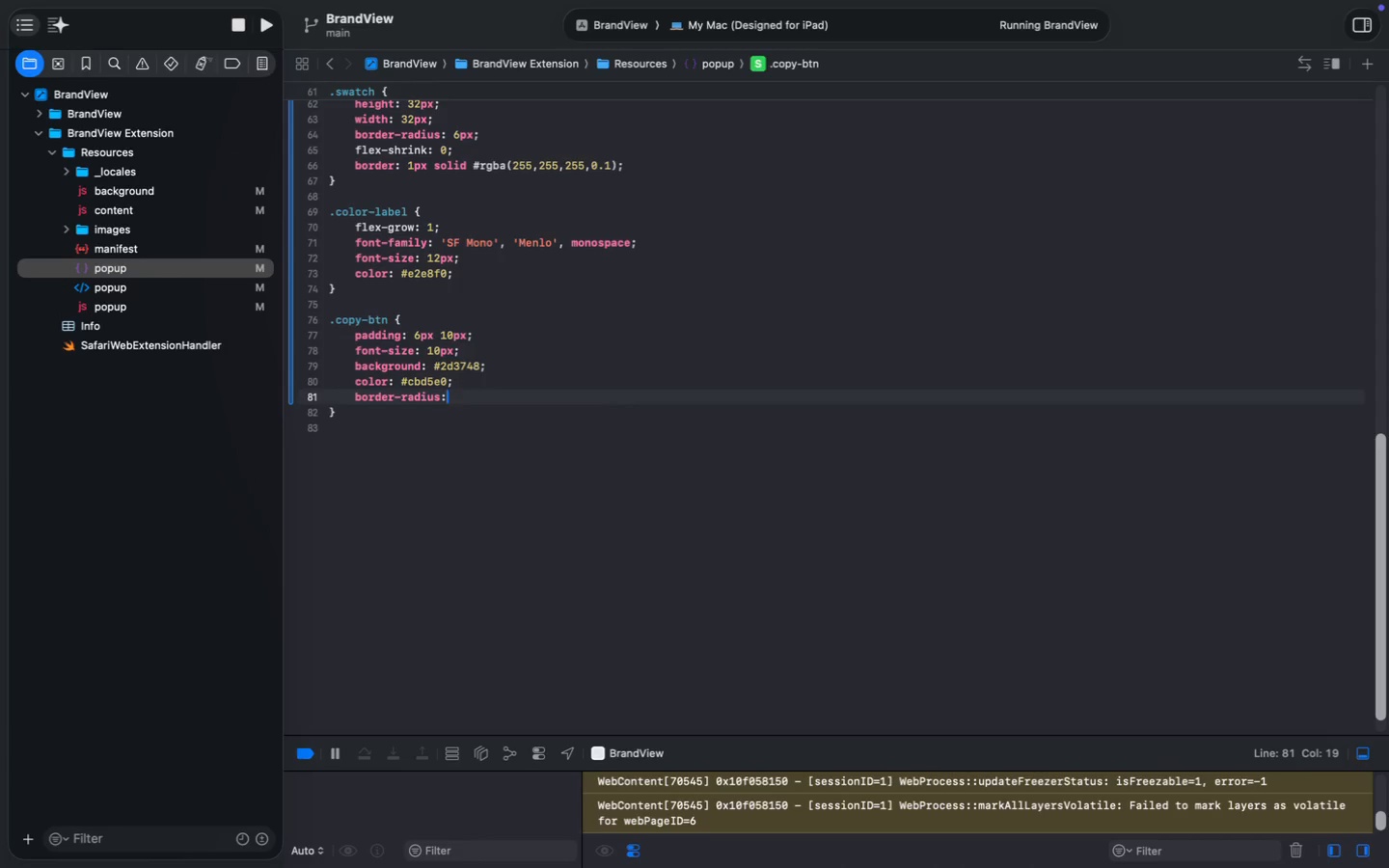 
key(Enter)
 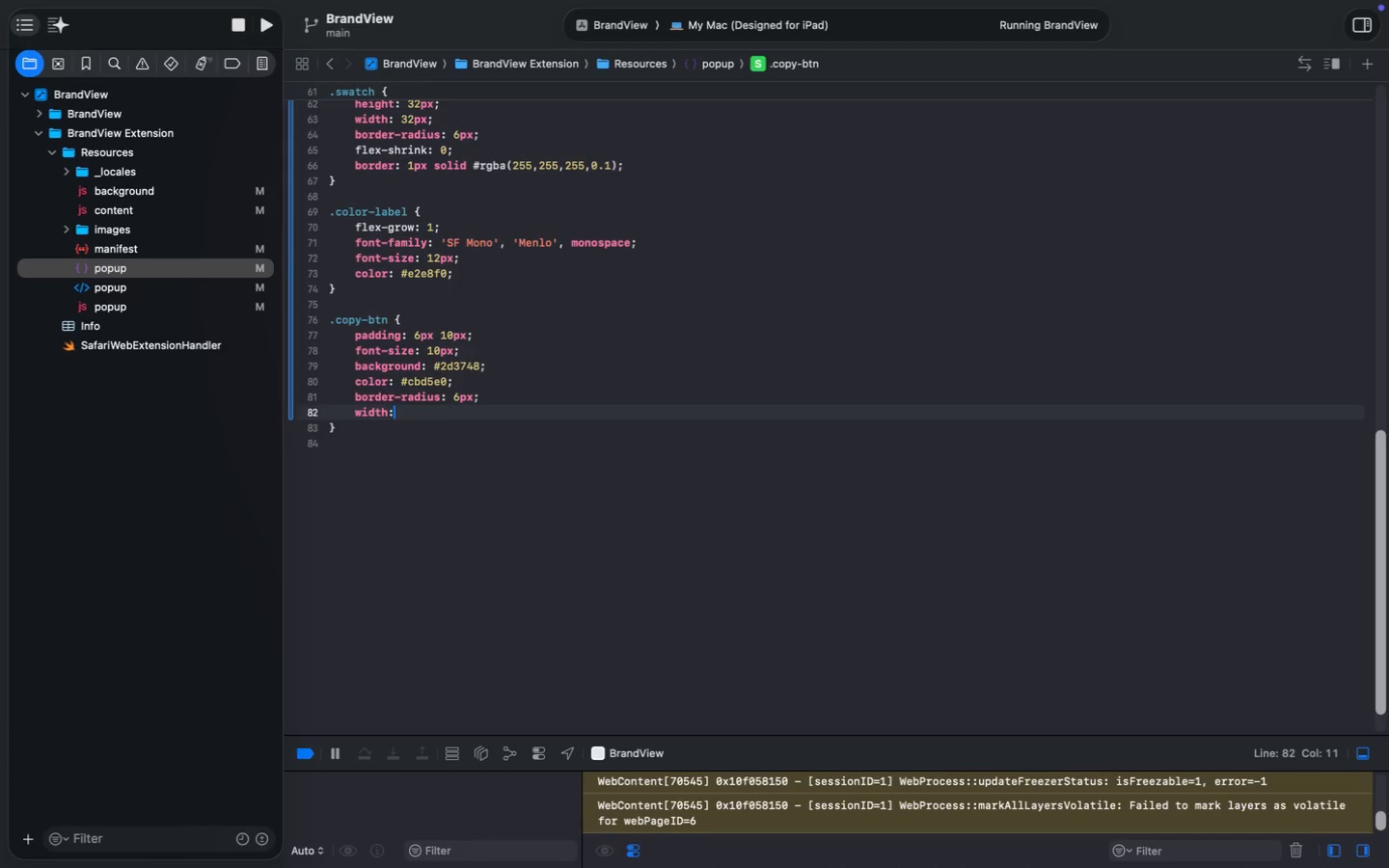 
type(width: auto;)
 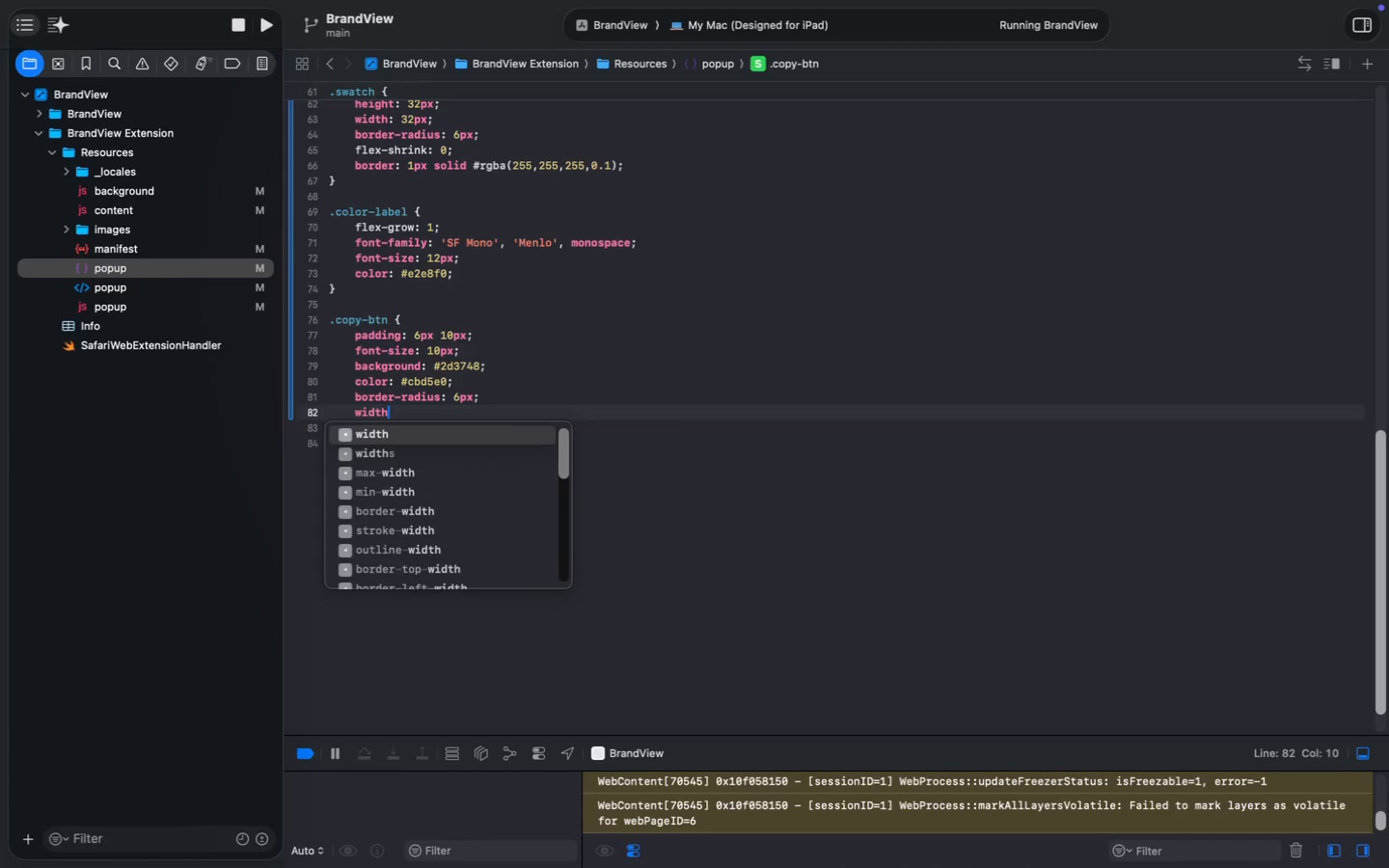 
key(Enter)
 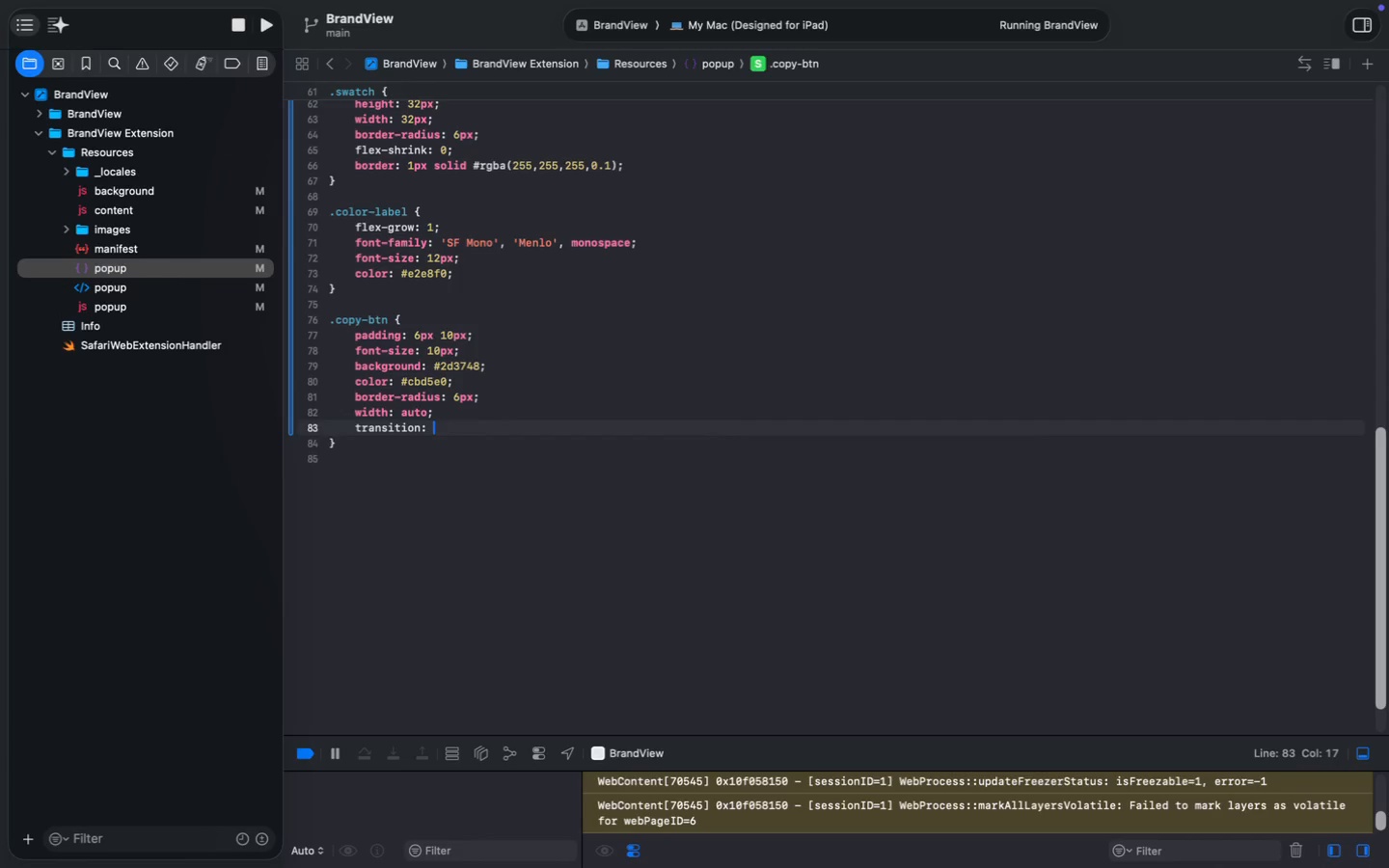 
type(transi)
key(Tab)
type(: all 0.2s;)
 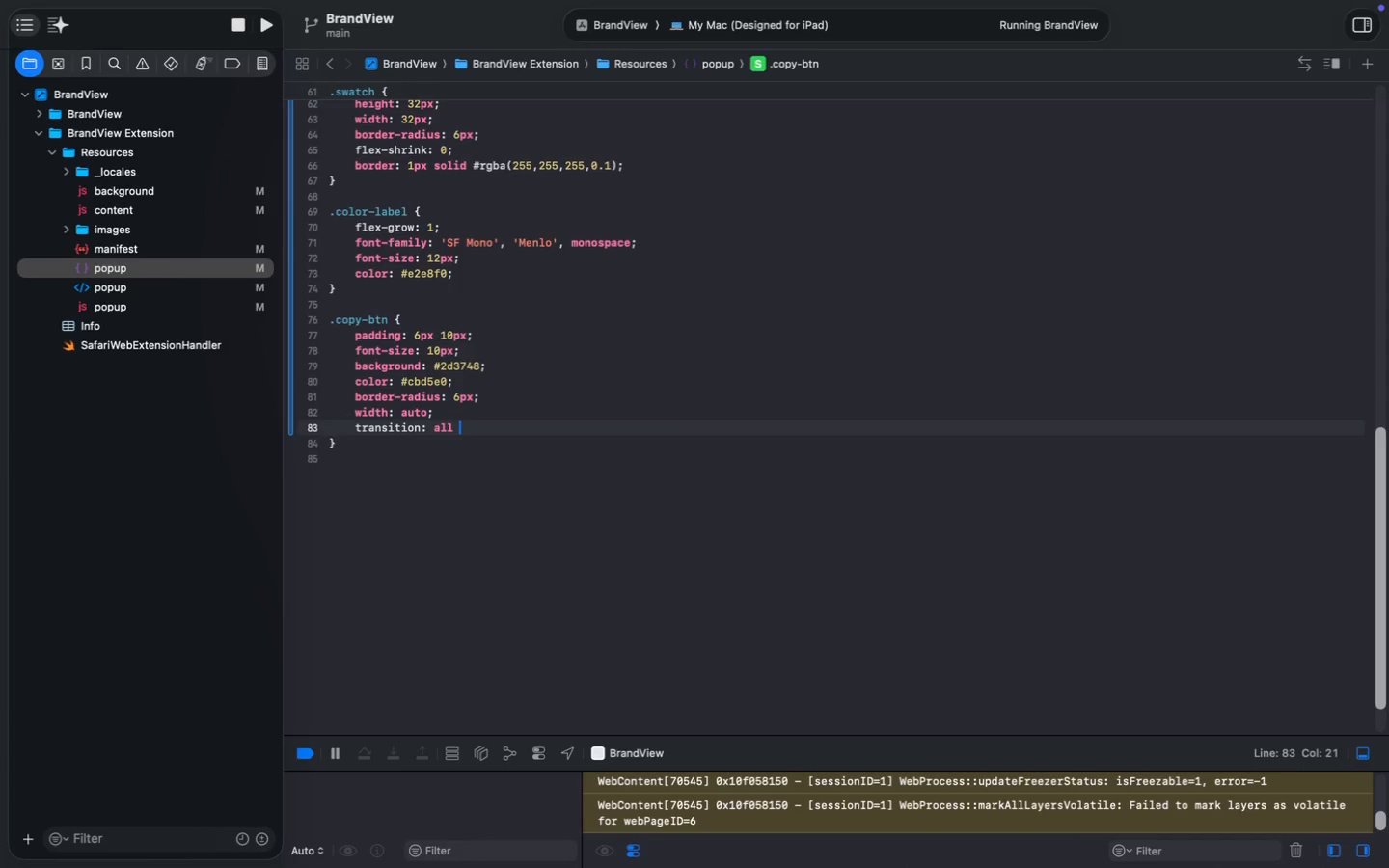 
key(ArrowDown)
 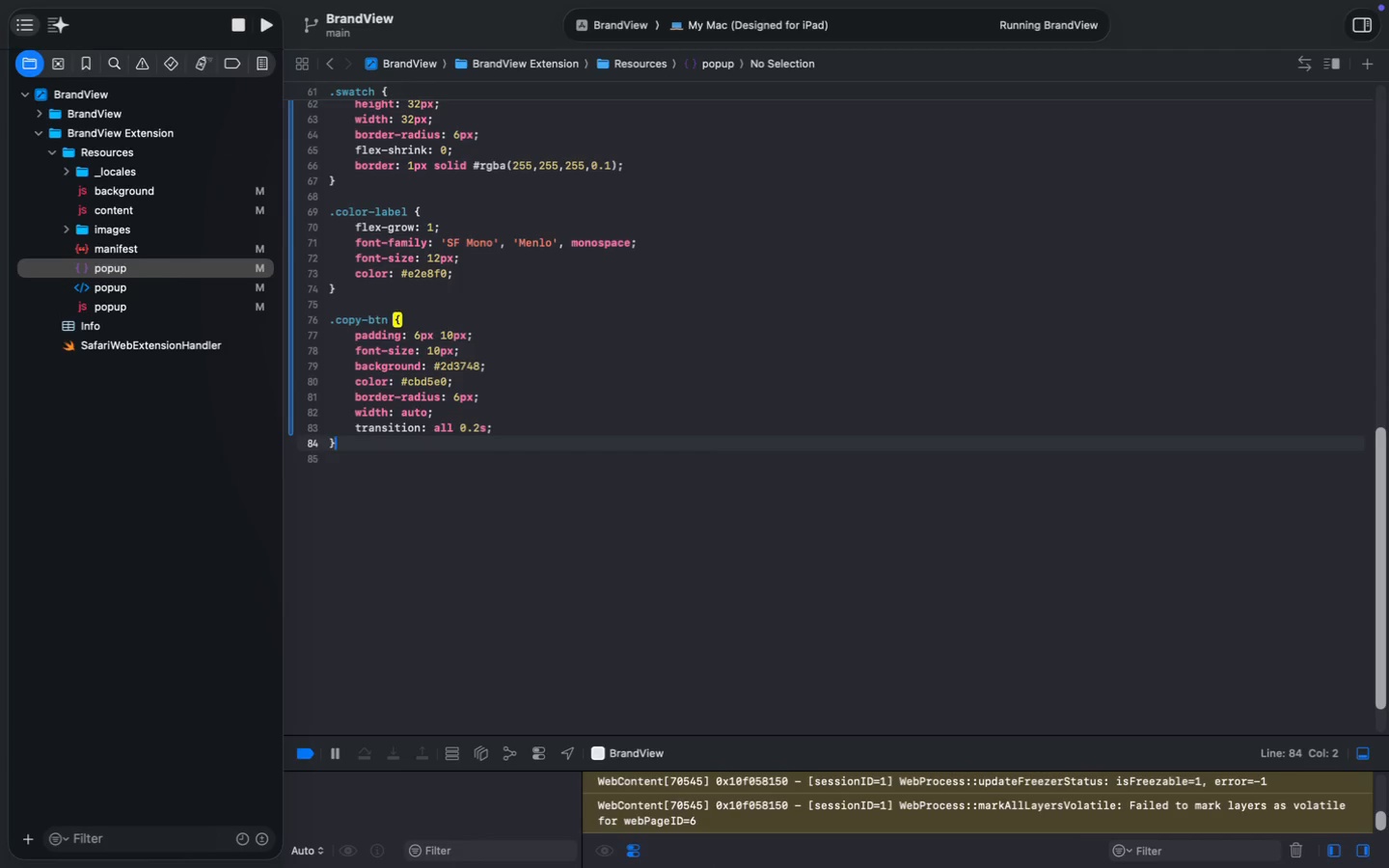 
key(Enter)
 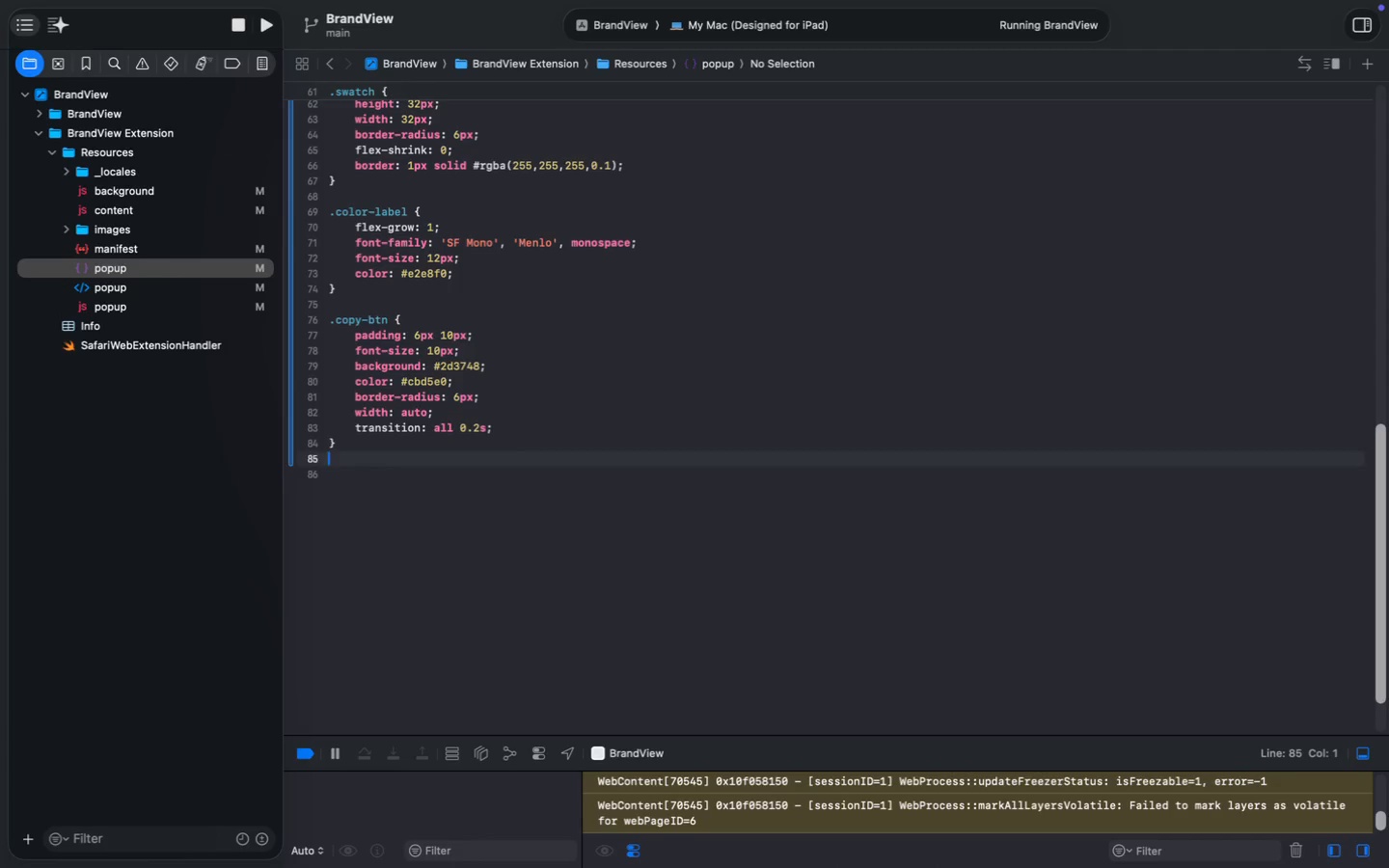 
key(Enter)
 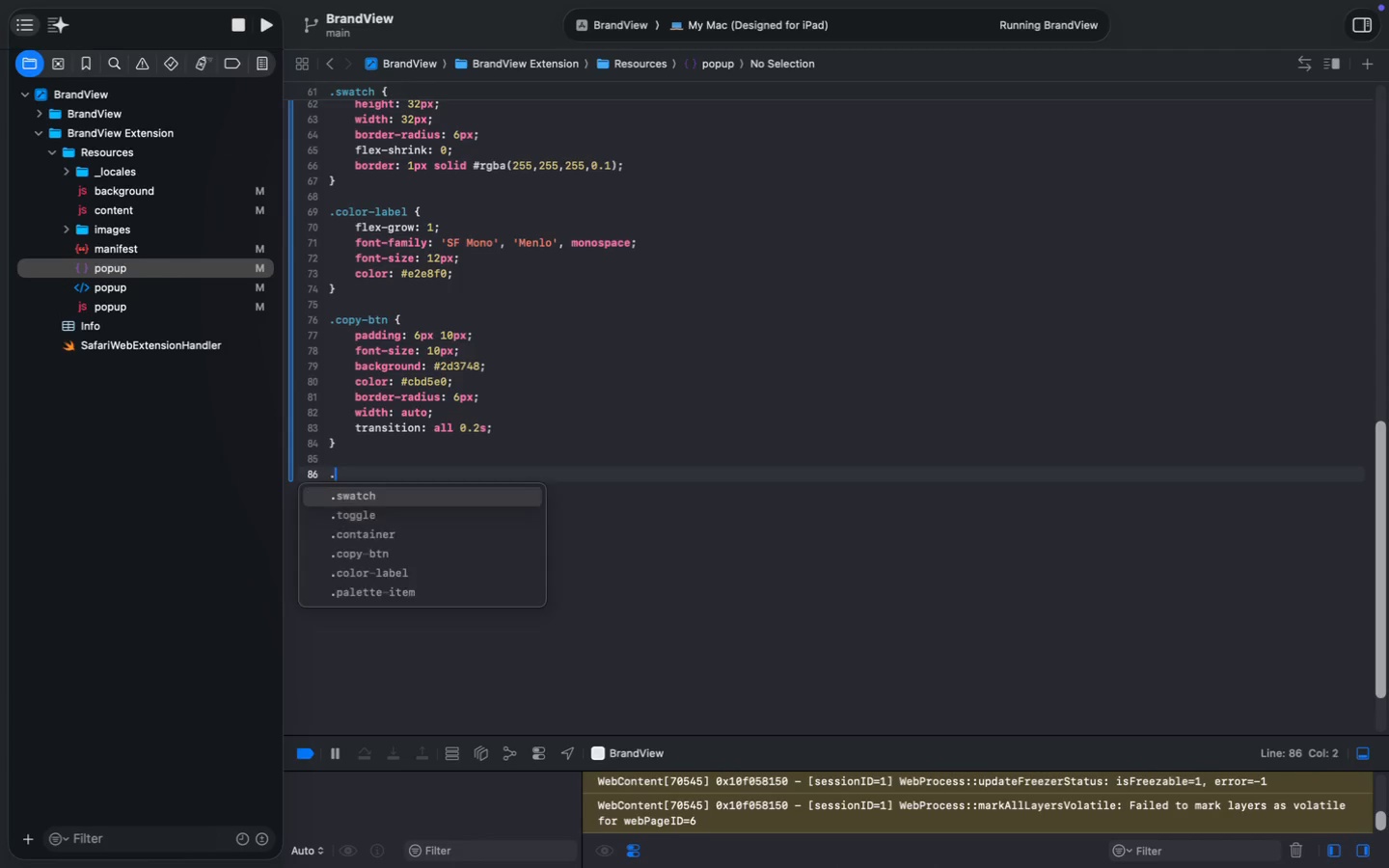 
type(.copy)
key(Tab)
type(:hover{)
 